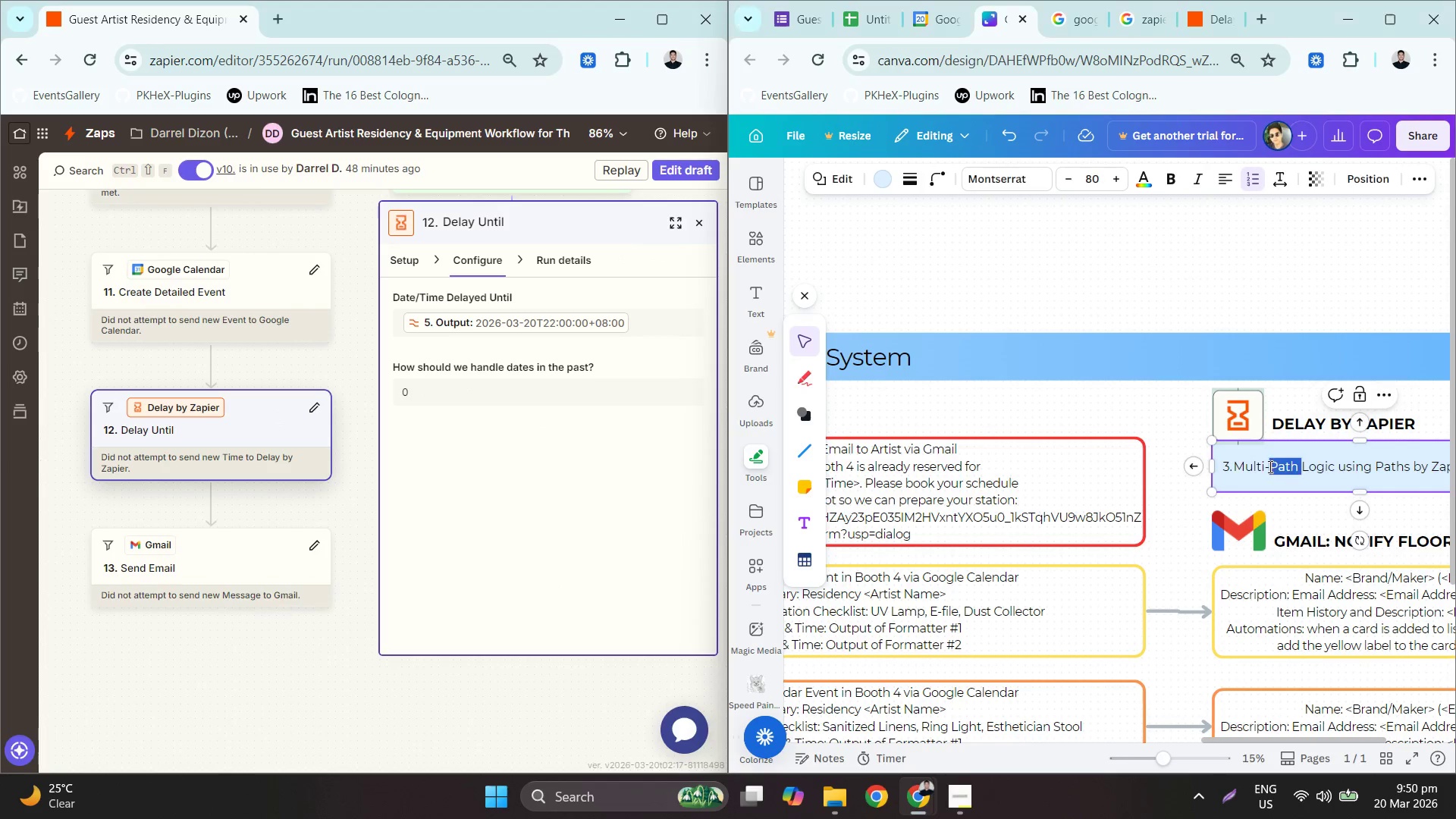 
triple_click([1269, 466])
 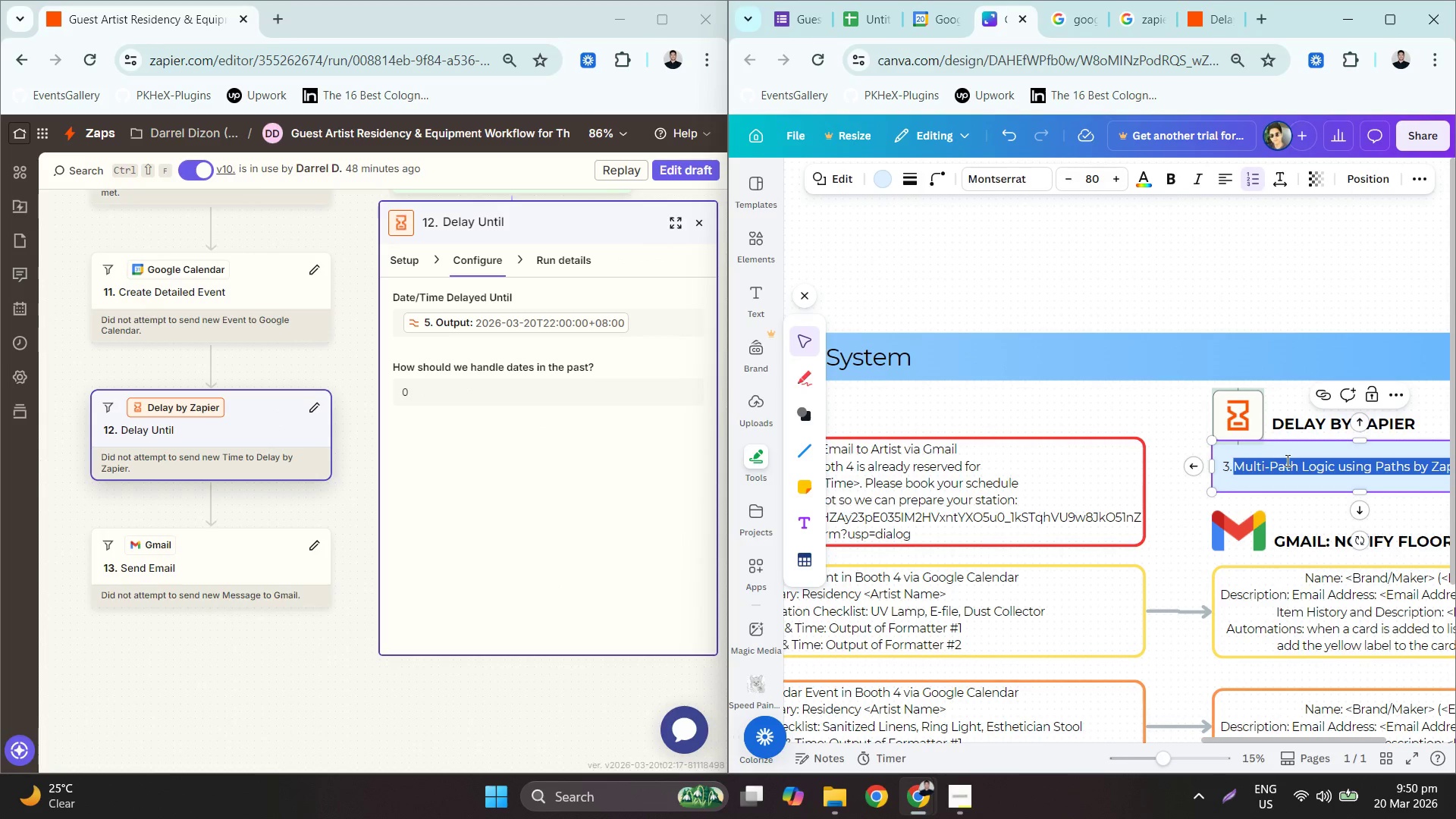 
key(Backspace)
key(Backspace)
type(Set DEk)
key(Backspace)
type(lay Until )
 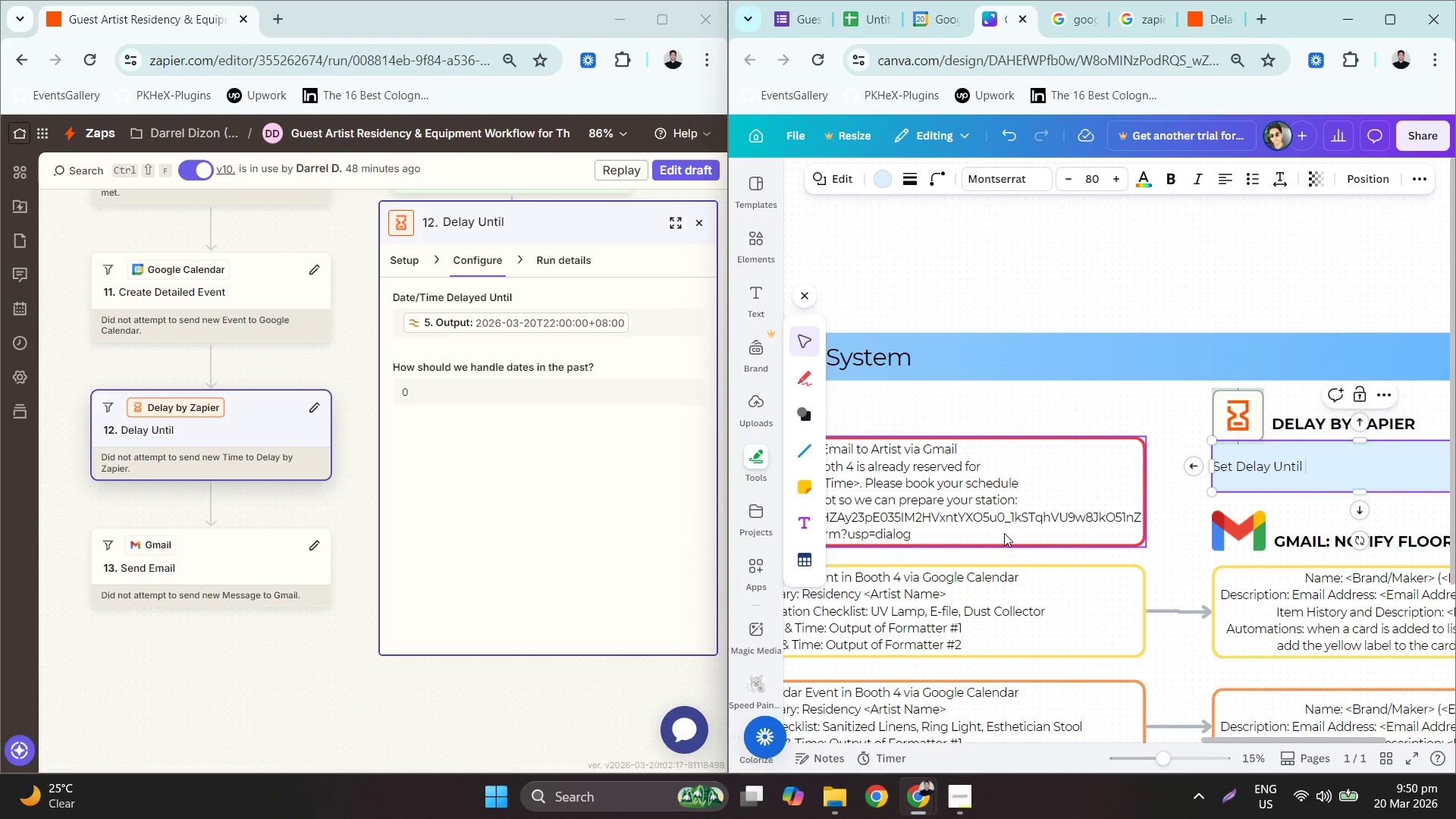 
scroll: coordinate [1445, 393], scroll_direction: down, amount: 1.0
 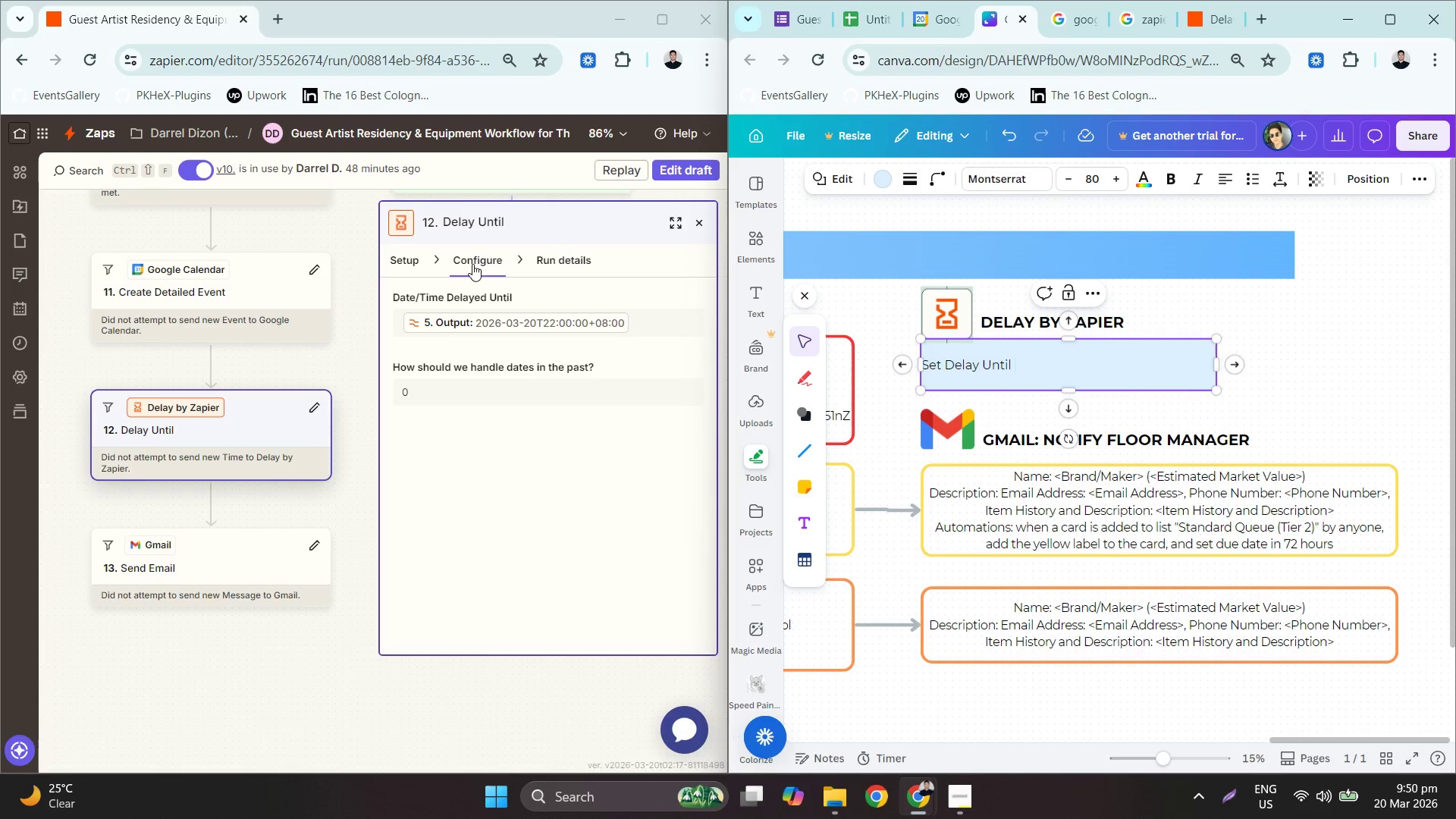 
wait(6.5)
 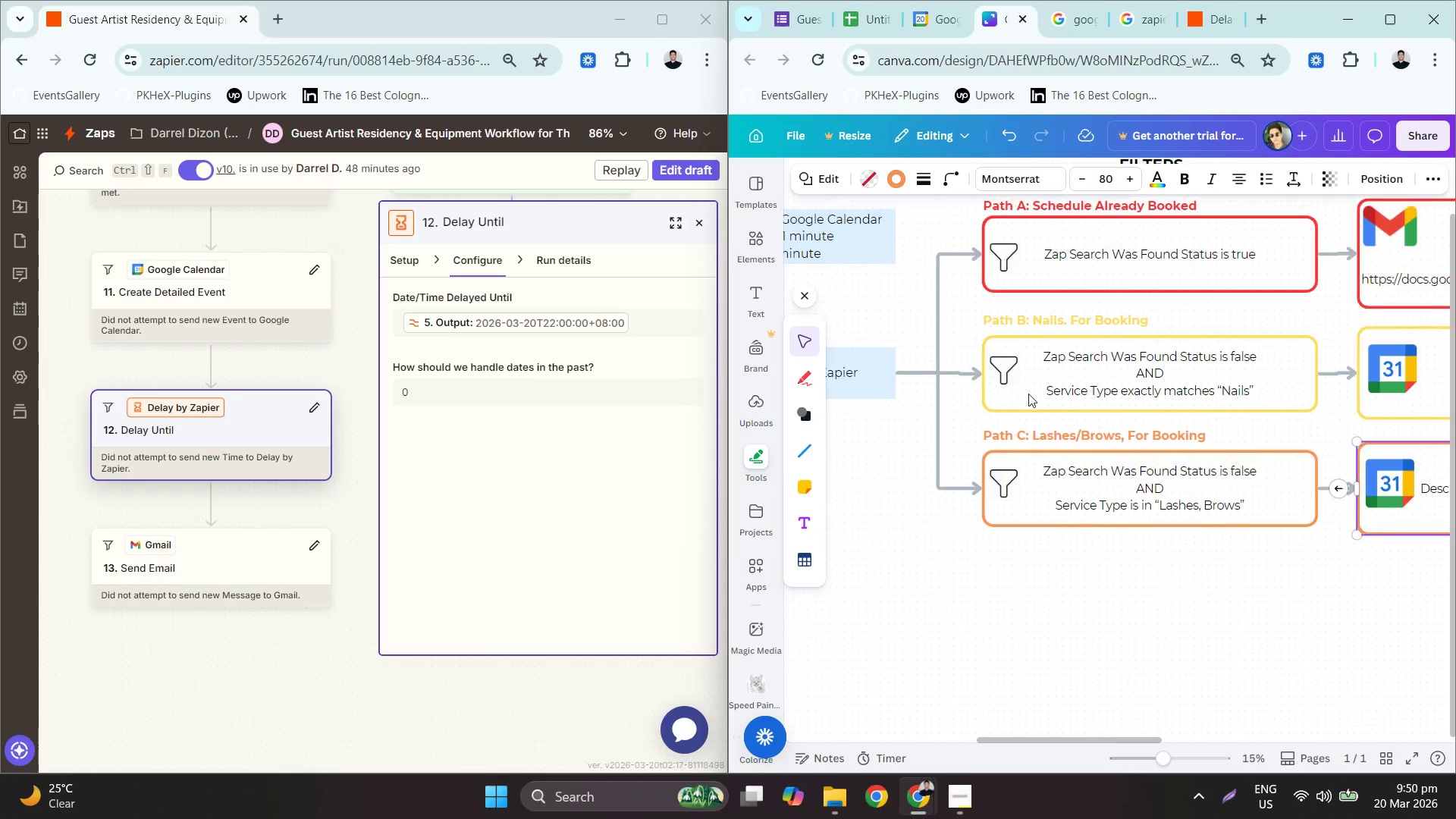 
key(Backspace)
type(, Date.)
key(Backspace)
type(/TT)
key(Backspace)
type(ime DE:aye)
key(Backspace)
key(Backspace)
key(Backspace)
key(Backspace)
type(layed Until; )
 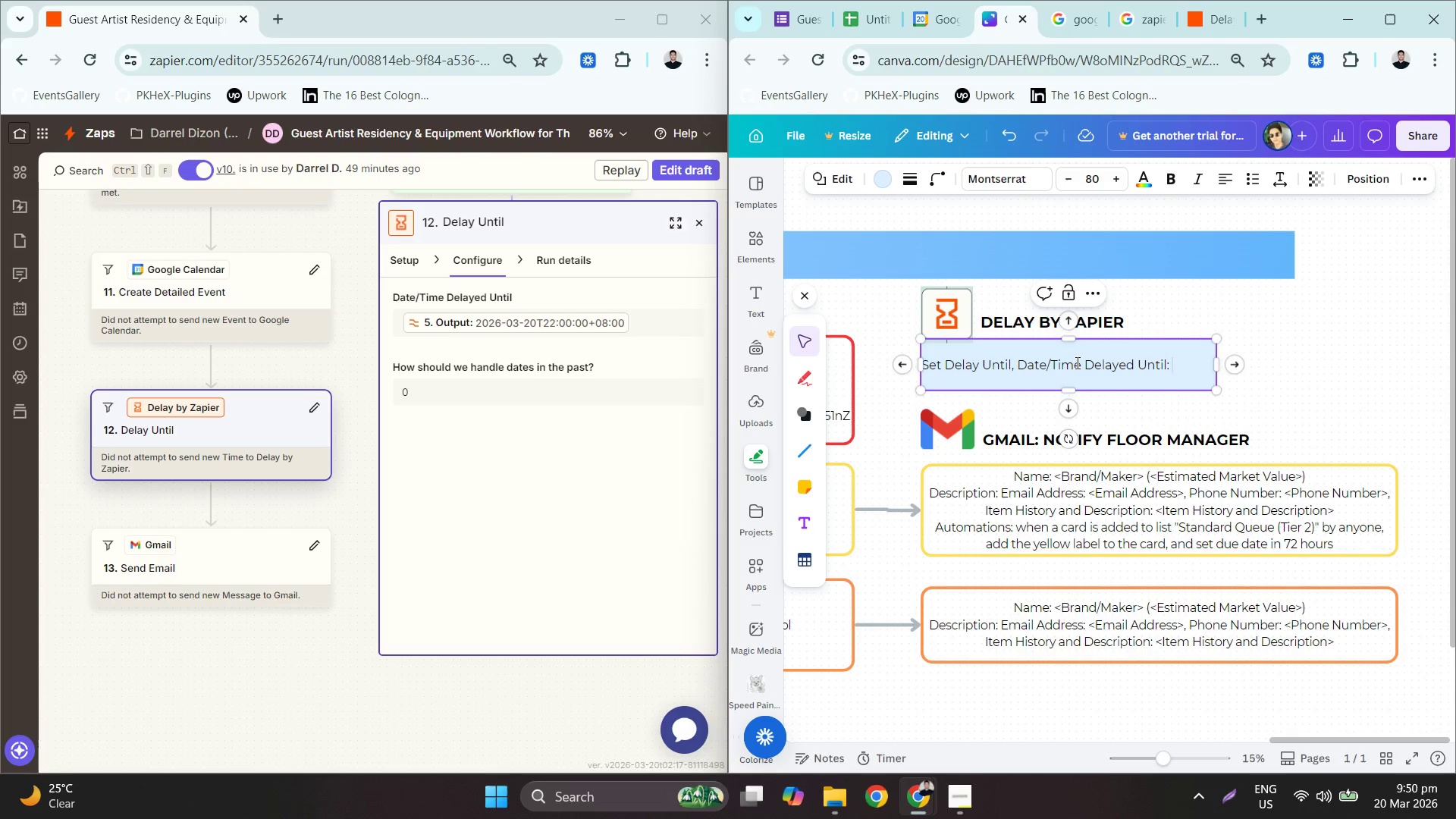 
left_click_drag(start_coordinate=[1220, 367], to_coordinate=[1398, 350])
 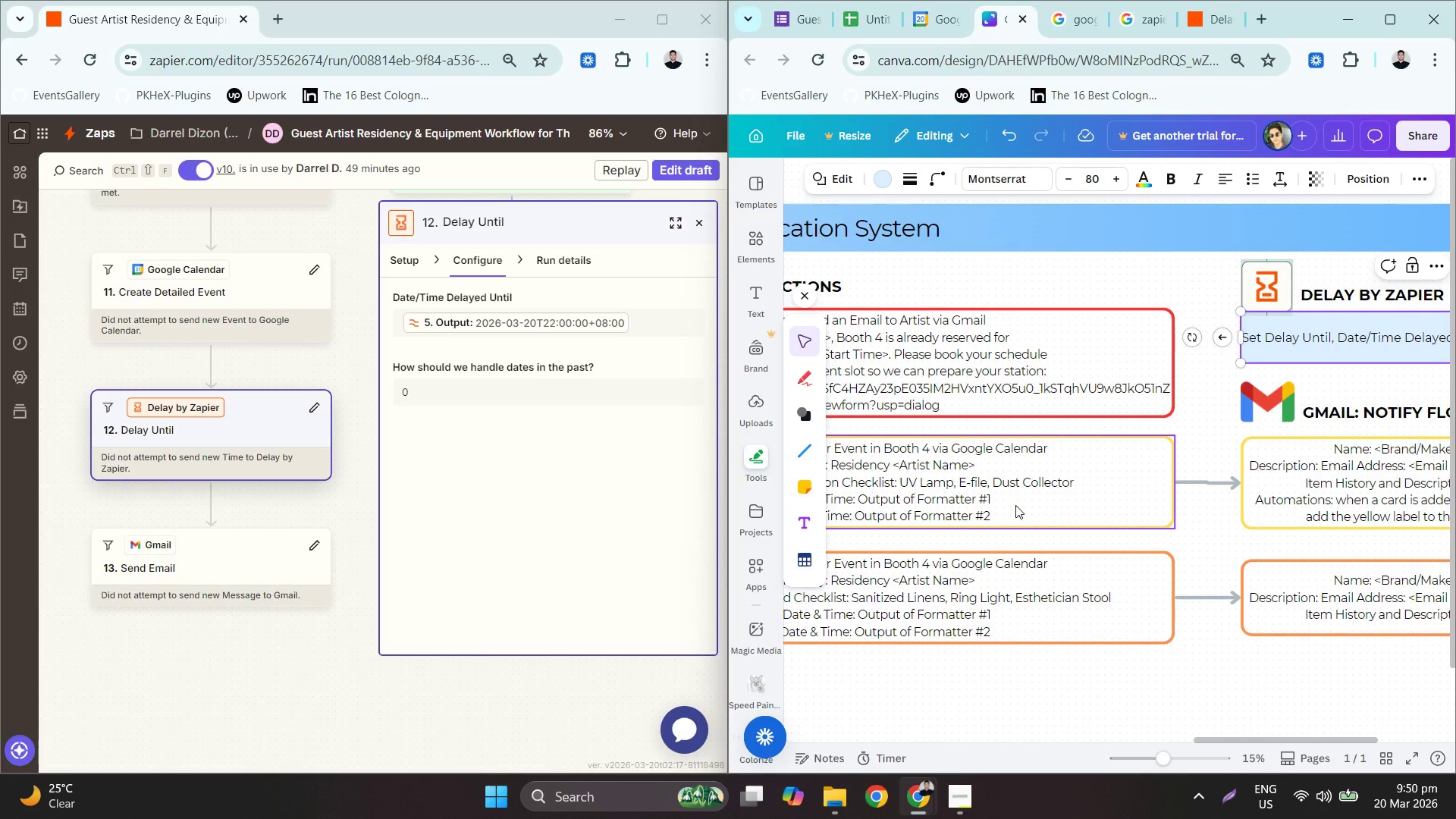 
double_click([1056, 510])
 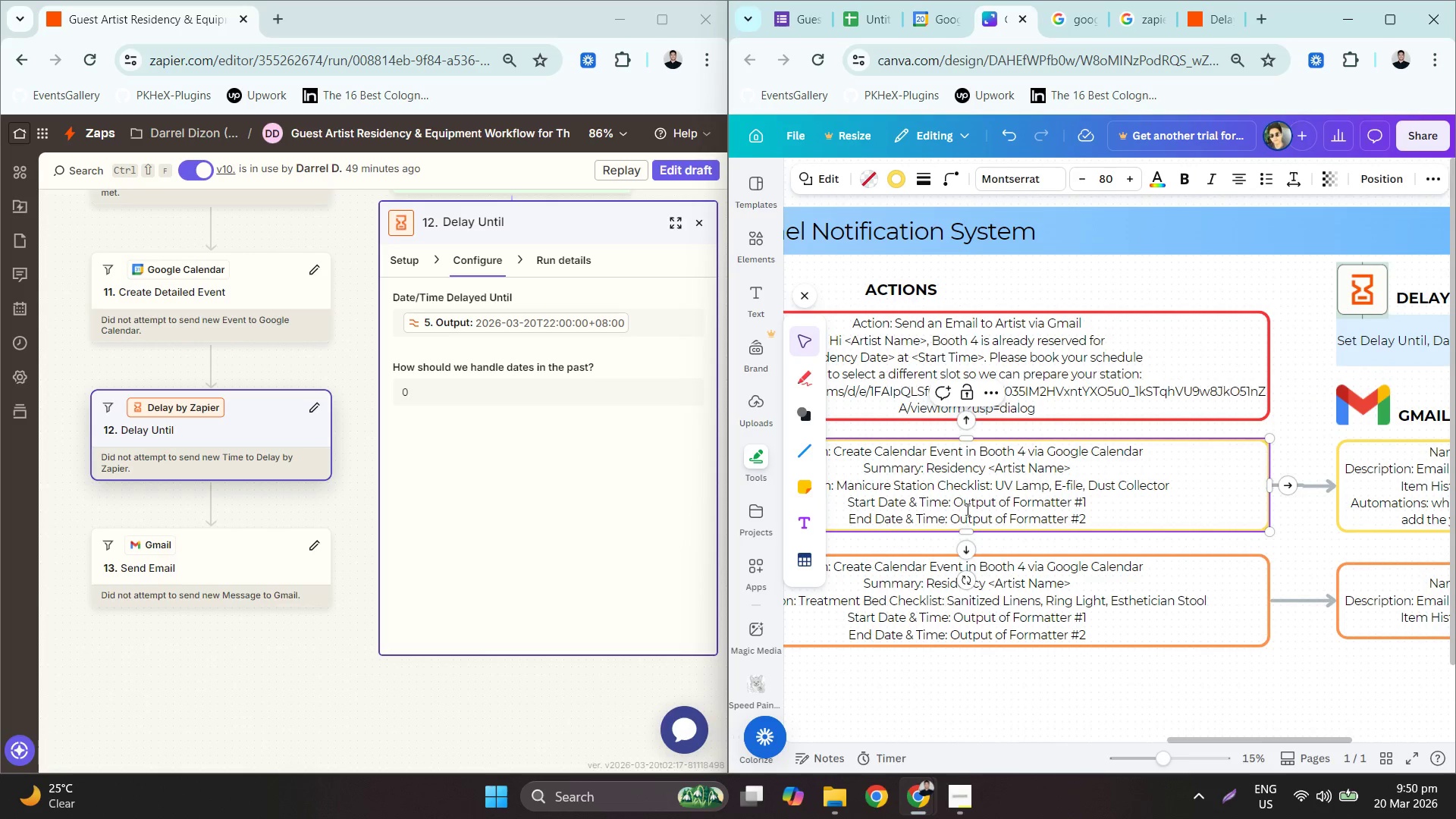 
left_click_drag(start_coordinate=[956, 504], to_coordinate=[1119, 504])
 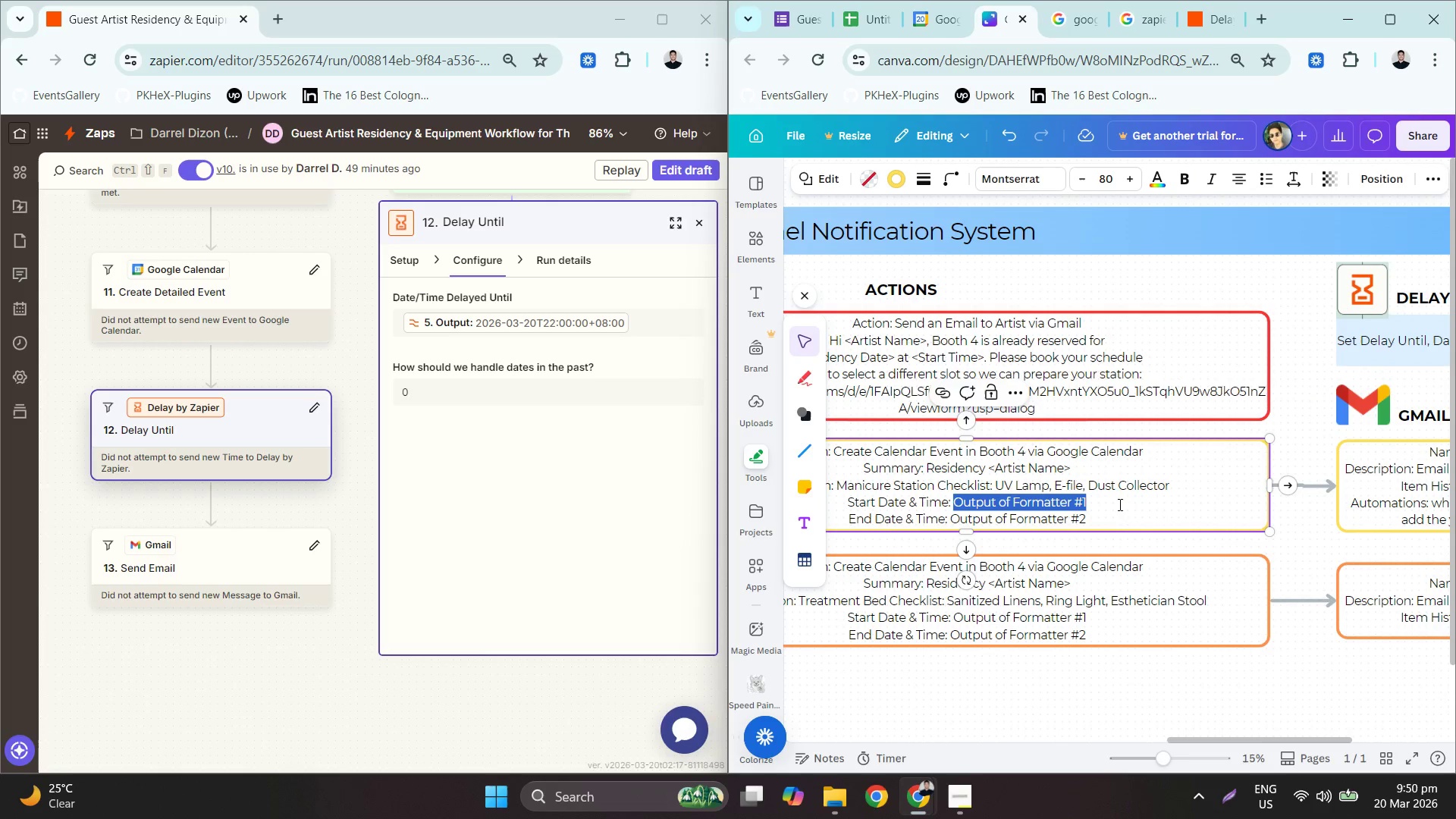 
key(Control+ControlLeft)
 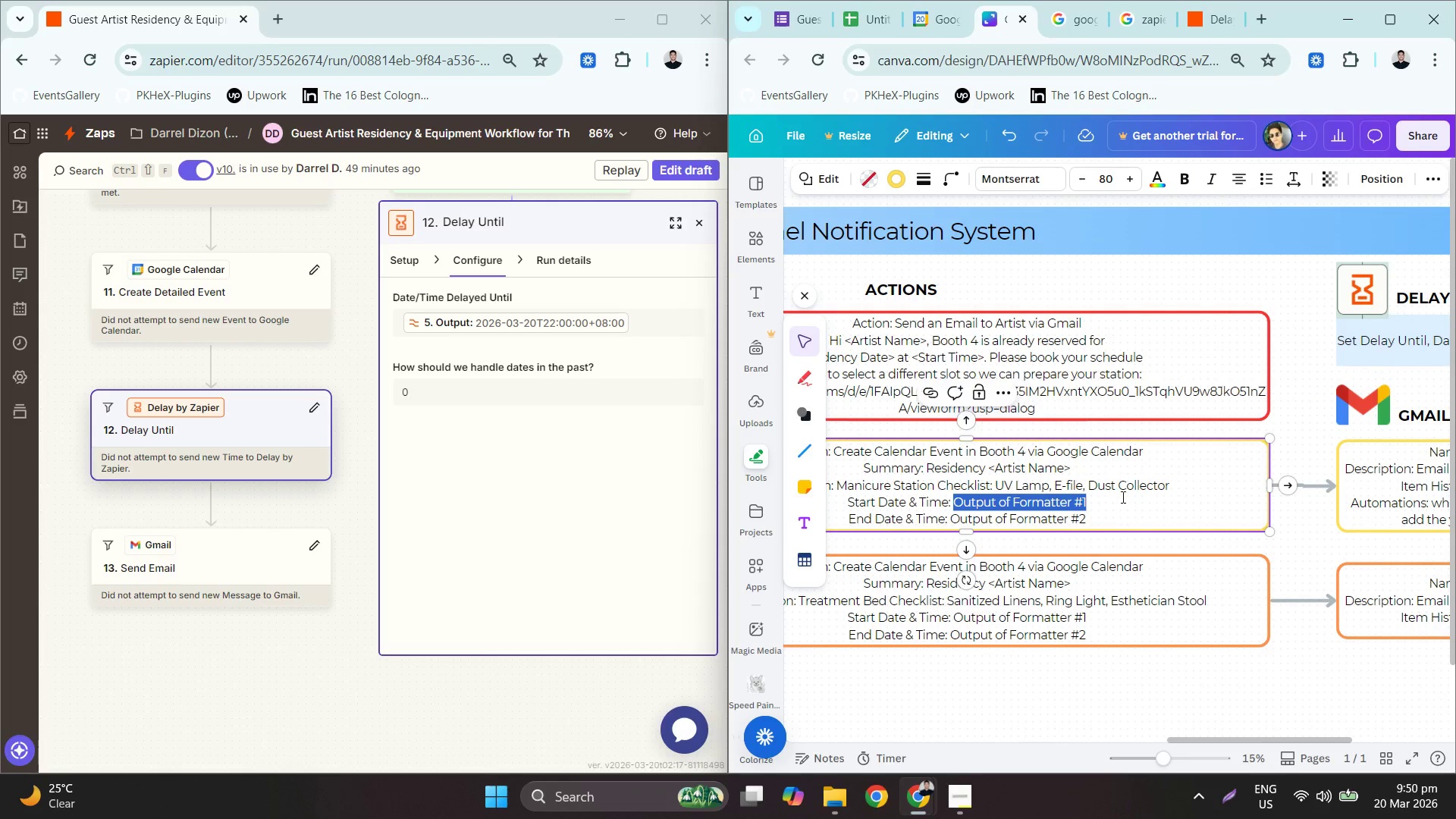 
key(Control+C)
 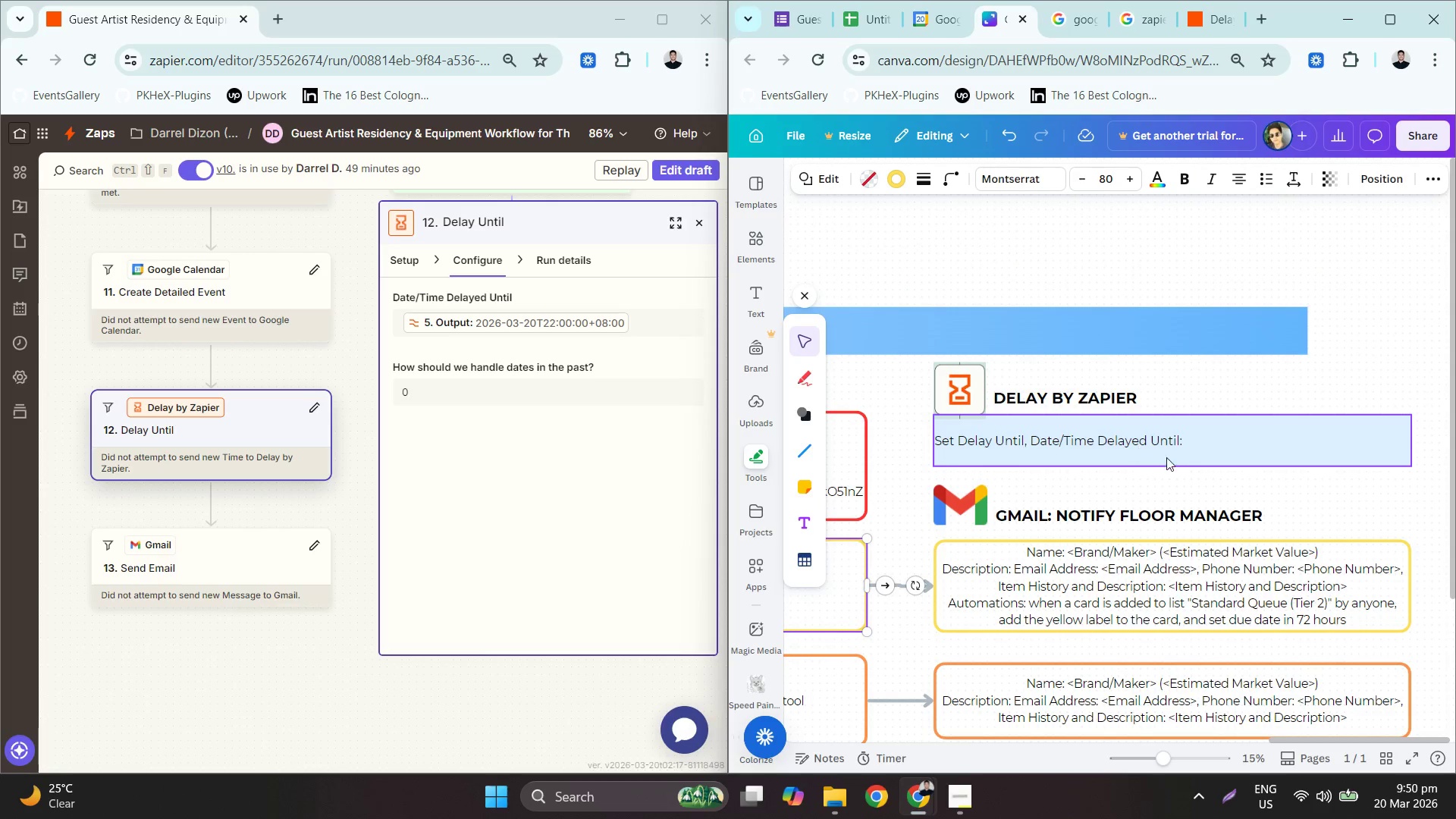 
double_click([1217, 435])
 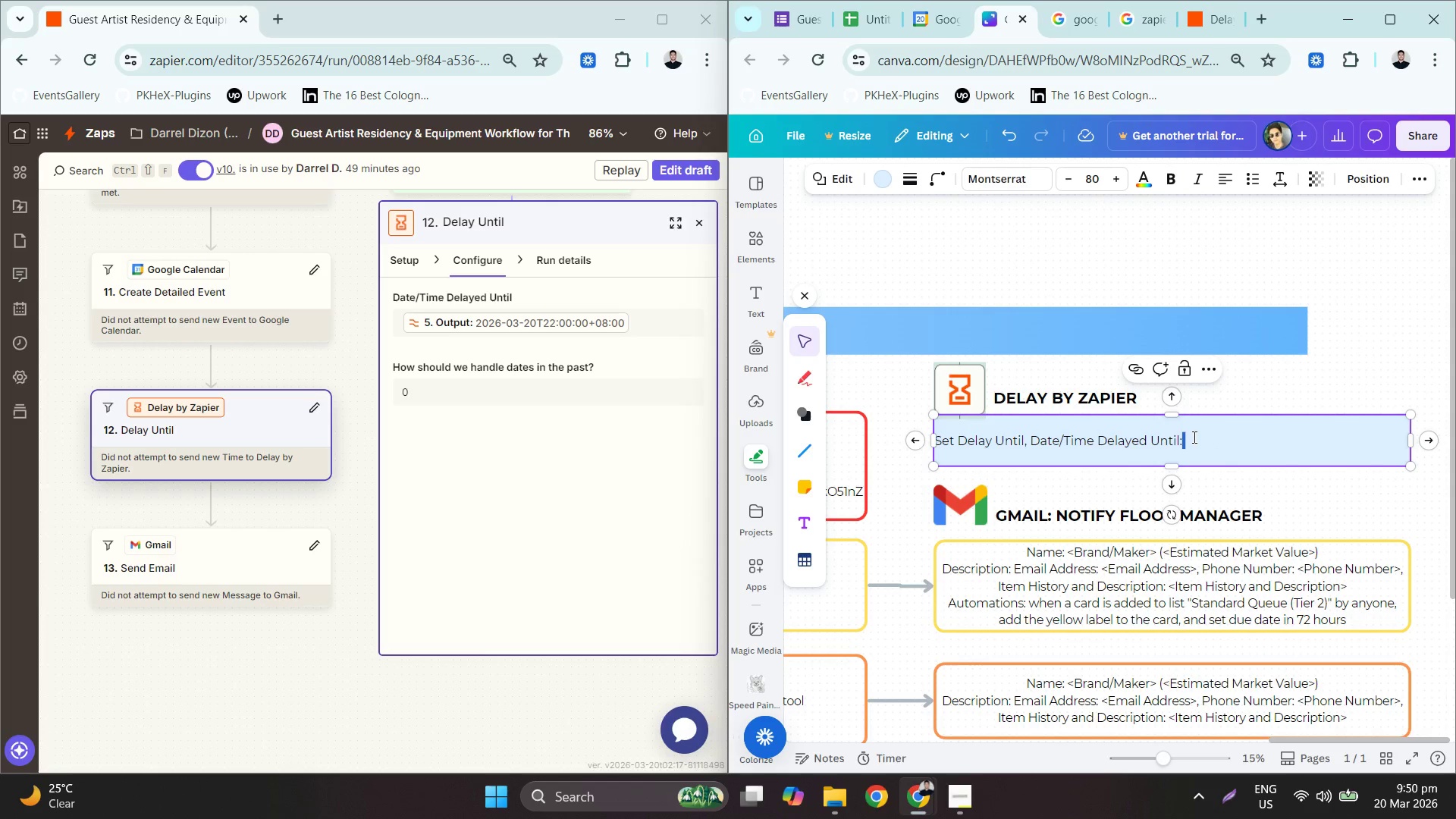 
double_click([1210, 443])
 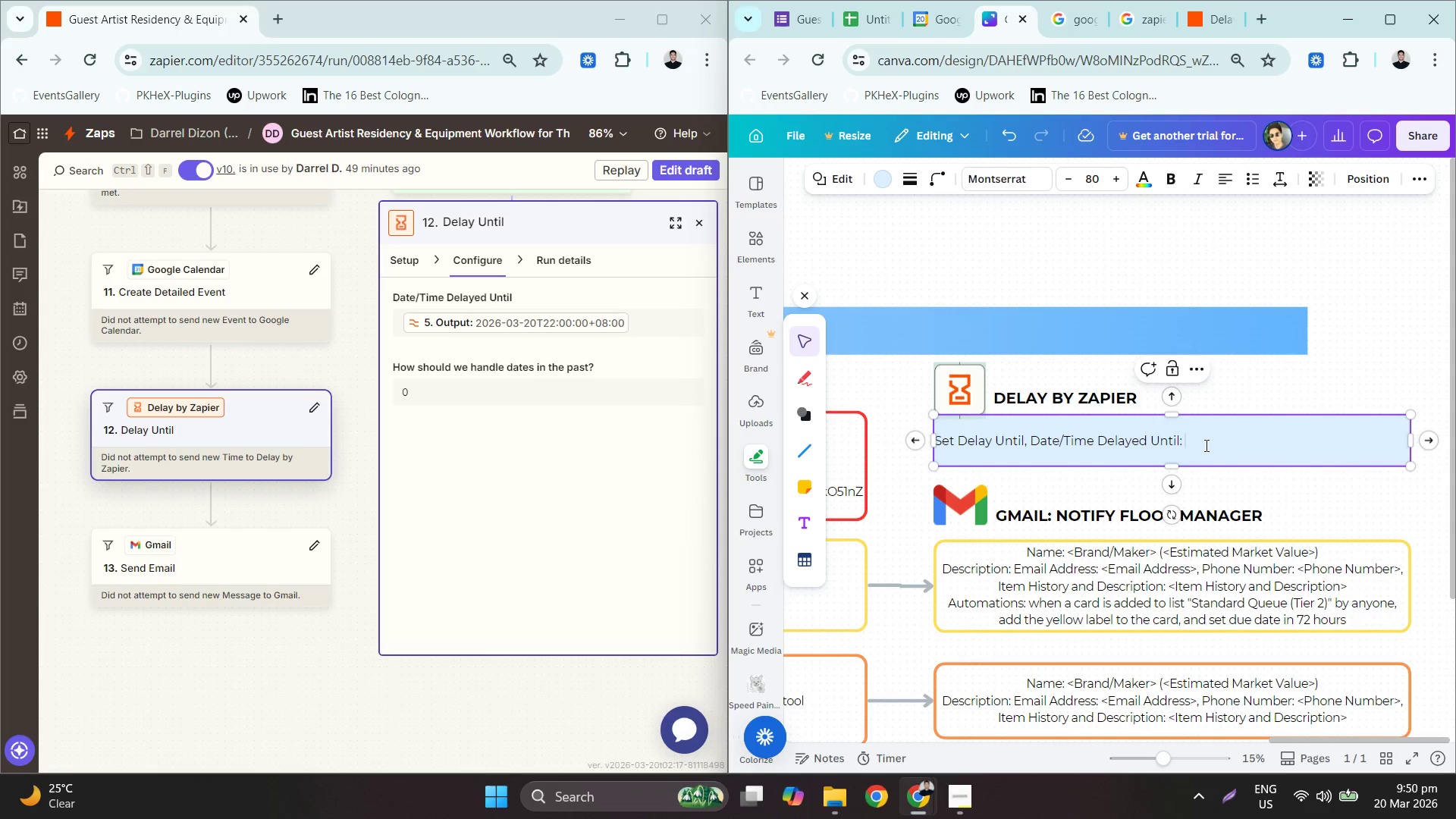 
key(Control+ControlLeft)
 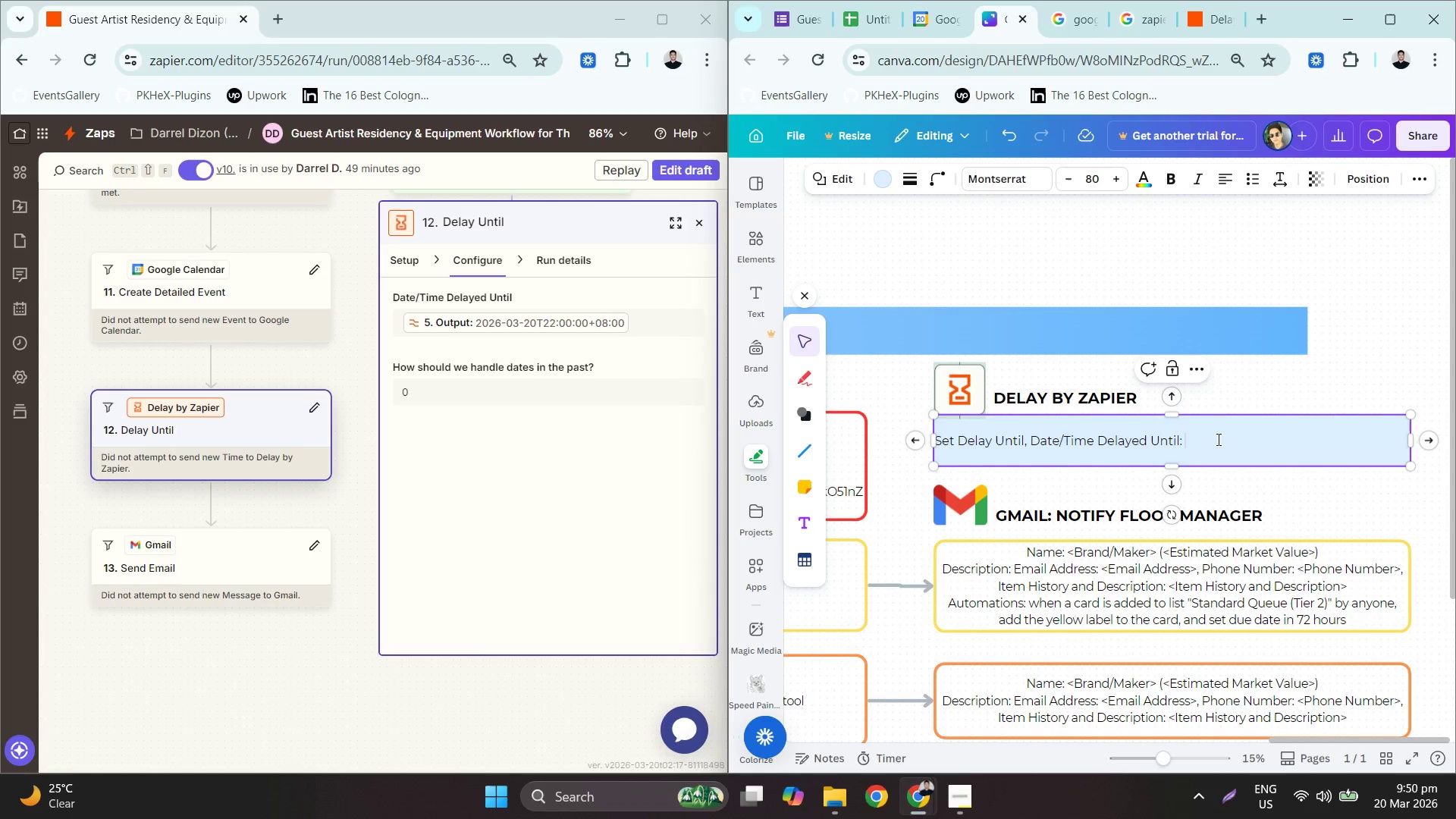 
key(Control+V)
 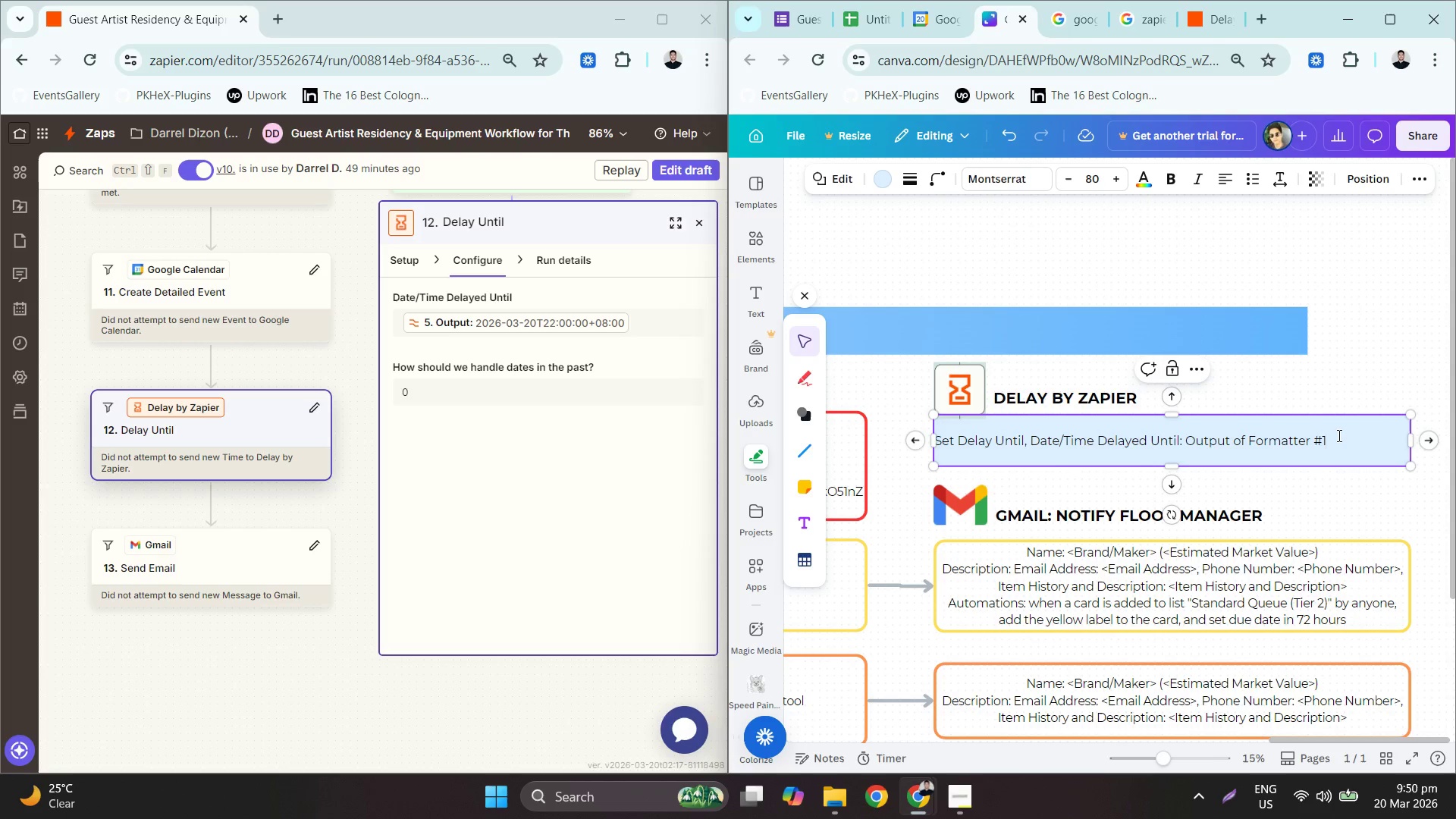 
key(Backspace)
 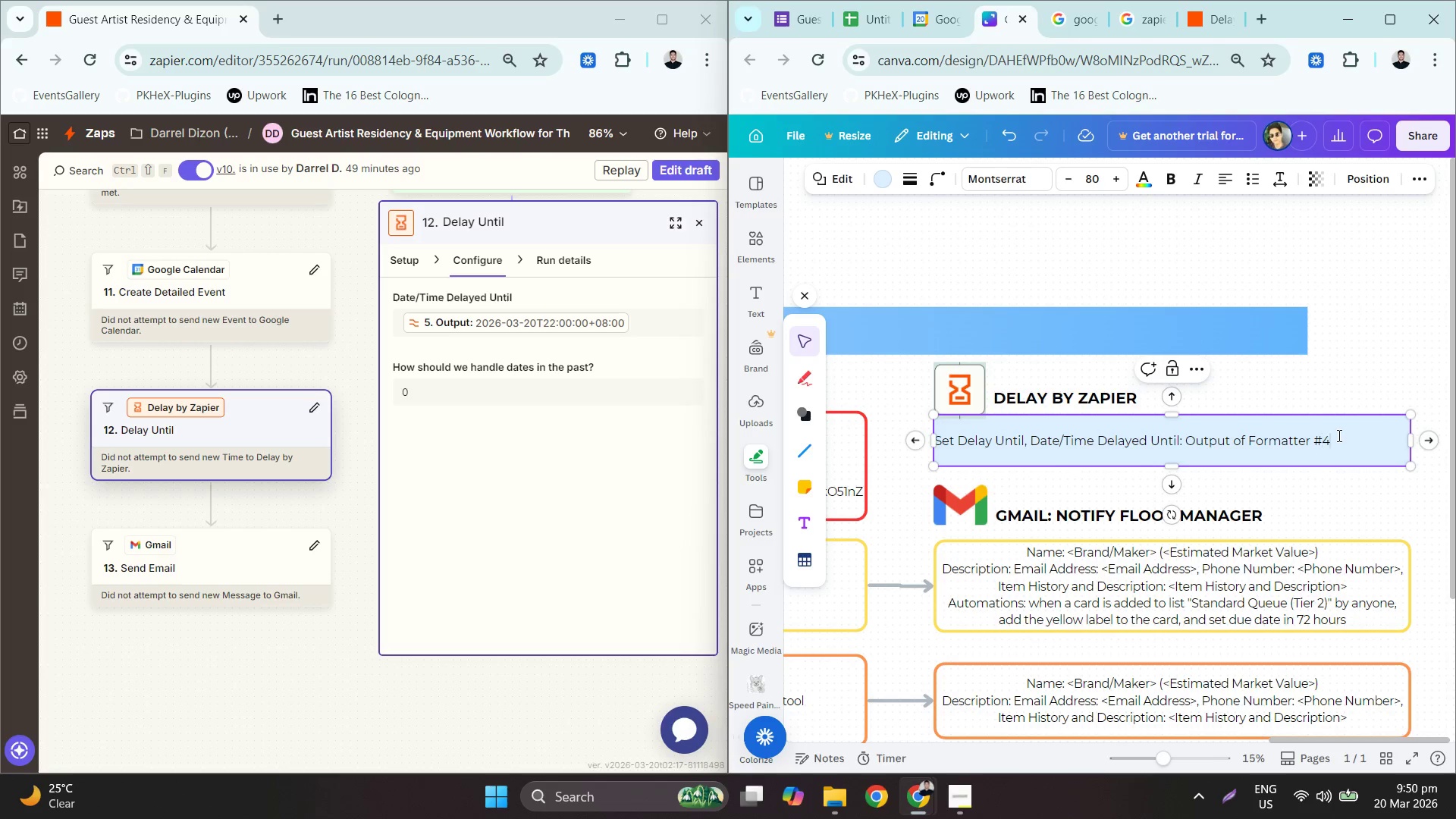 
key(4)
 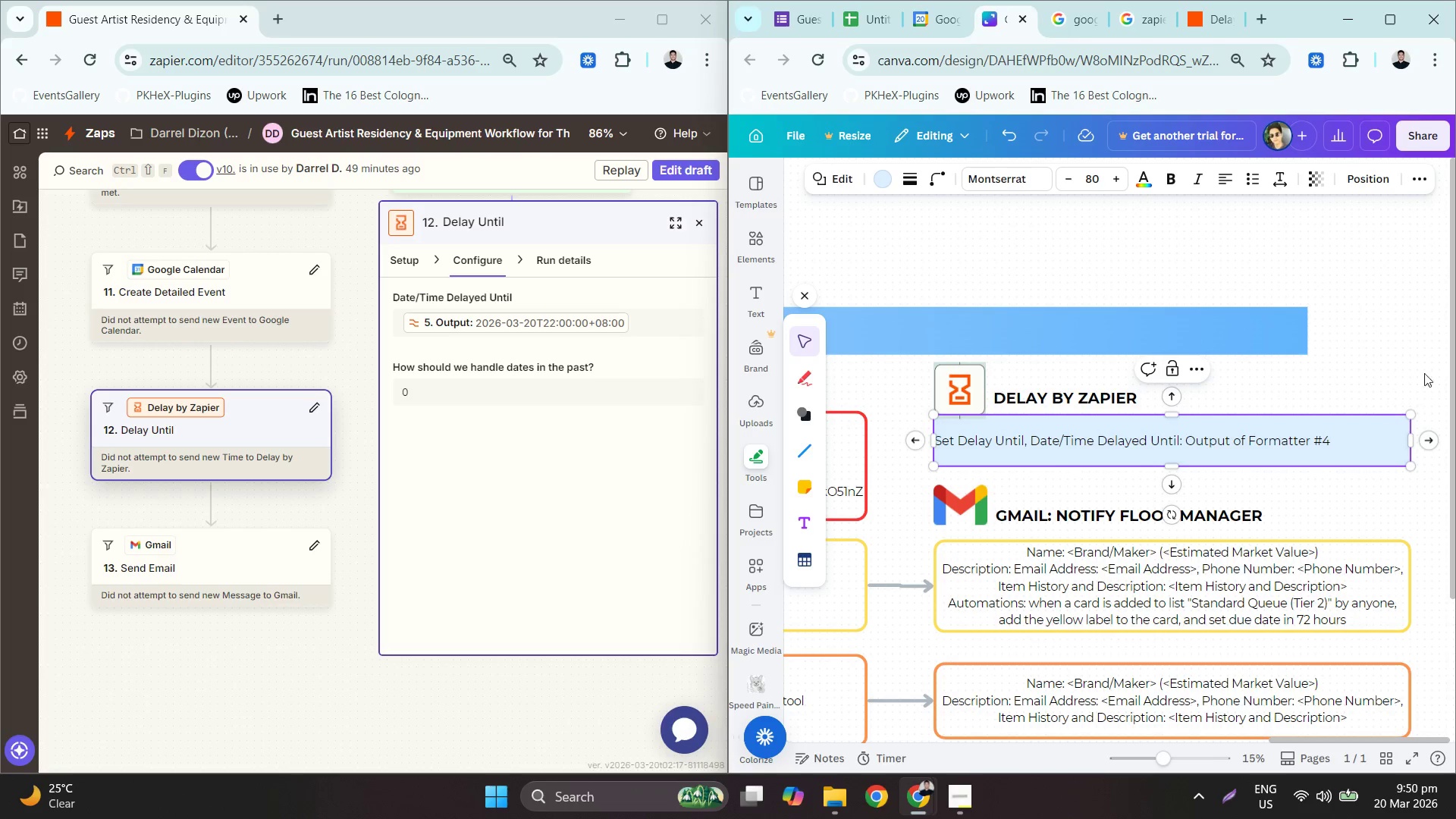 
left_click([1412, 344])
 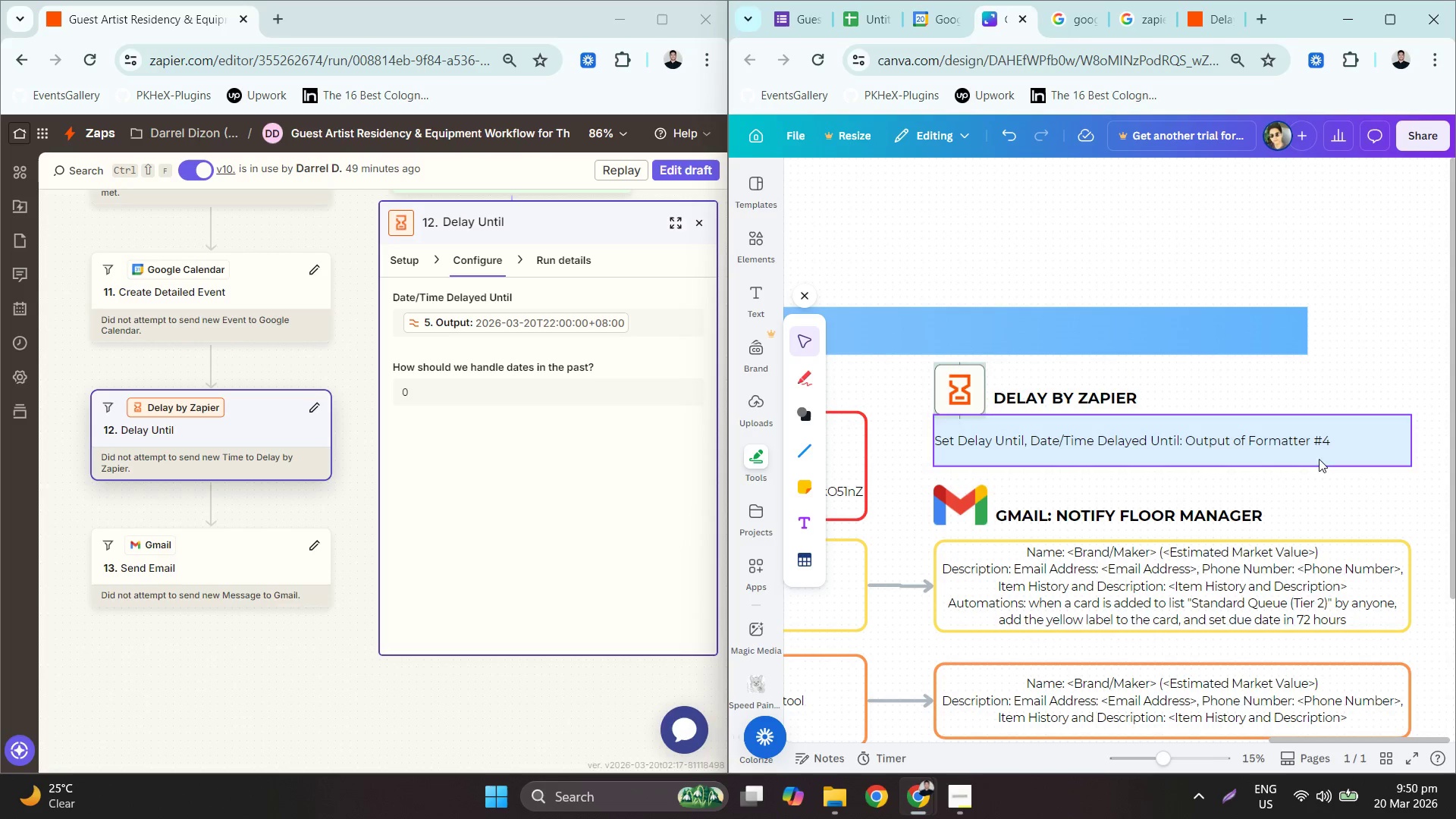 
hold_key(key=ControlLeft, duration=0.61)
 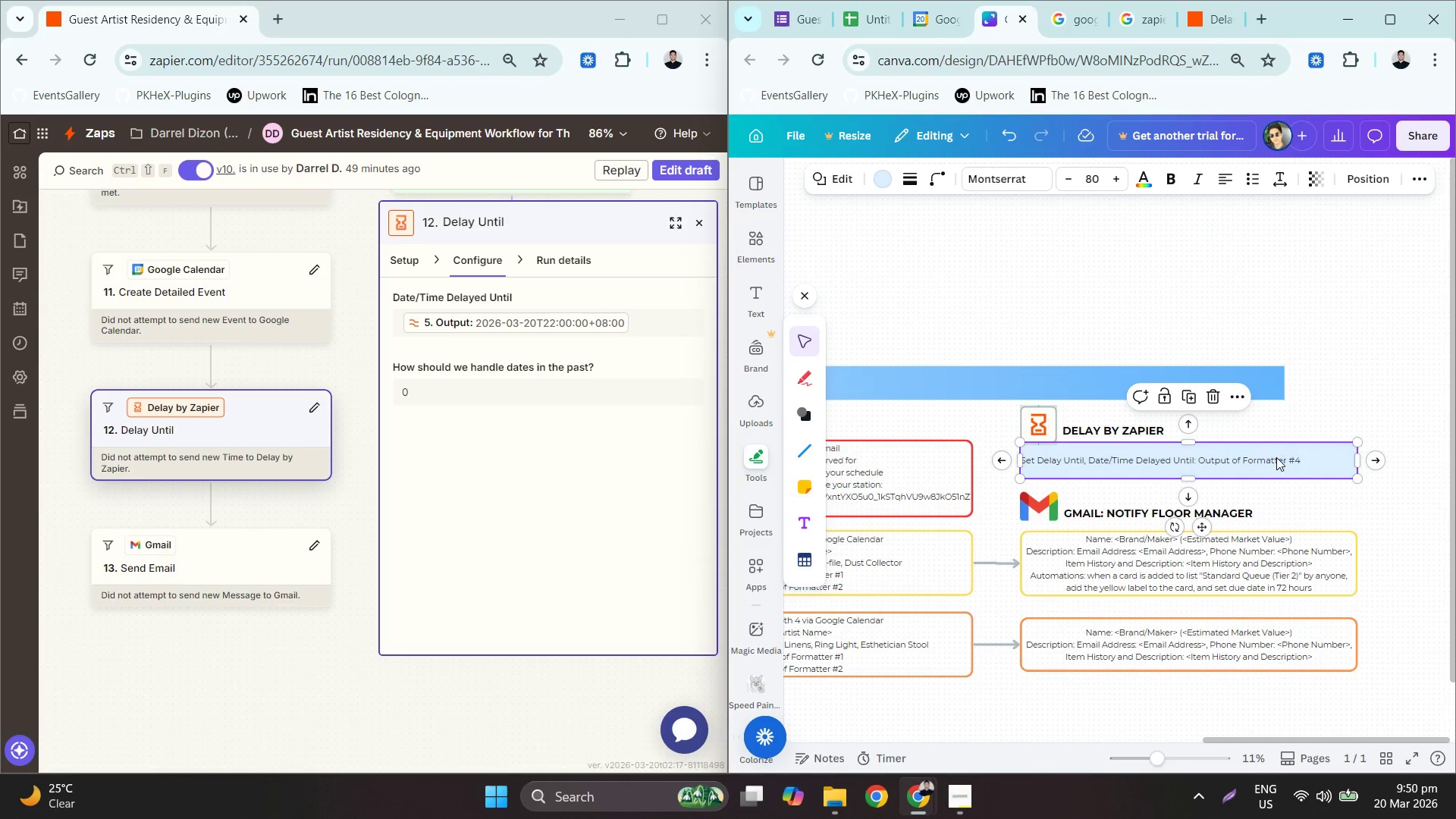 
left_click([1276, 457])
 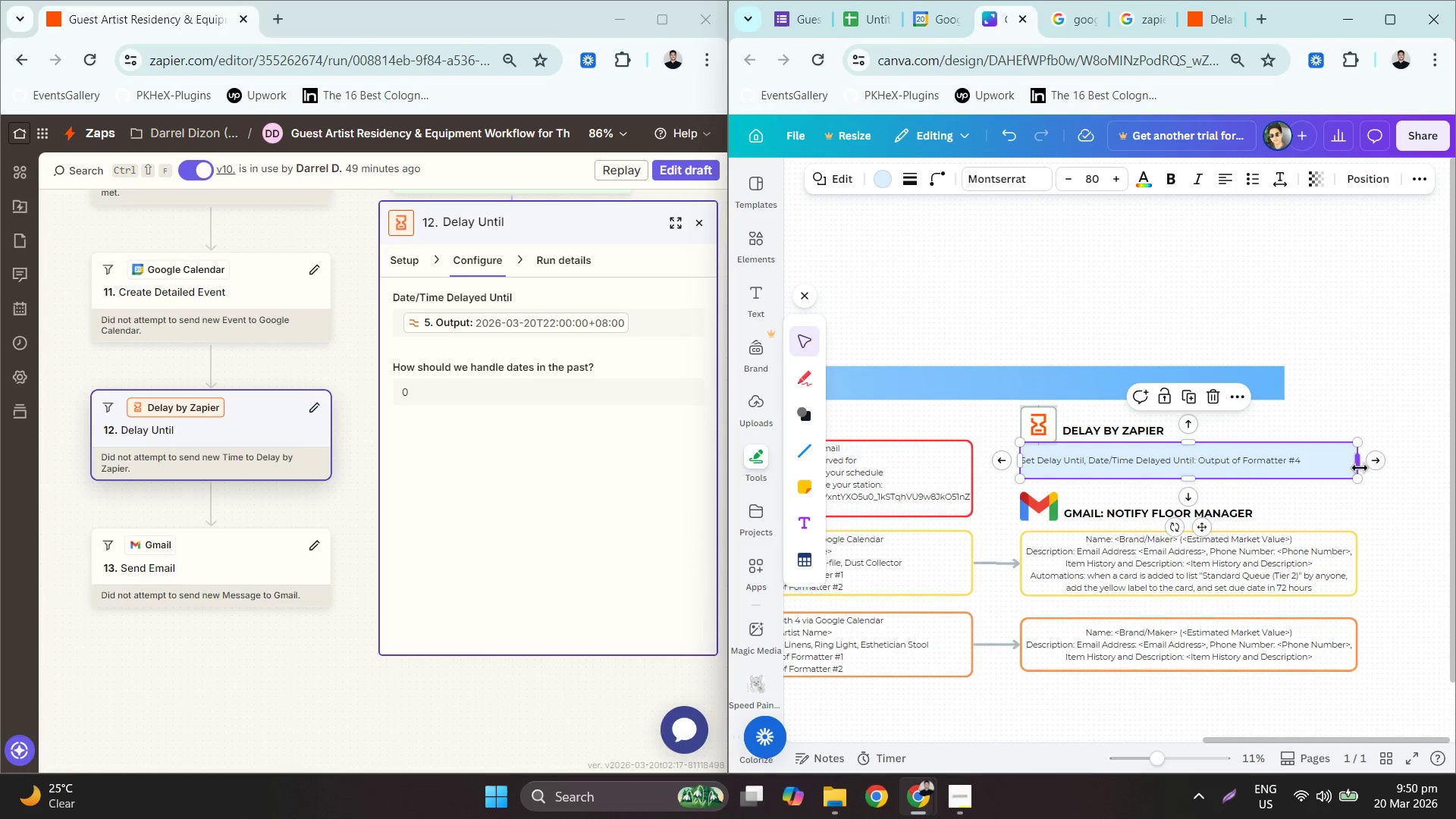 
scroll: coordinate [1229, 510], scroll_direction: down, amount: 2.0
 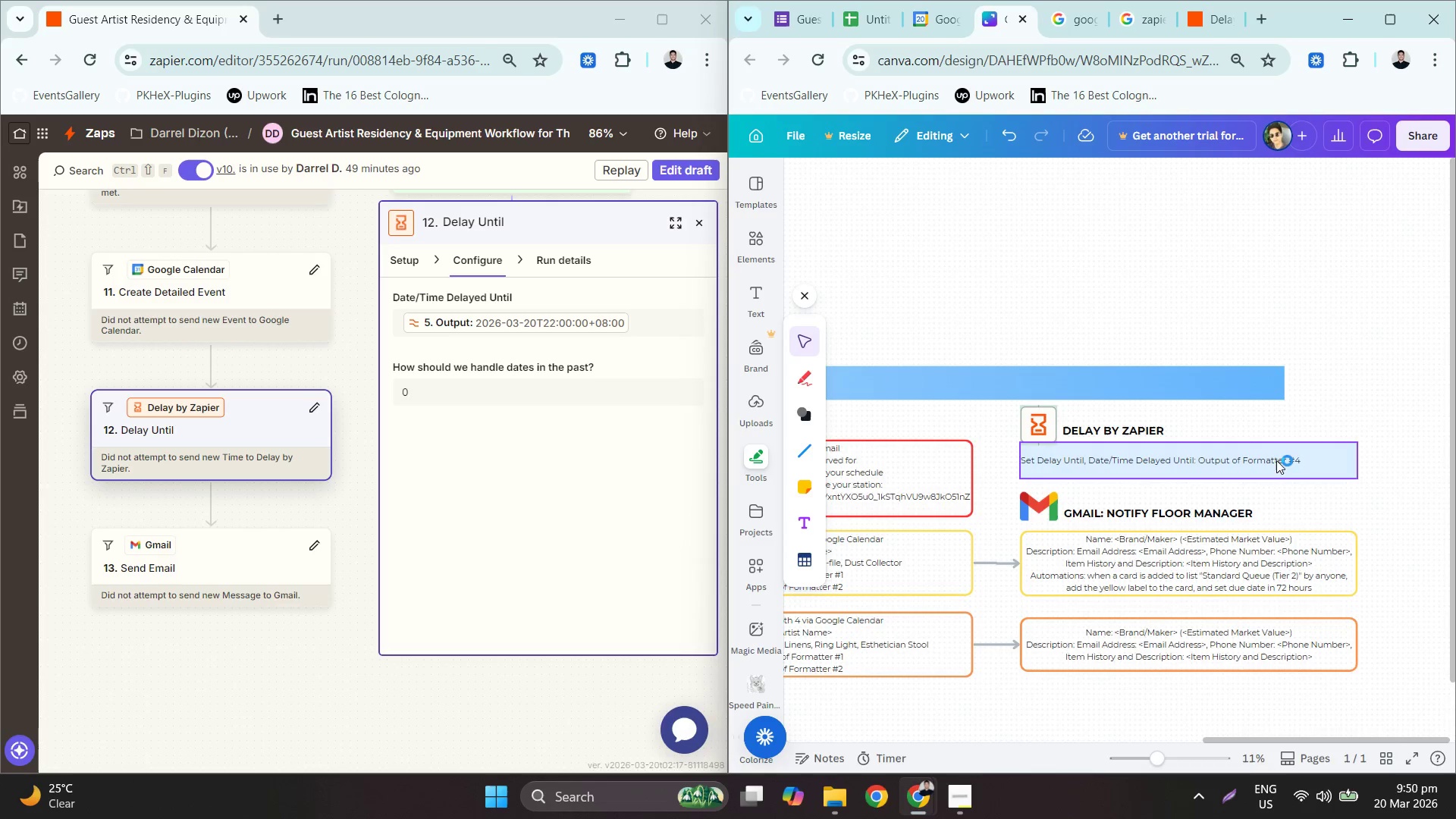 
left_click_drag(start_coordinate=[1360, 466], to_coordinate=[1310, 472])
 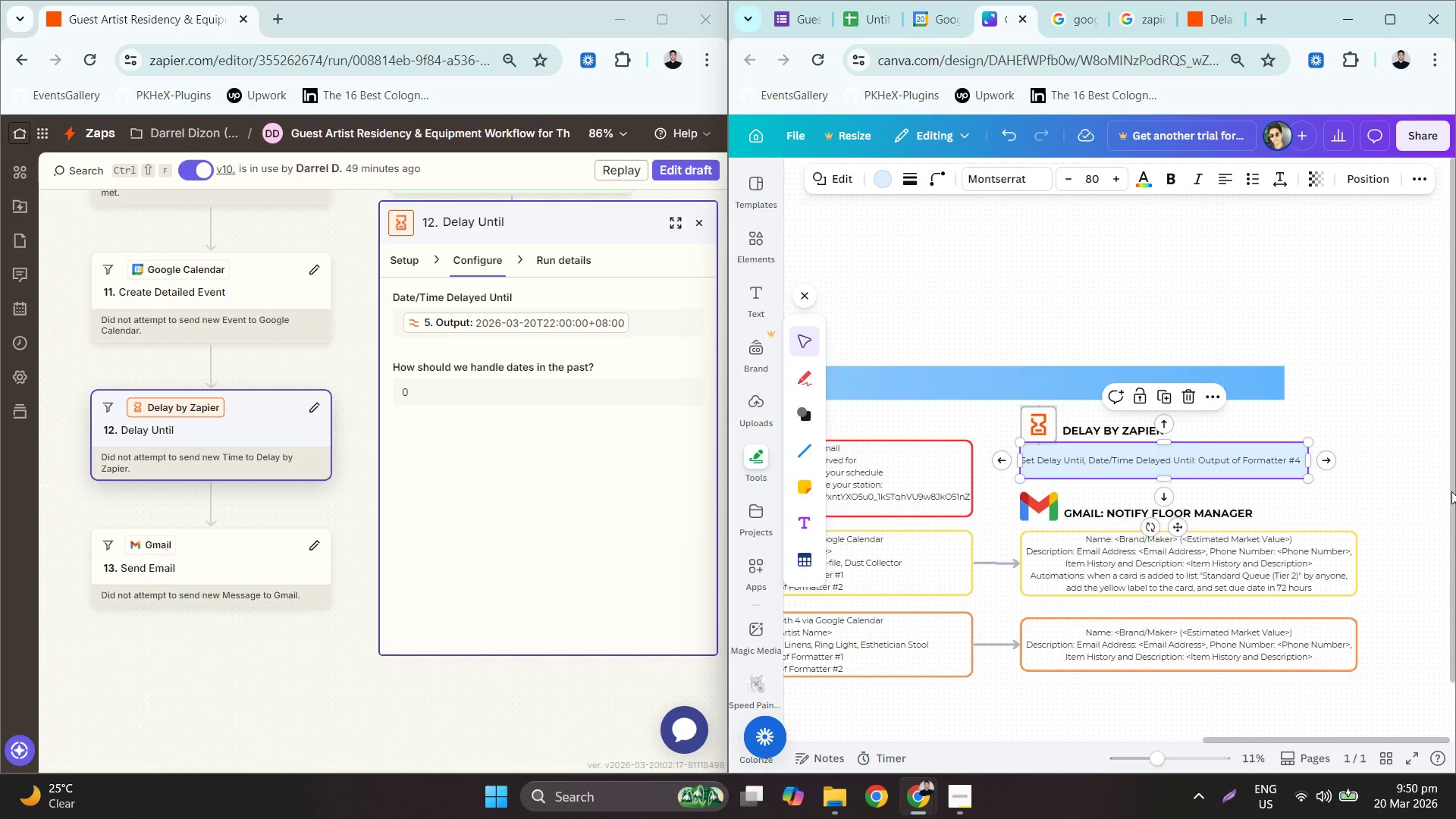 
double_click([1404, 450])
 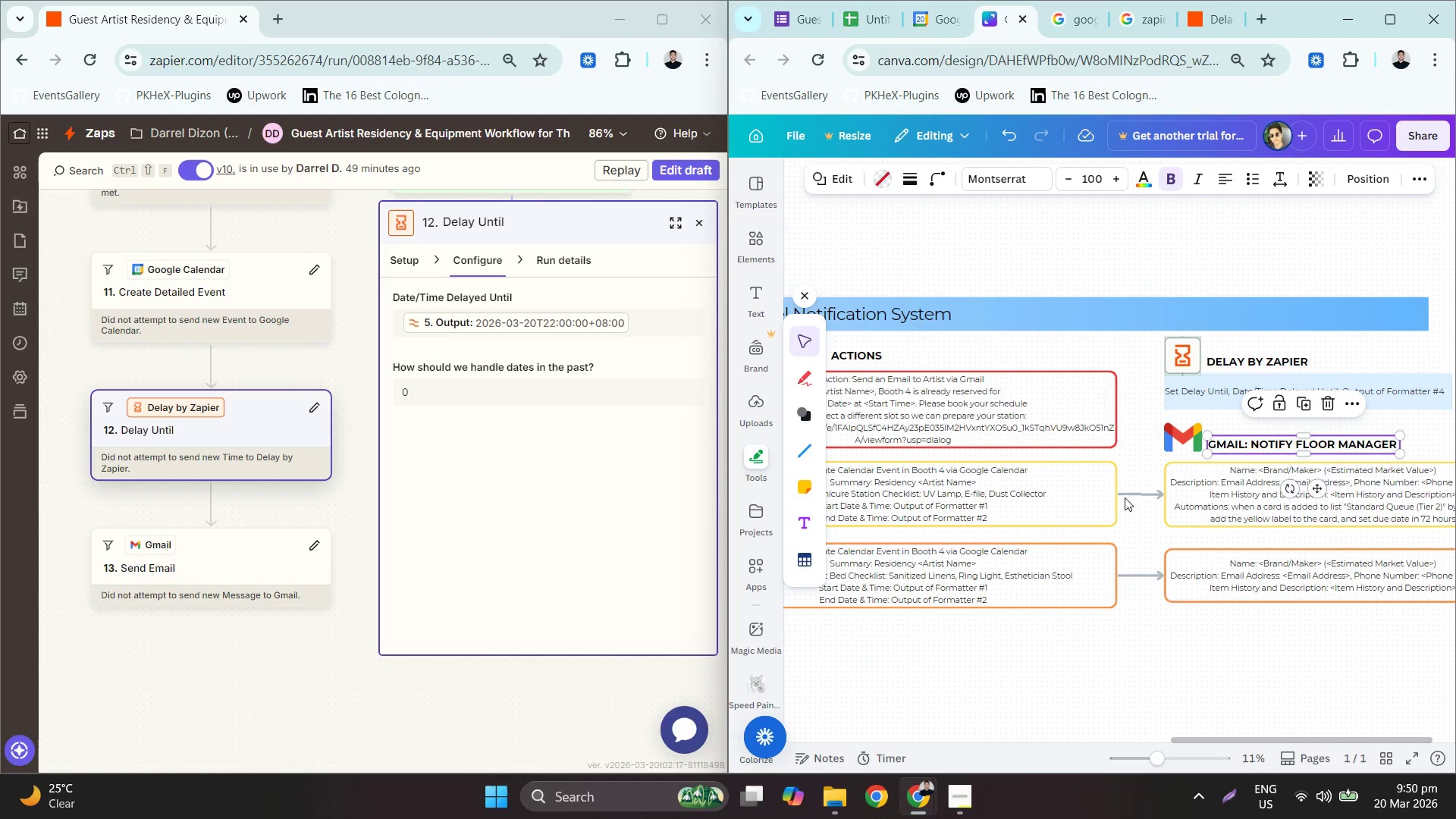 
double_click([1139, 498])
 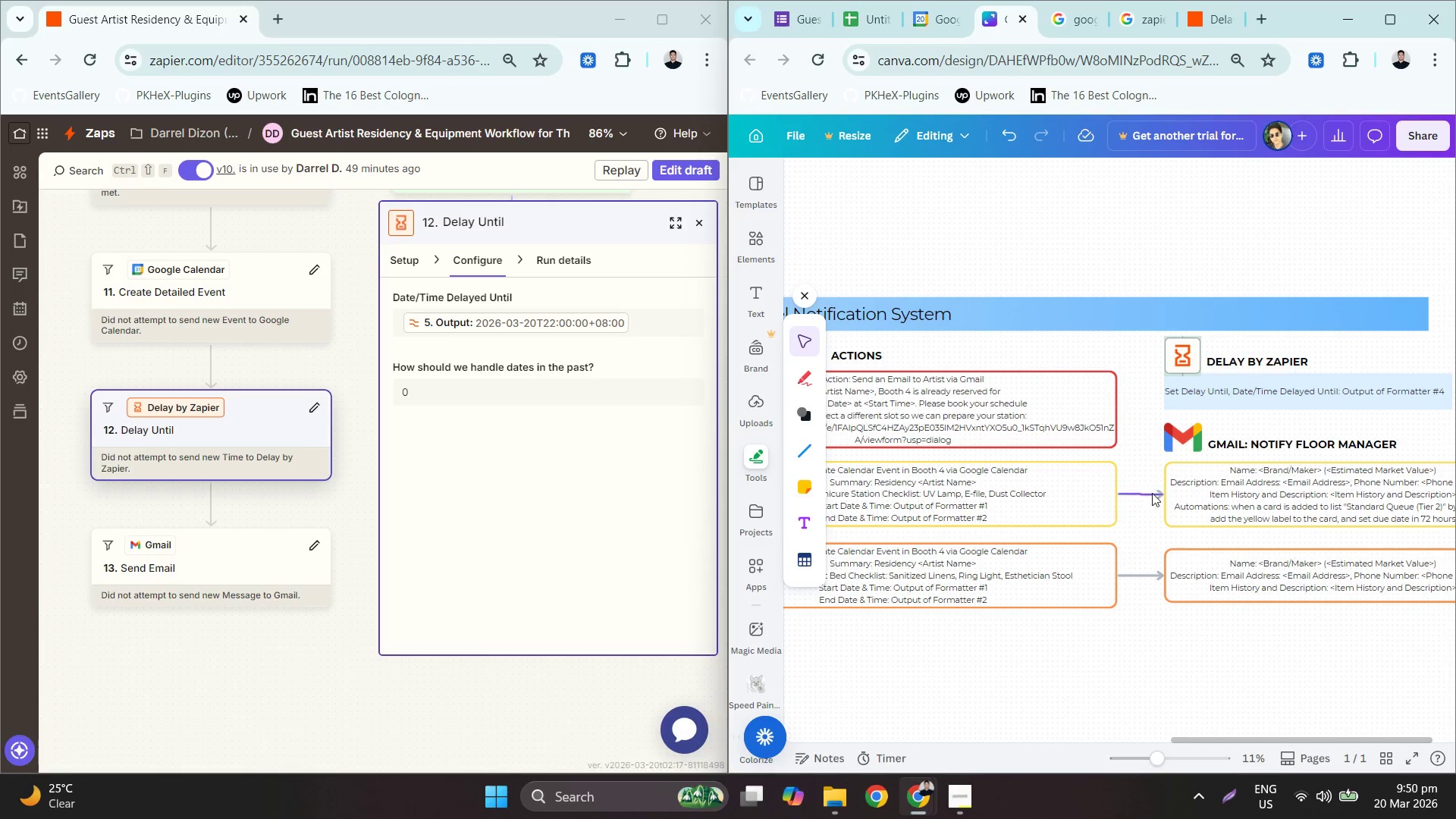 
triple_click([1152, 491])
 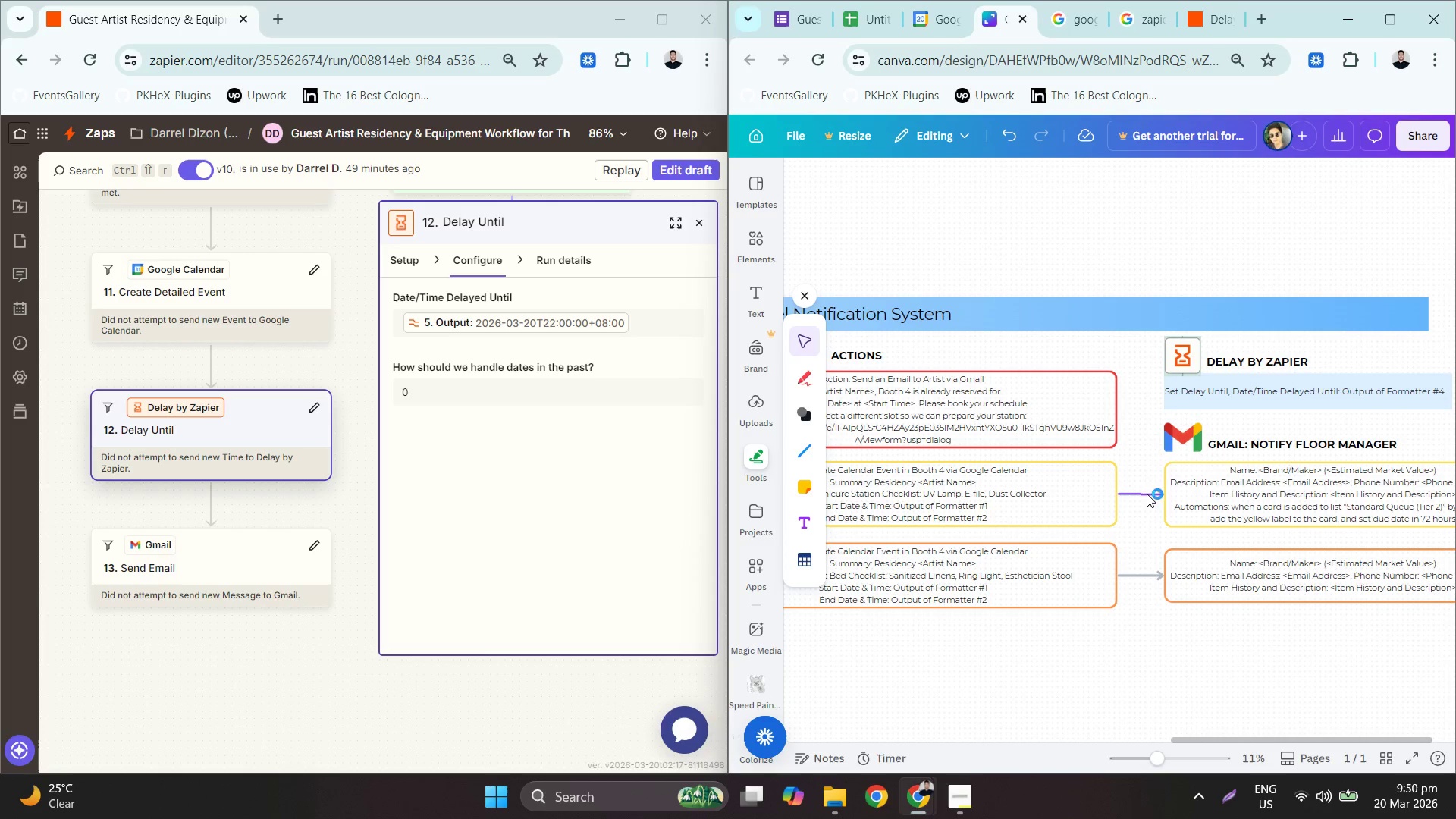 
triple_click([1141, 494])
 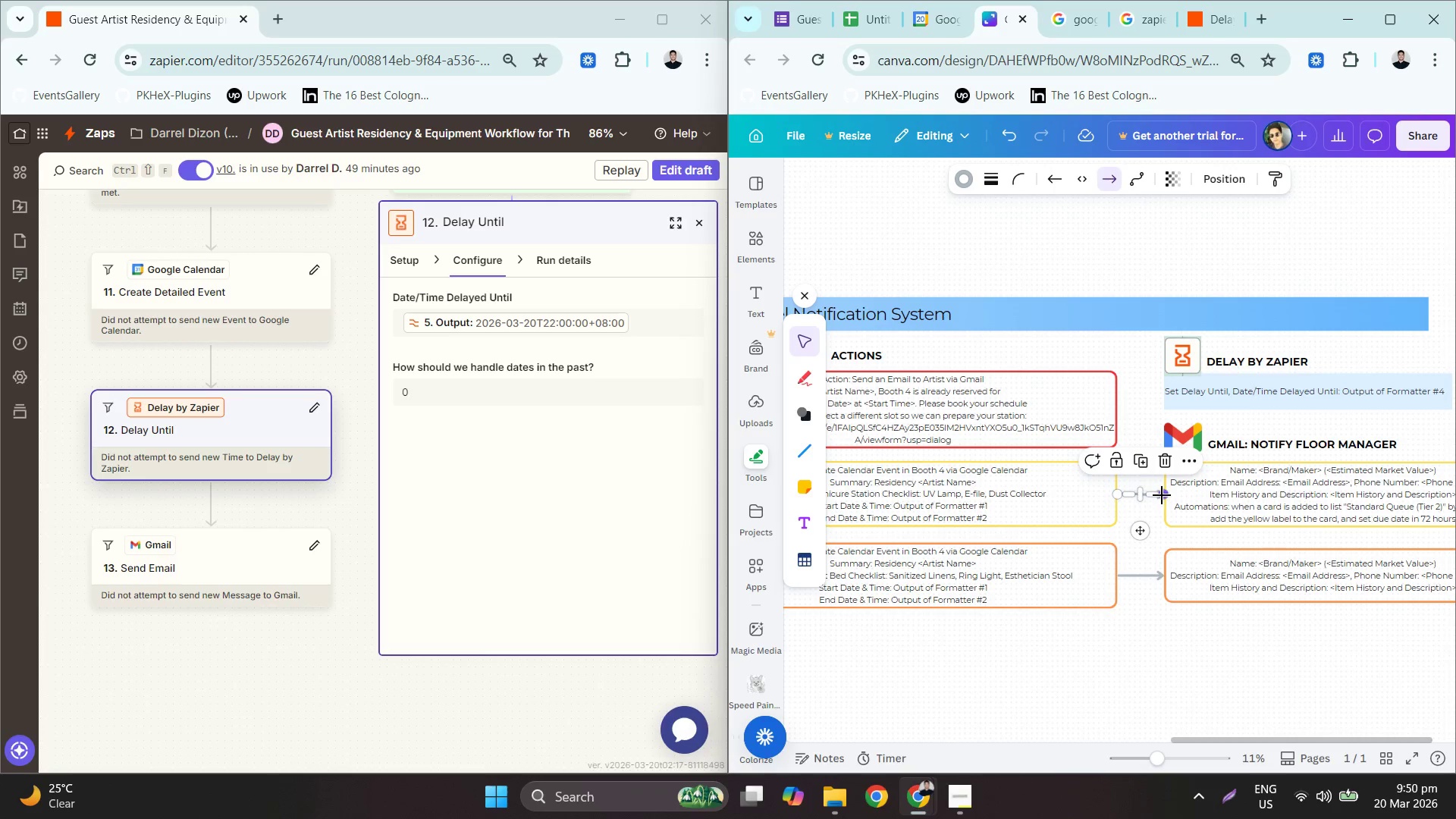 
left_click_drag(start_coordinate=[1162, 494], to_coordinate=[1155, 395])
 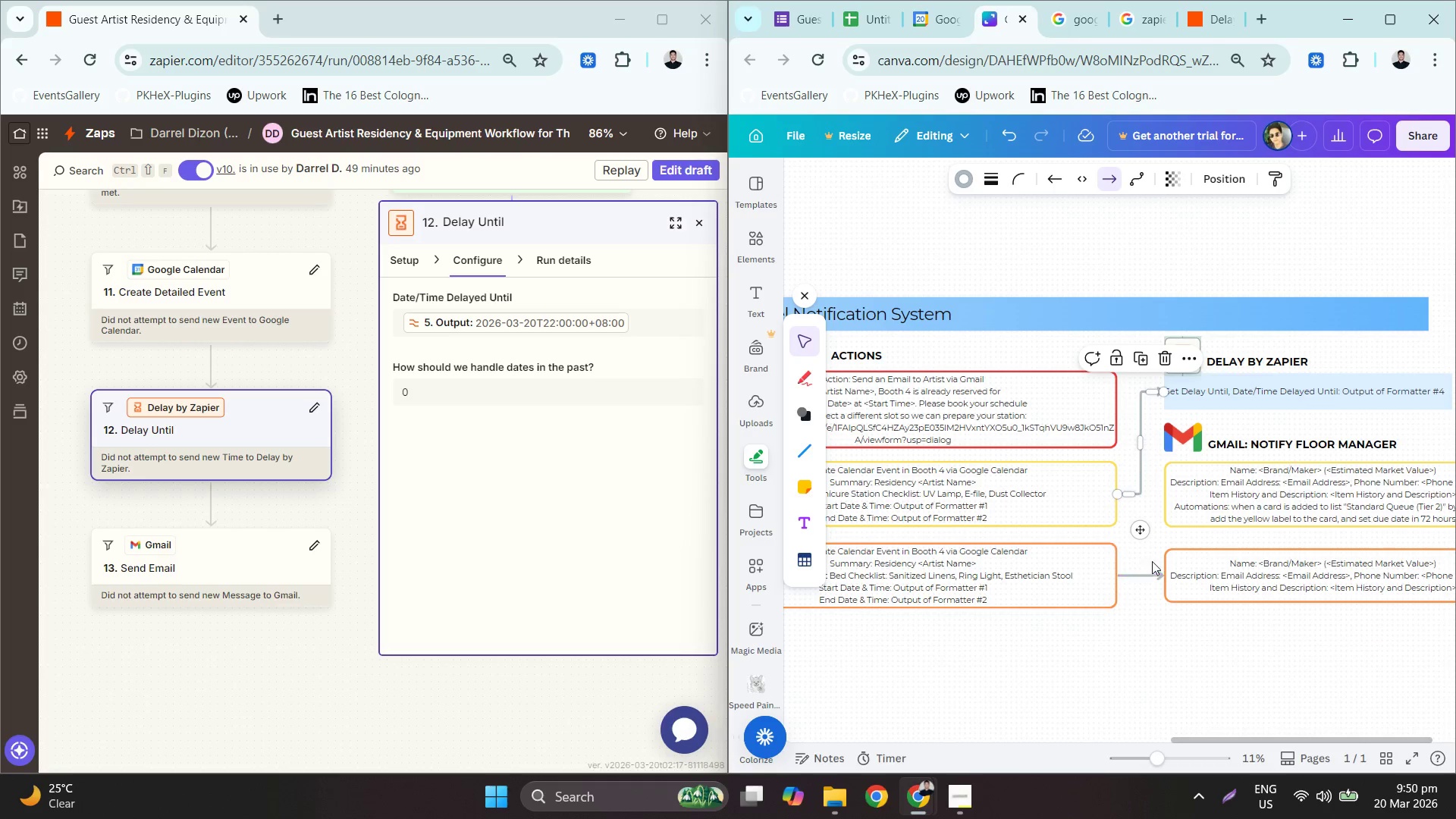 
double_click([1141, 576])
 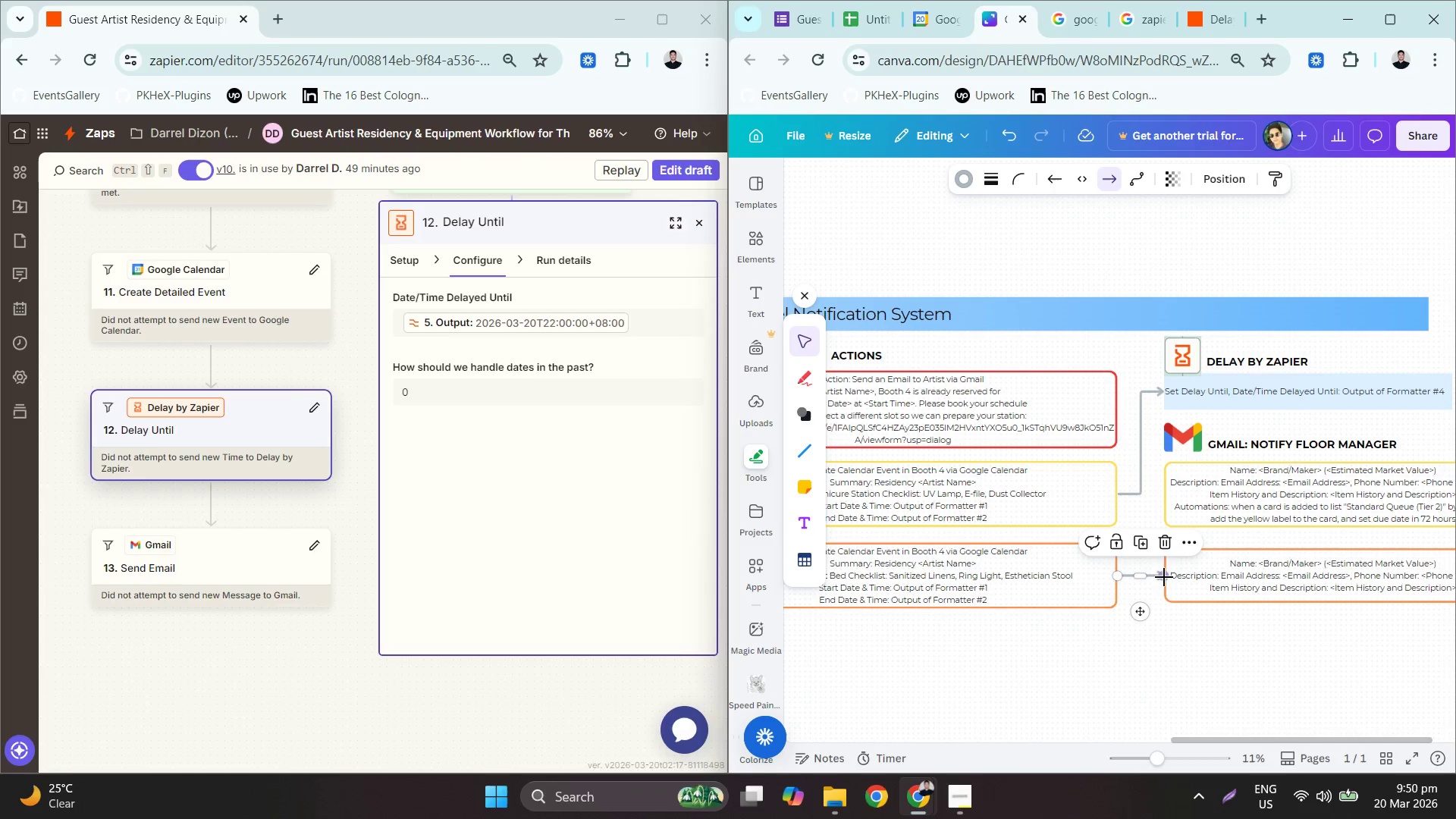 
left_click_drag(start_coordinate=[1165, 575], to_coordinate=[1162, 392])
 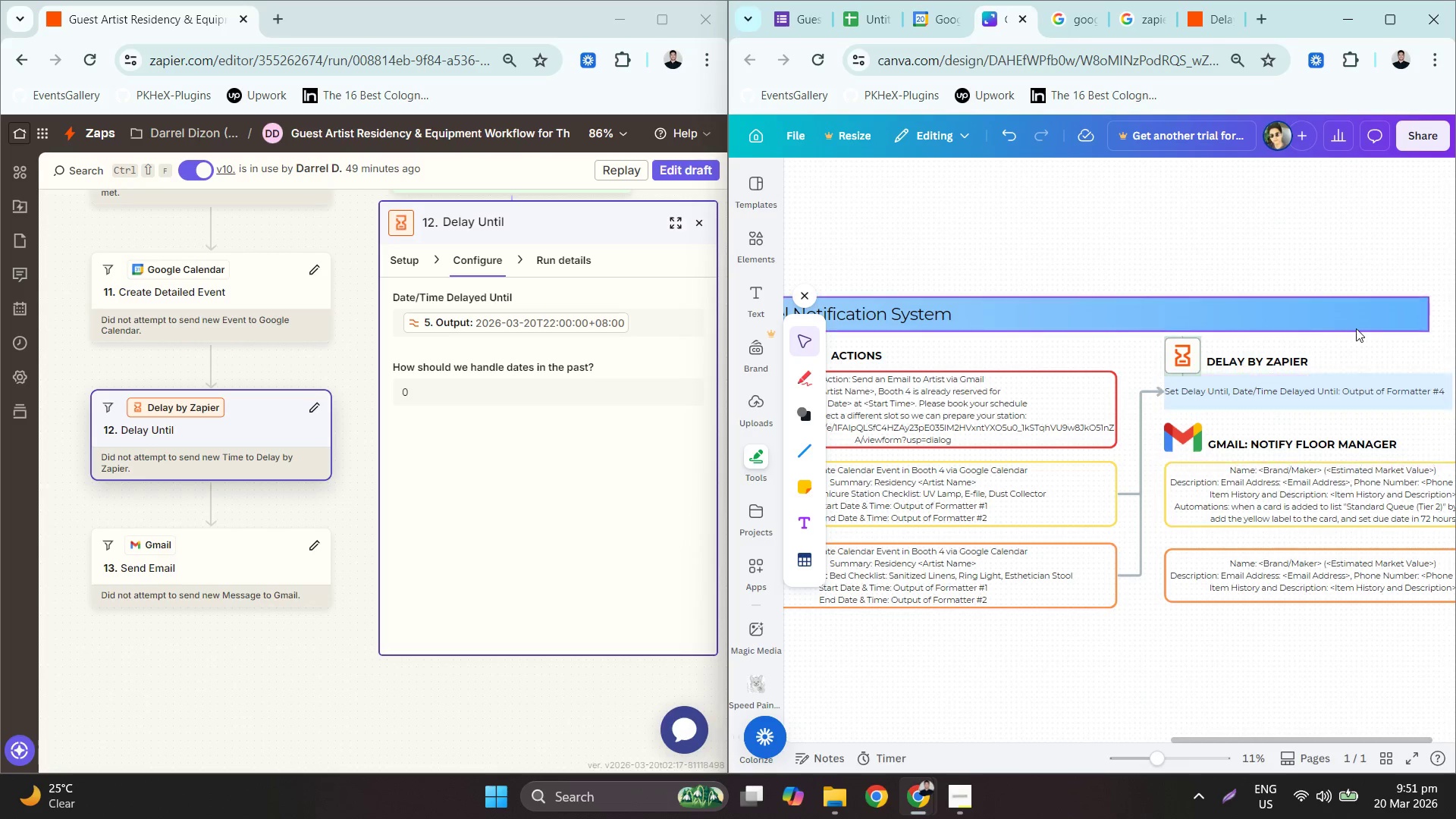 
mouse_move([1241, 362])
 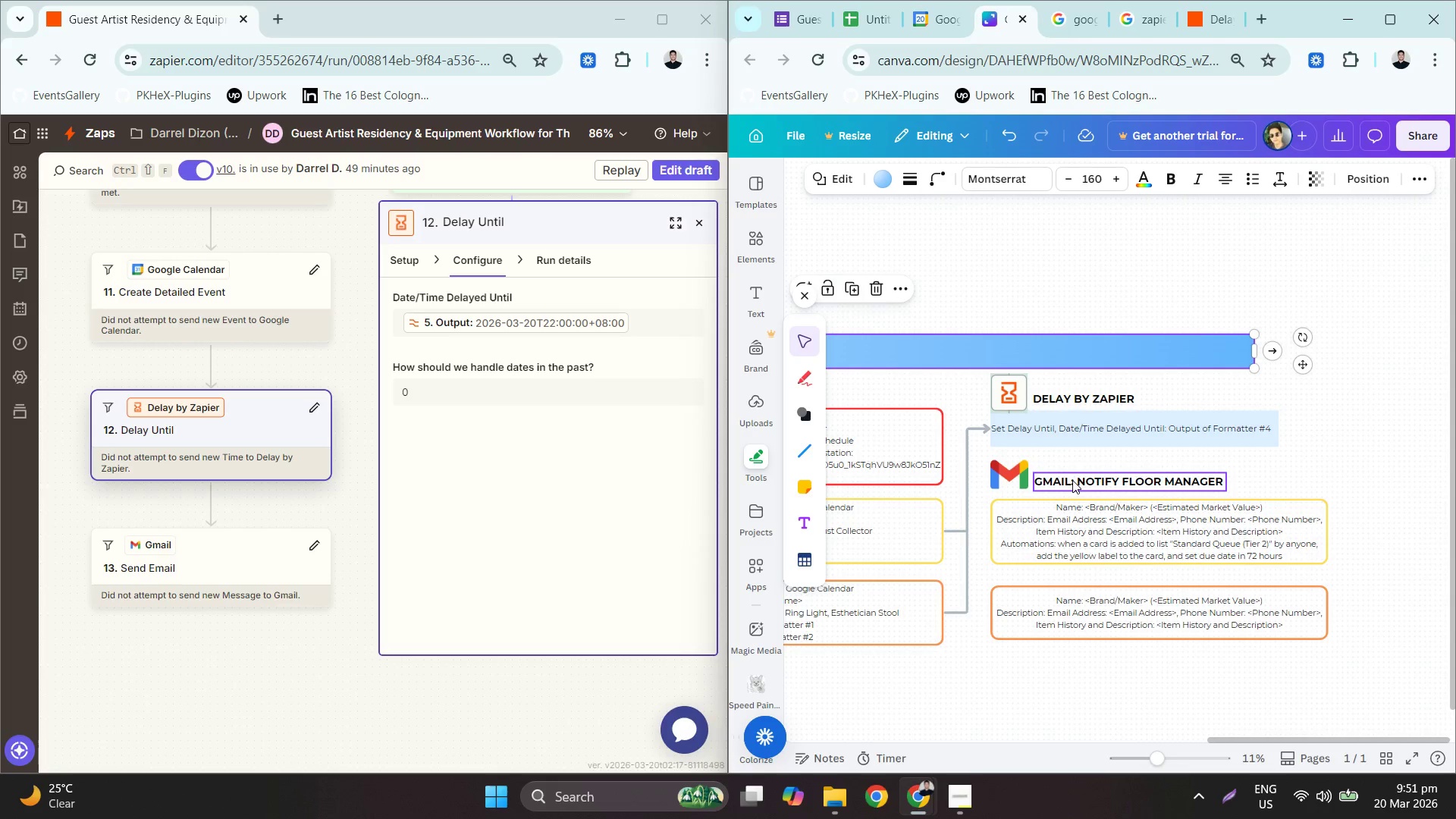 
wait(5.46)
 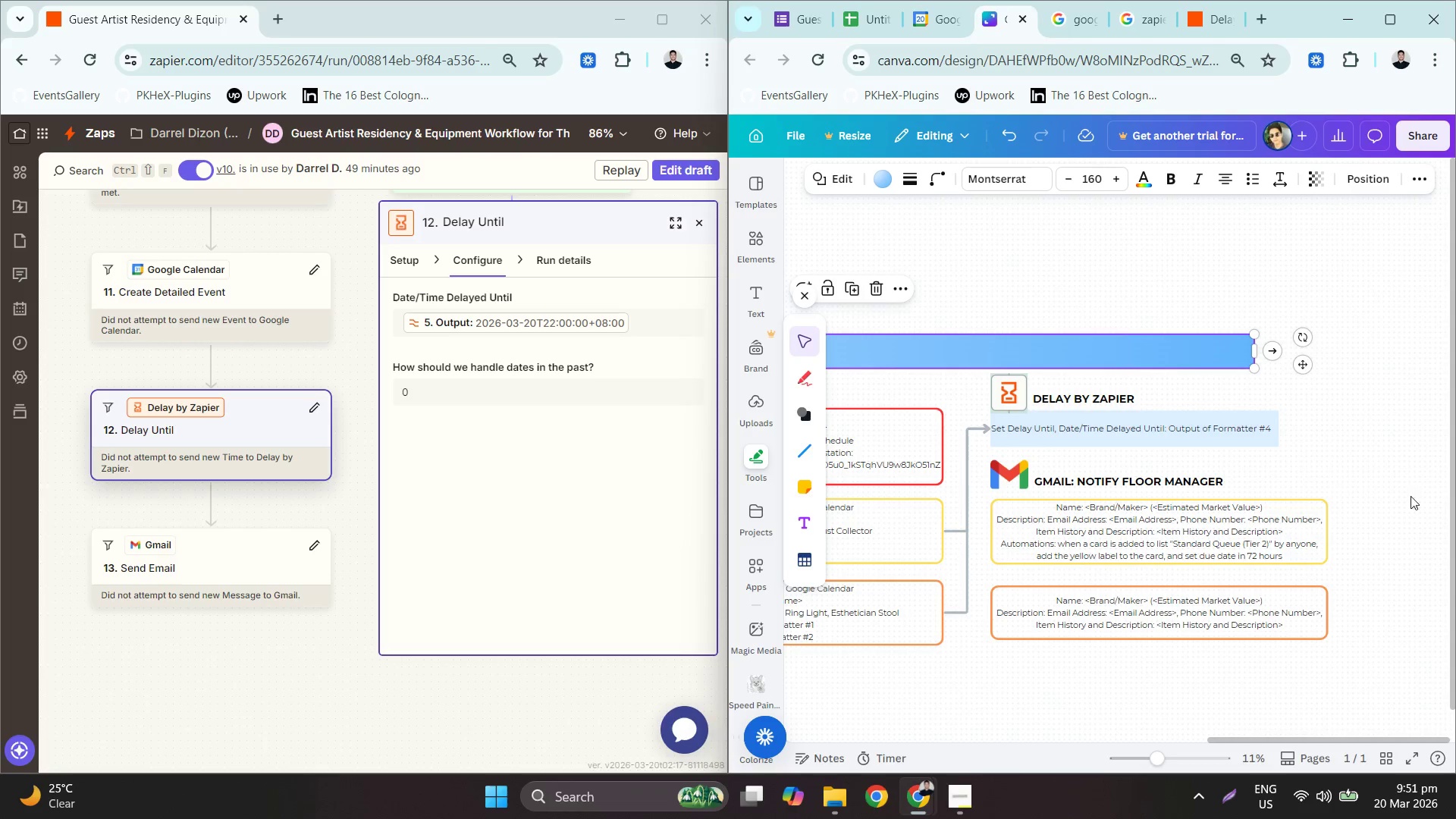 
left_click([1110, 476])
 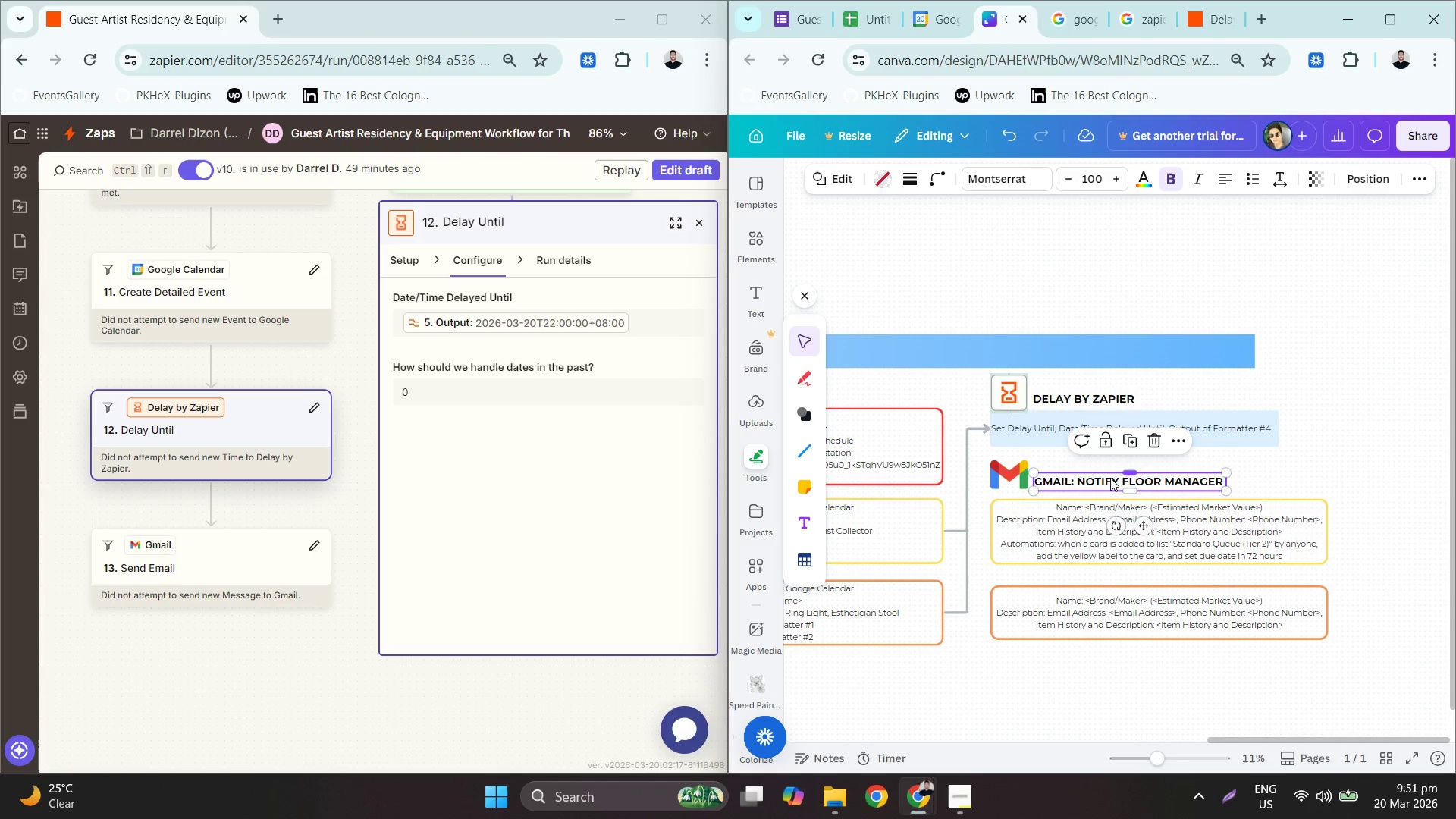 
hold_key(key=ControlLeft, duration=0.66)
scroll: coordinate [1065, 505], scroll_direction: up, amount: 3.0
 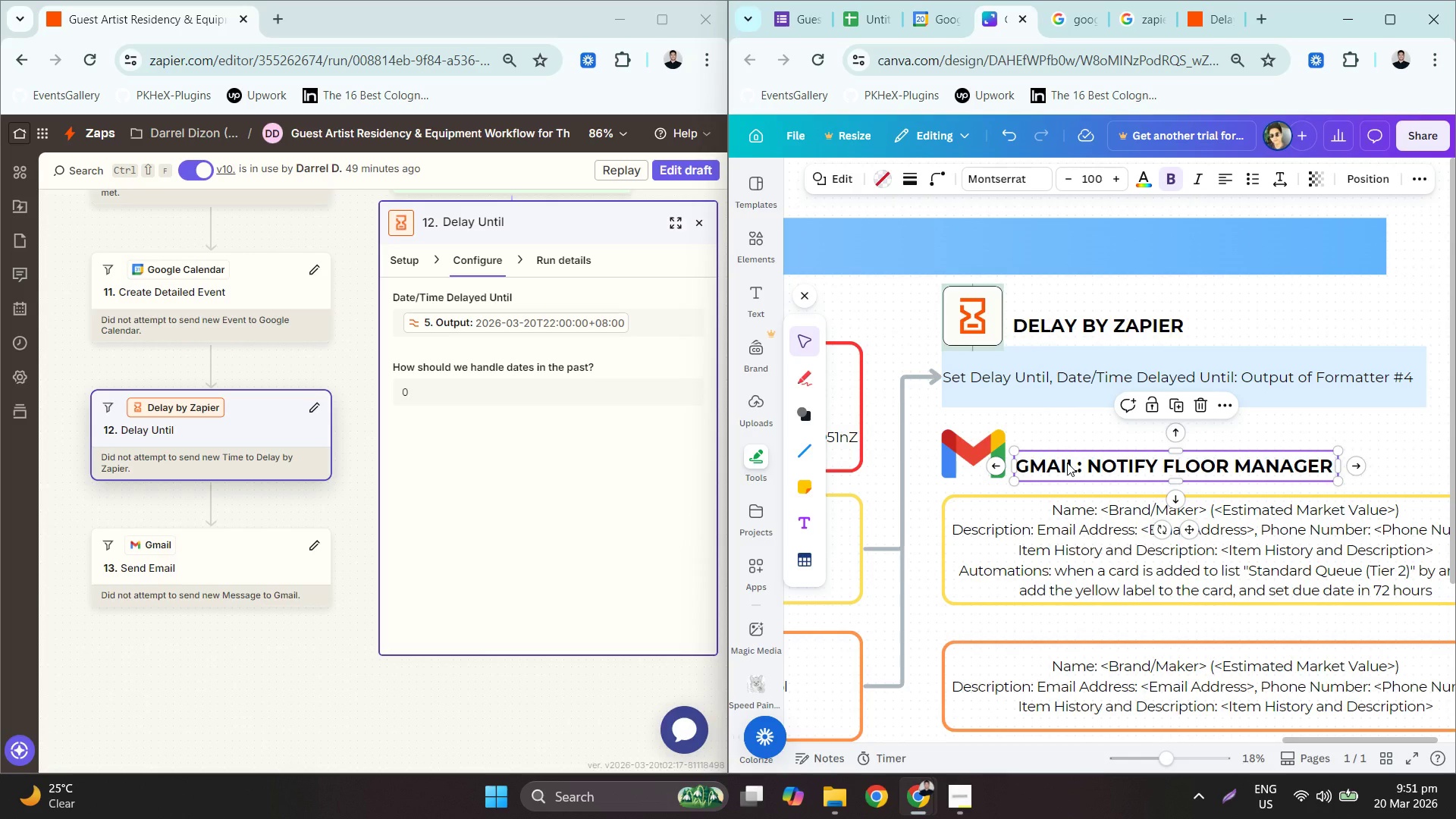 
hold_key(key=ControlLeft, duration=0.66)
scroll: coordinate [828, 490], scroll_direction: down, amount: 3.0
 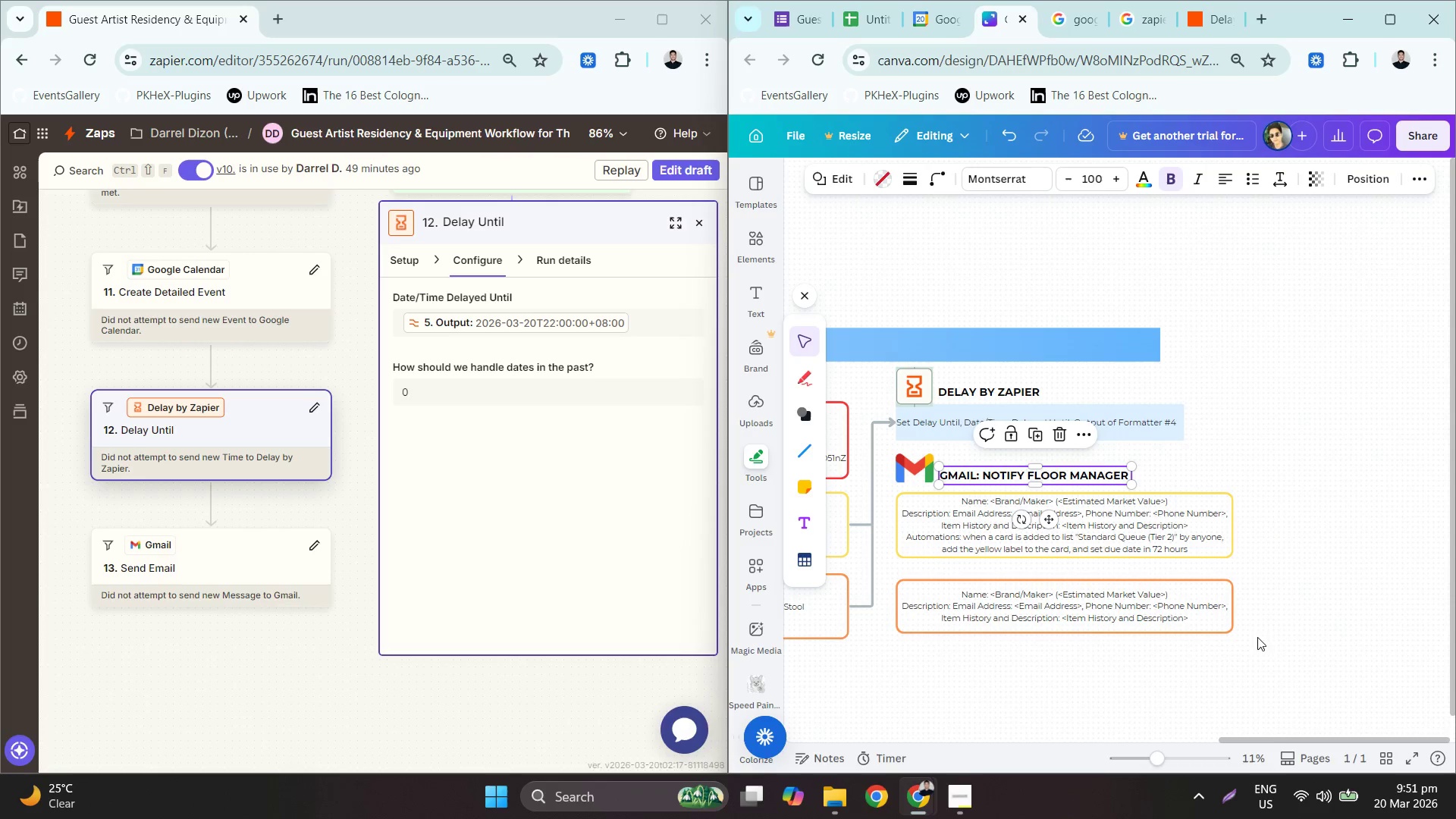 
left_click_drag(start_coordinate=[1277, 655], to_coordinate=[1127, 517])
 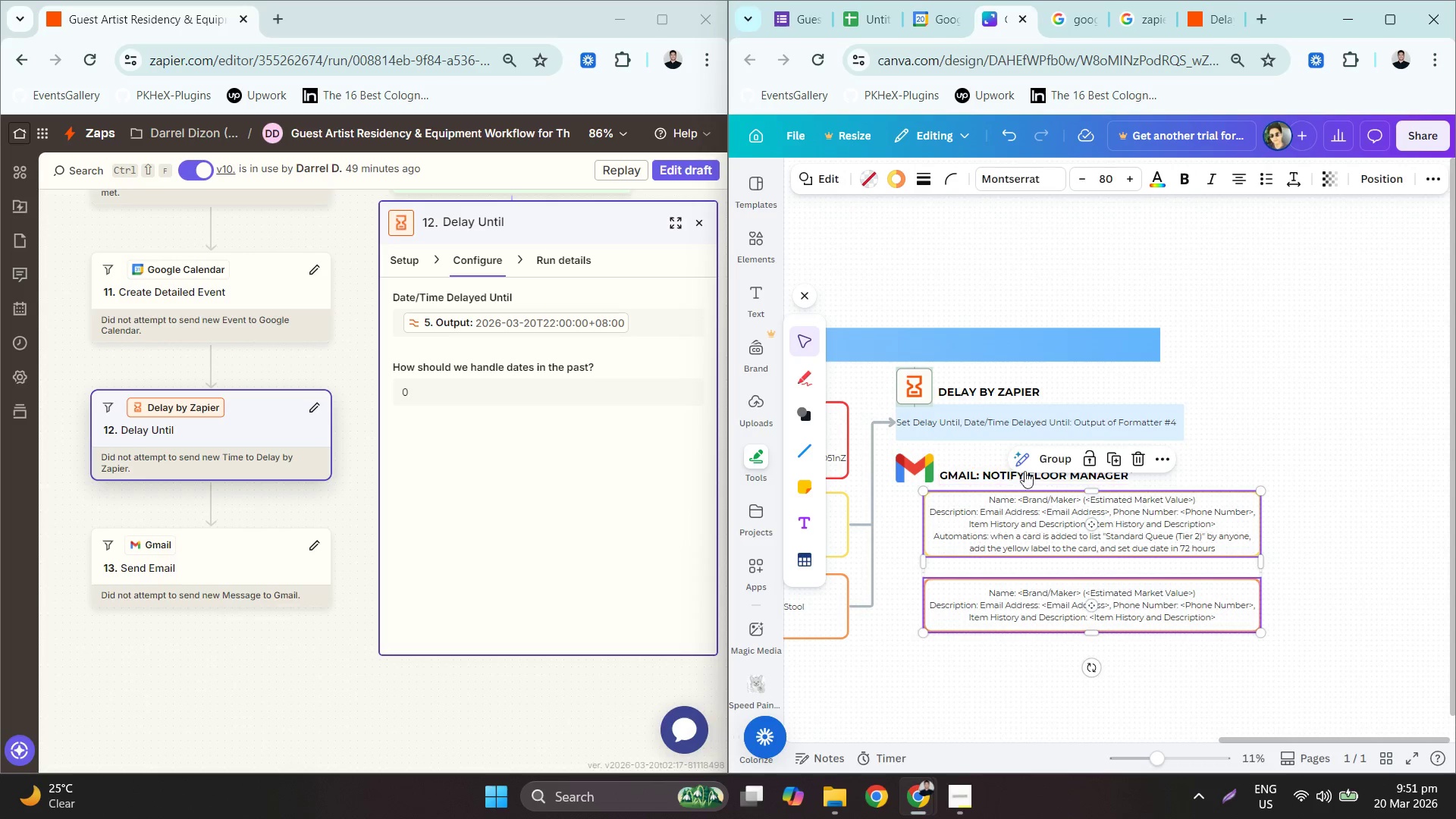 
hold_key(key=ControlLeft, duration=0.47)
 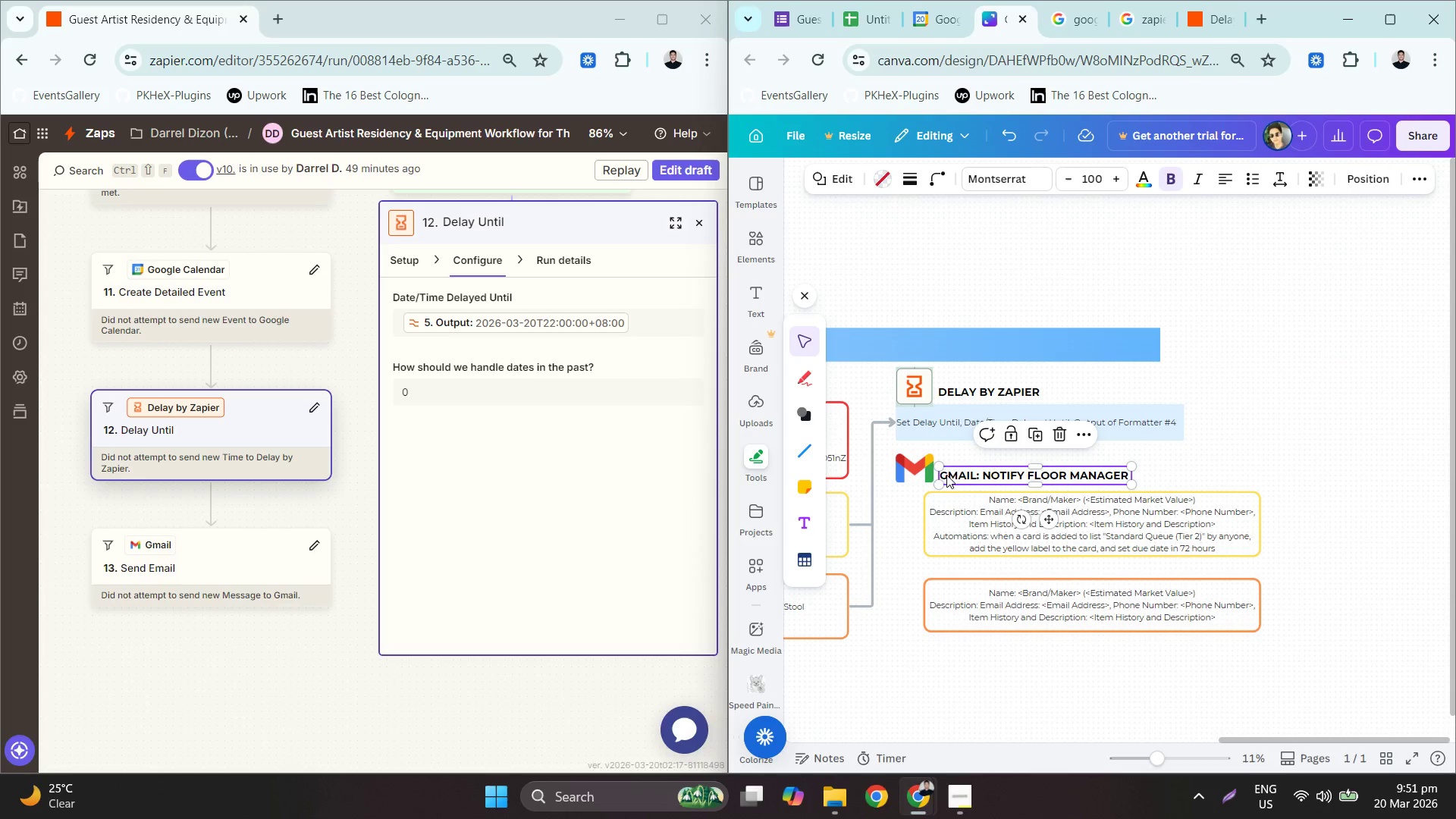 
key(Shift+ShiftLeft)
 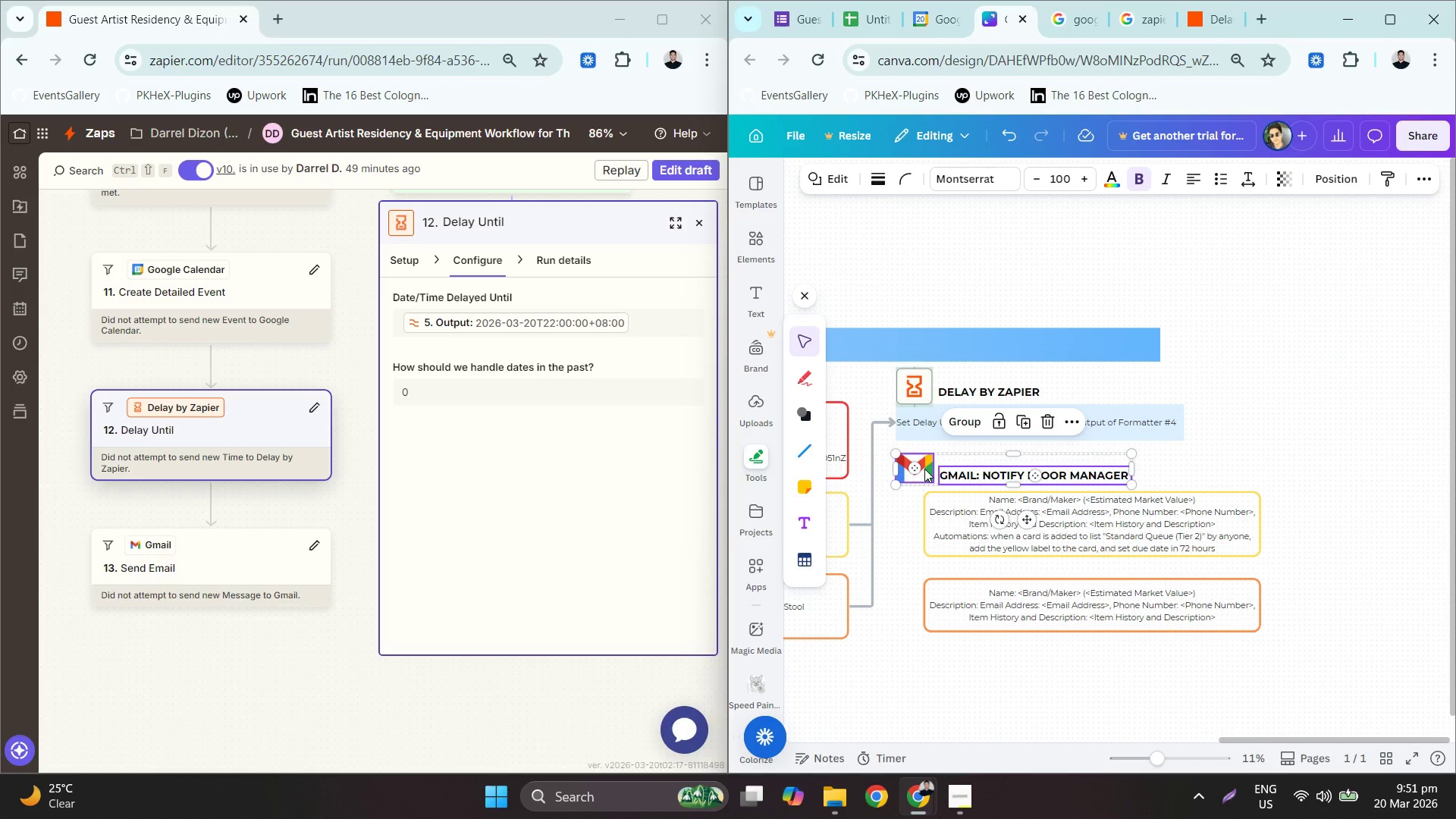 
left_click_drag(start_coordinate=[924, 468], to_coordinate=[955, 467])
 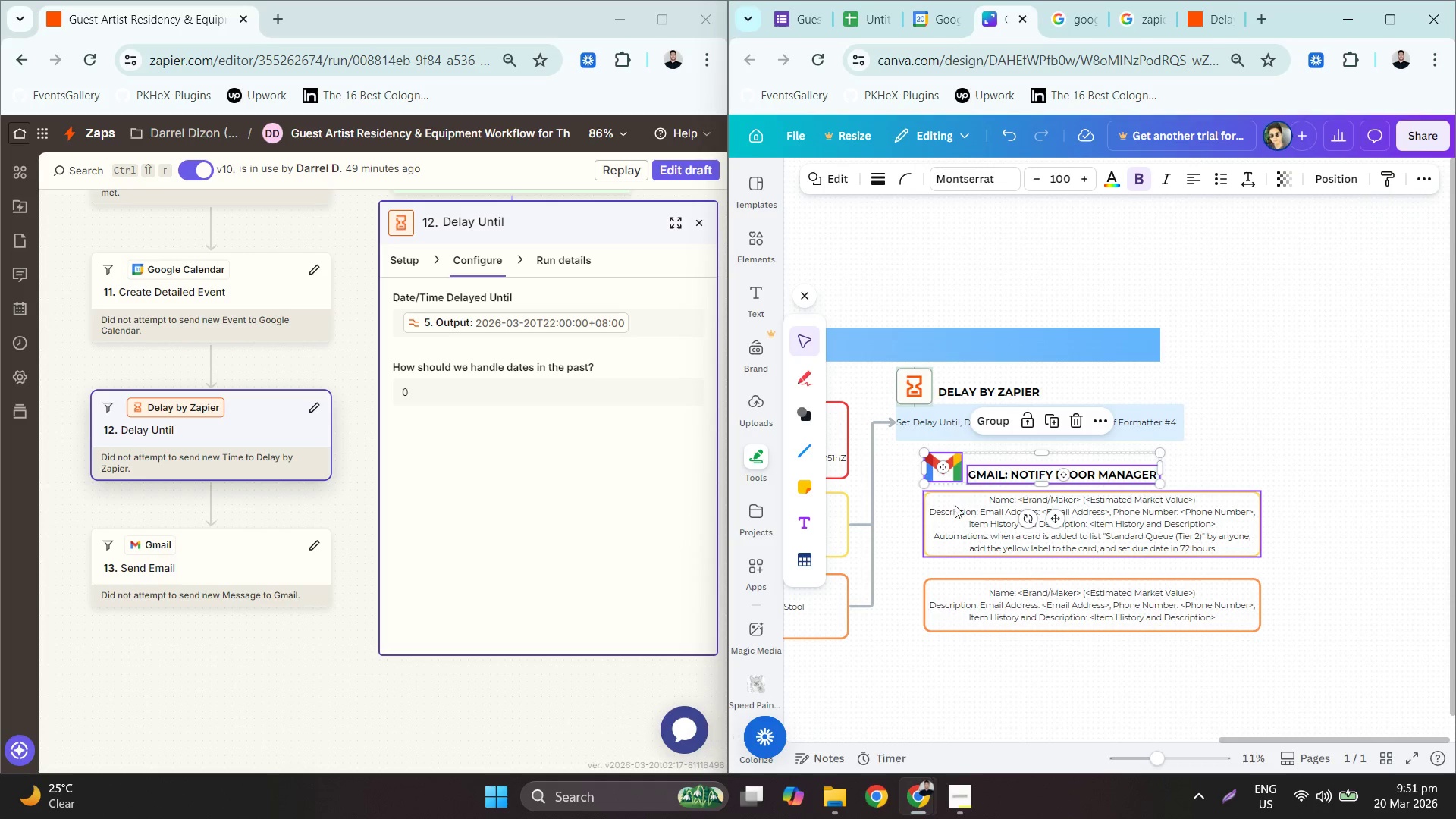 
left_click([912, 591])
 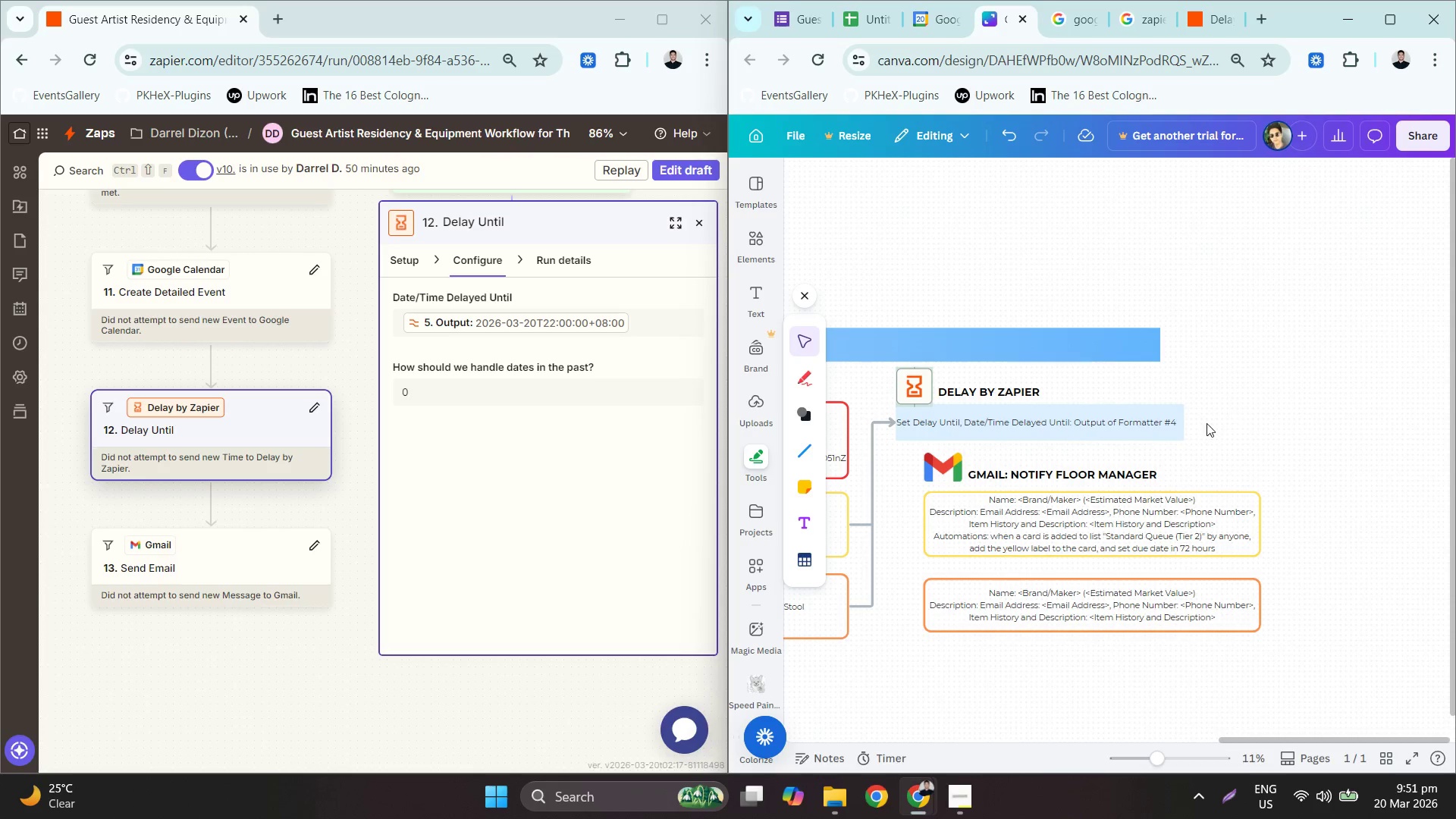 
left_click([1175, 421])
 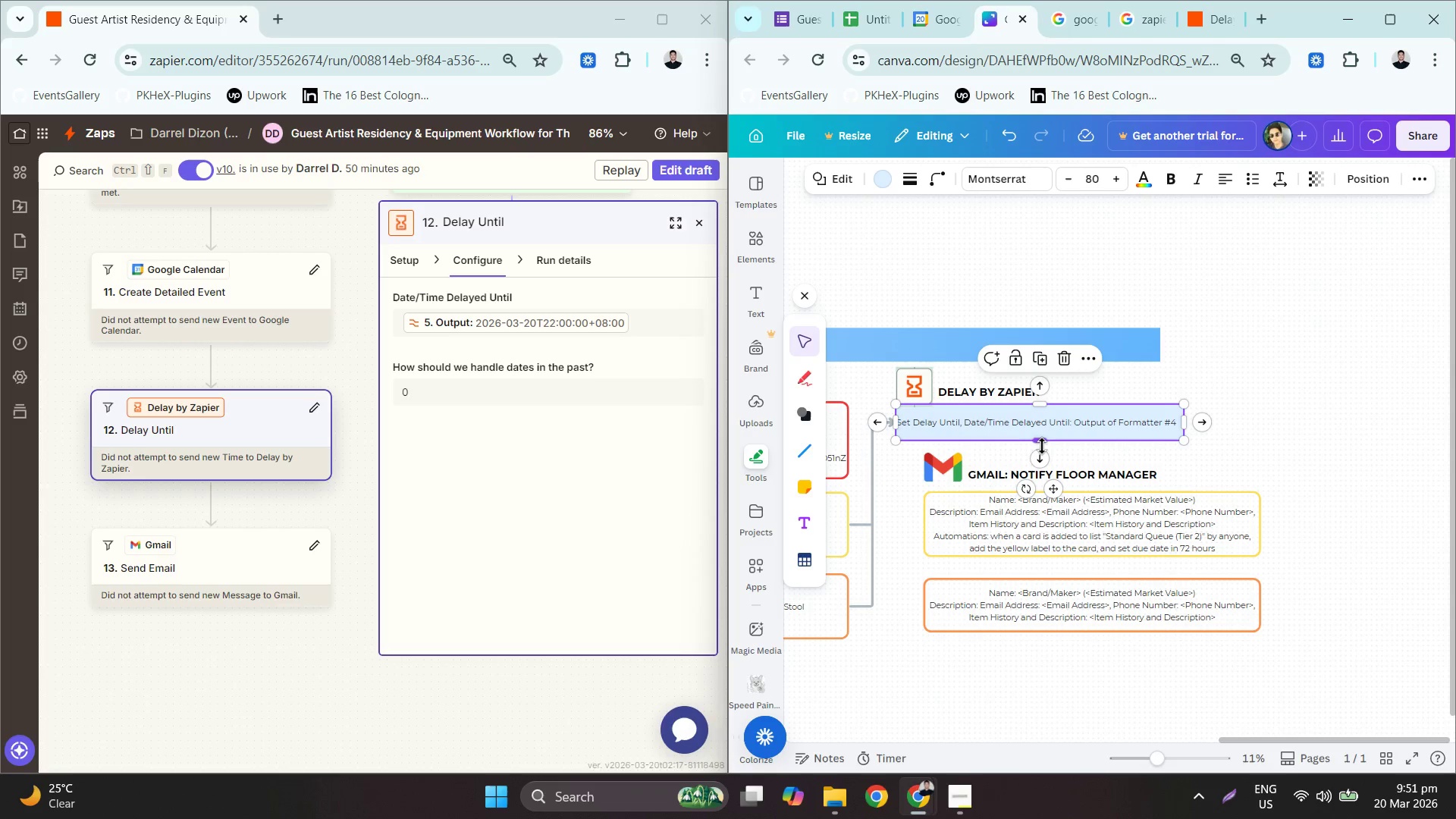 
left_click([1040, 453])
 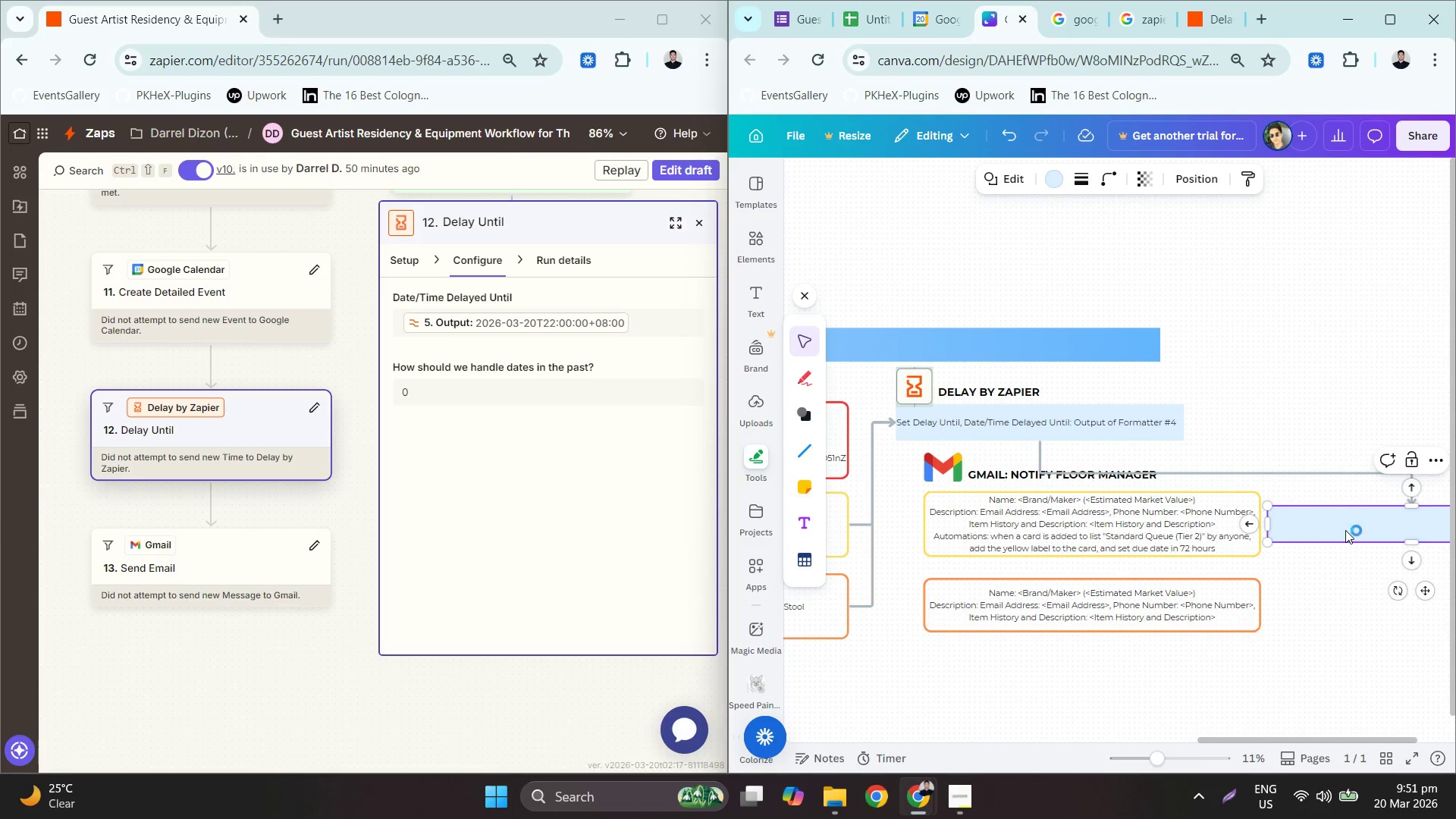 
key(Escape)
 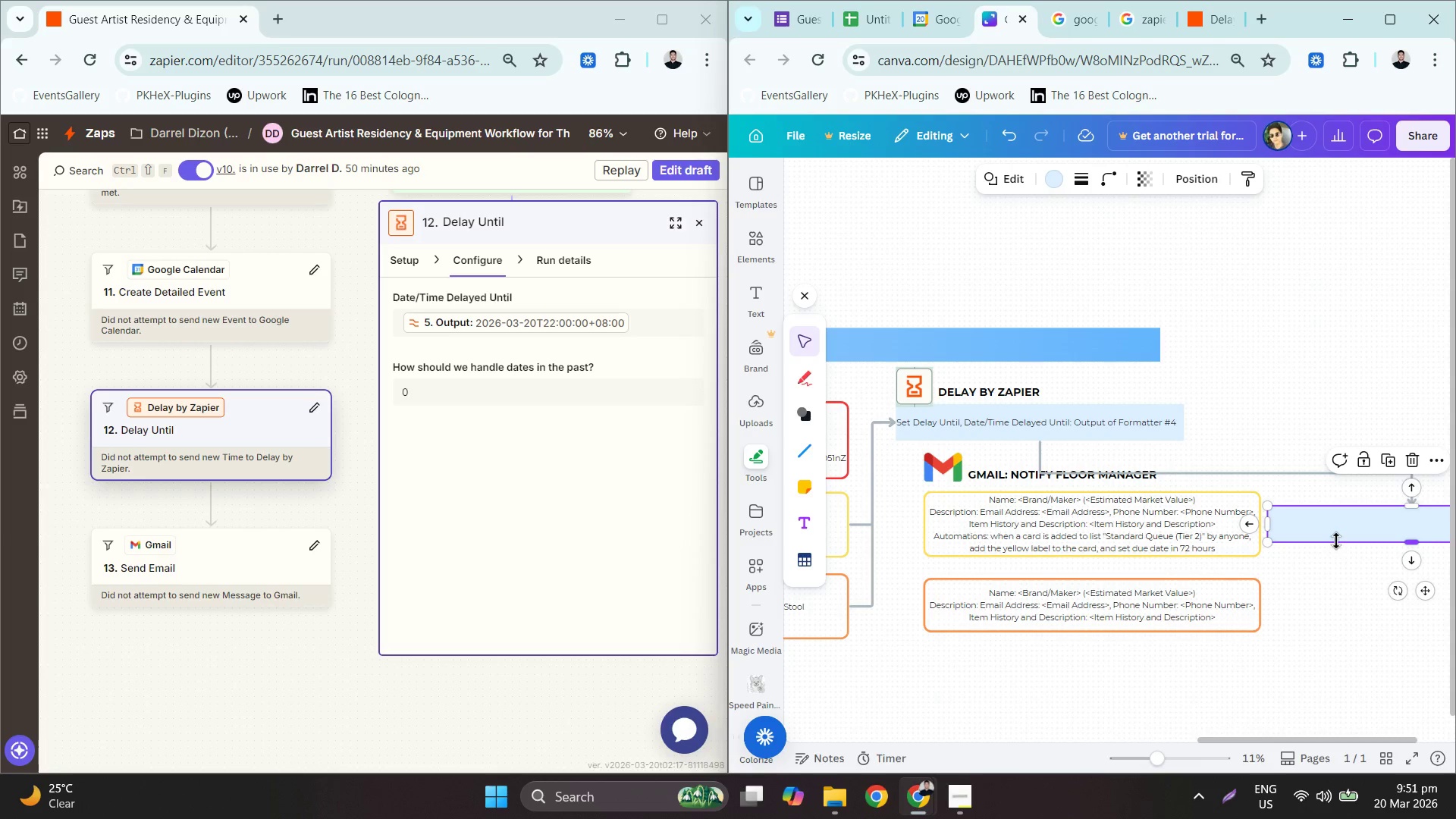 
key(Delete)
 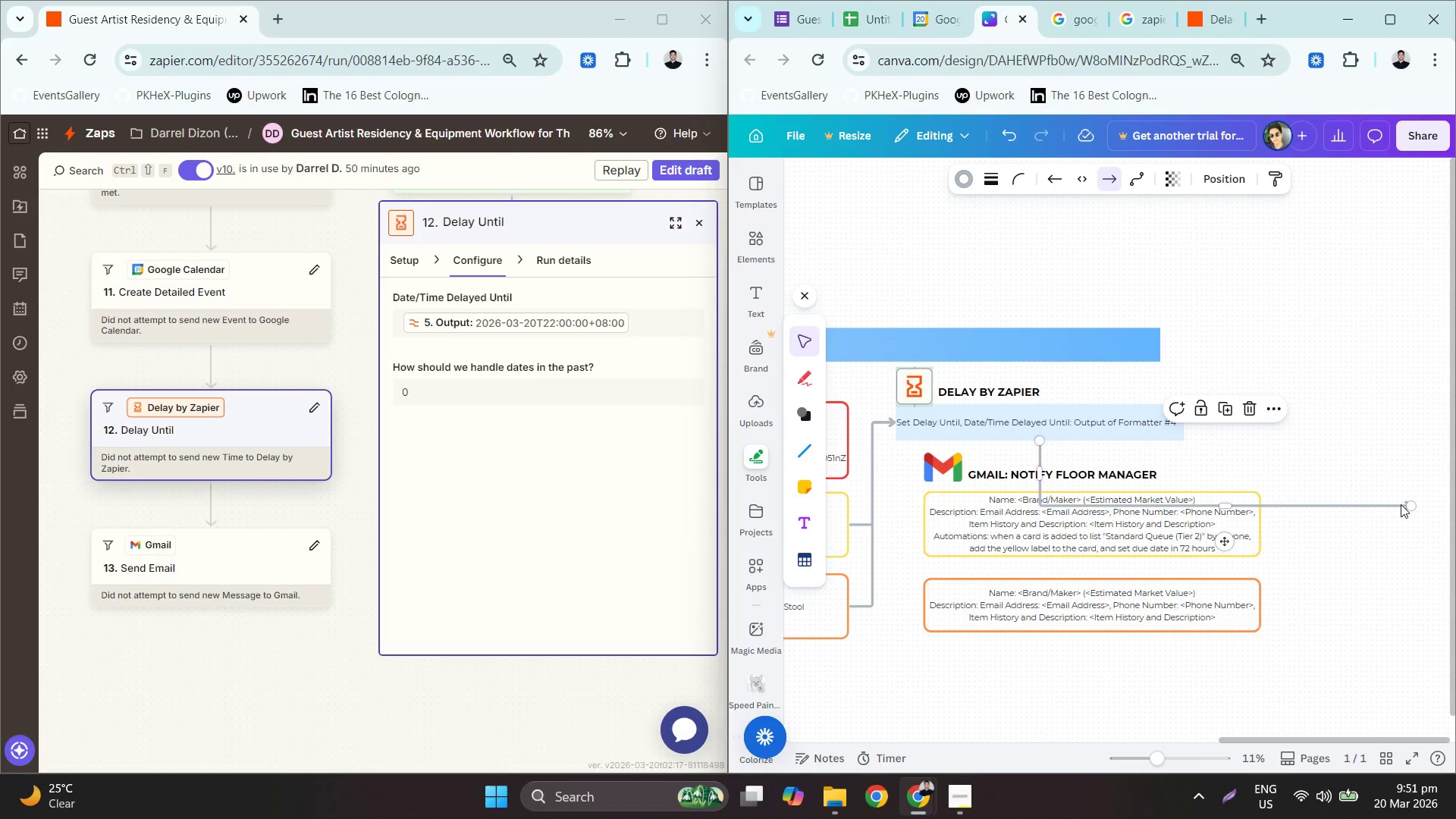 
left_click_drag(start_coordinate=[1407, 503], to_coordinate=[921, 520])
 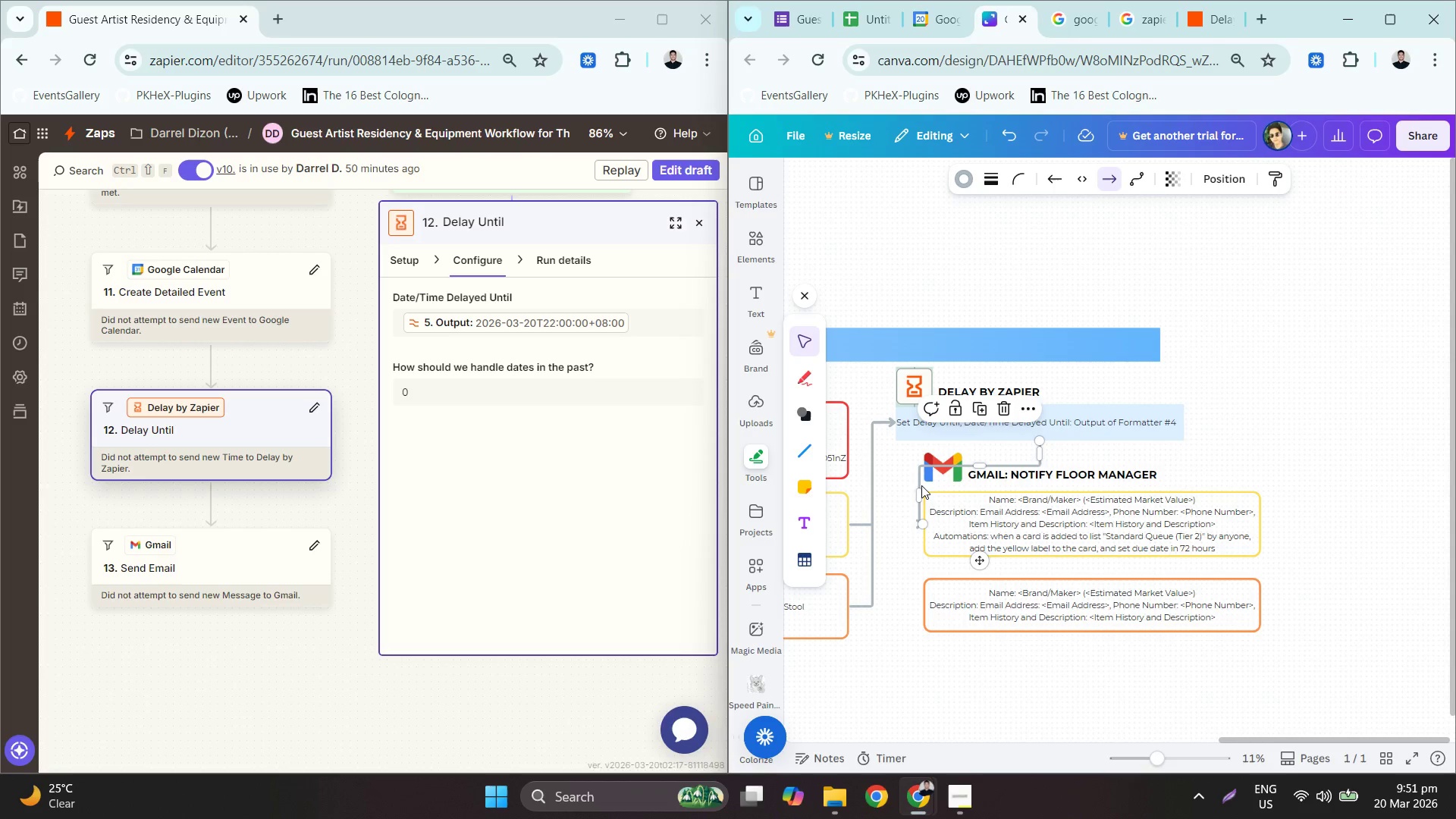 
left_click_drag(start_coordinate=[915, 491], to_coordinate=[896, 494])
 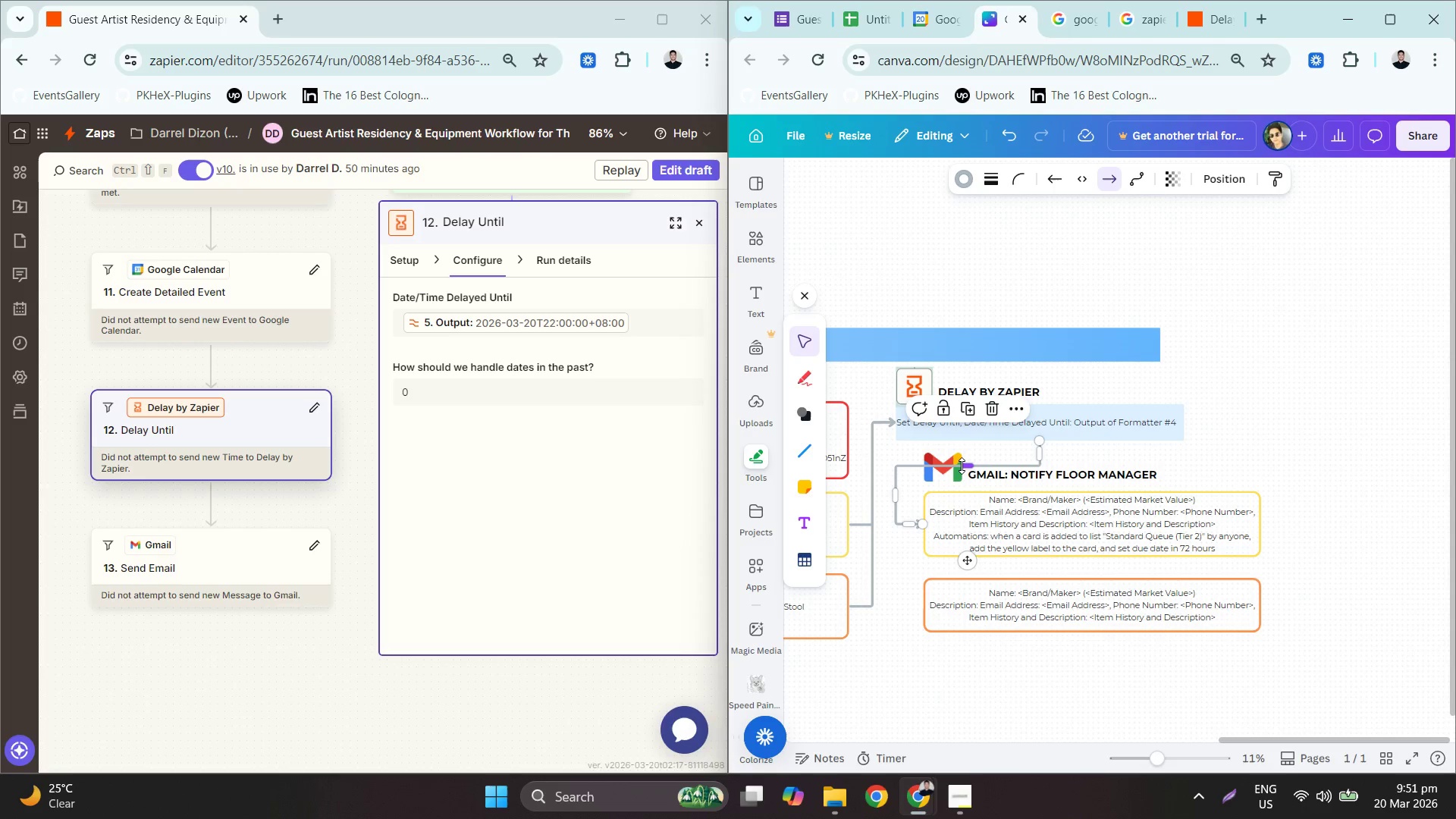 
left_click_drag(start_coordinate=[962, 466], to_coordinate=[959, 448])
 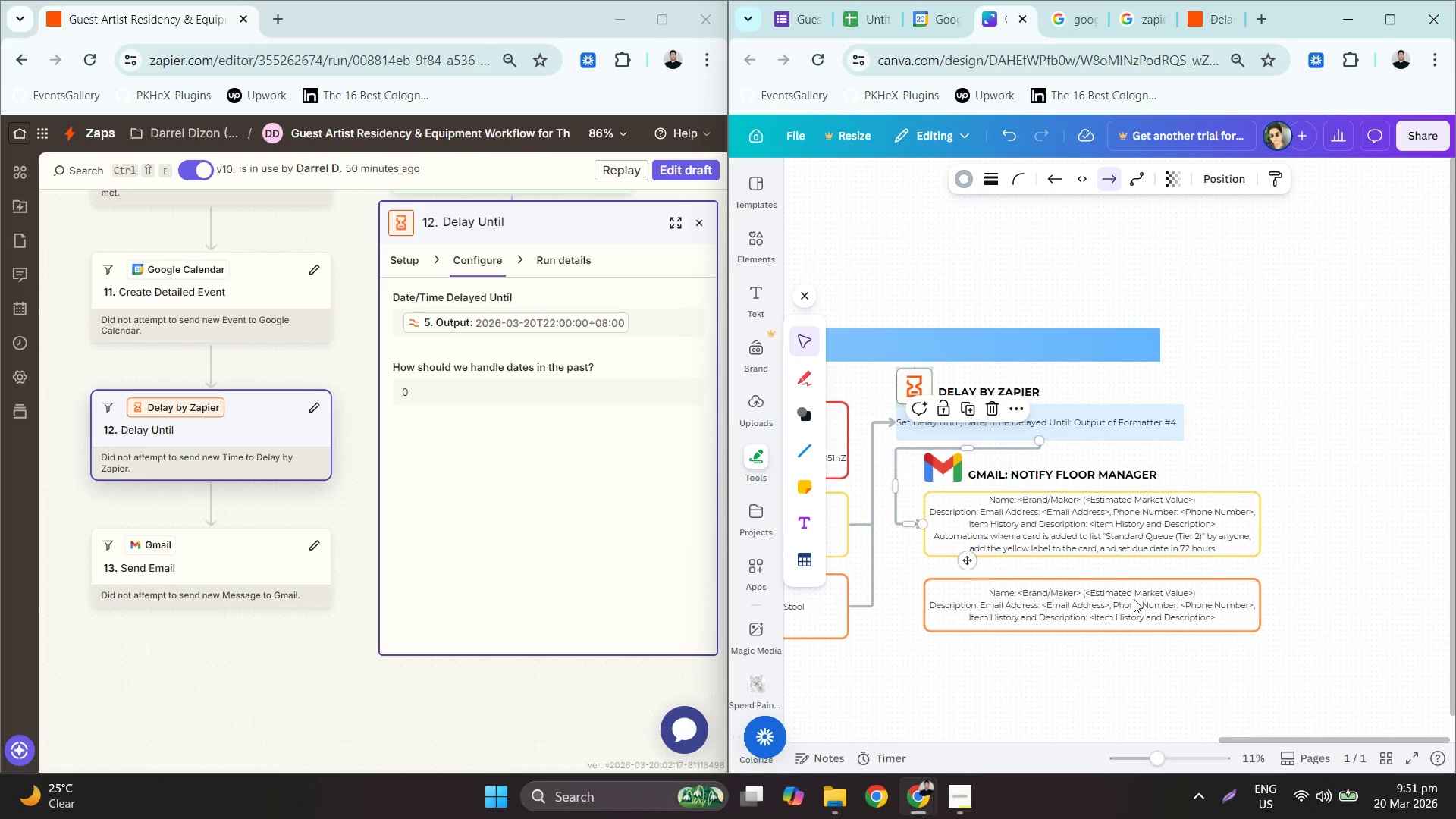 
hold_key(key=ControlLeft, duration=0.59)
scroll: coordinate [1020, 648], scroll_direction: up, amount: 2.0
 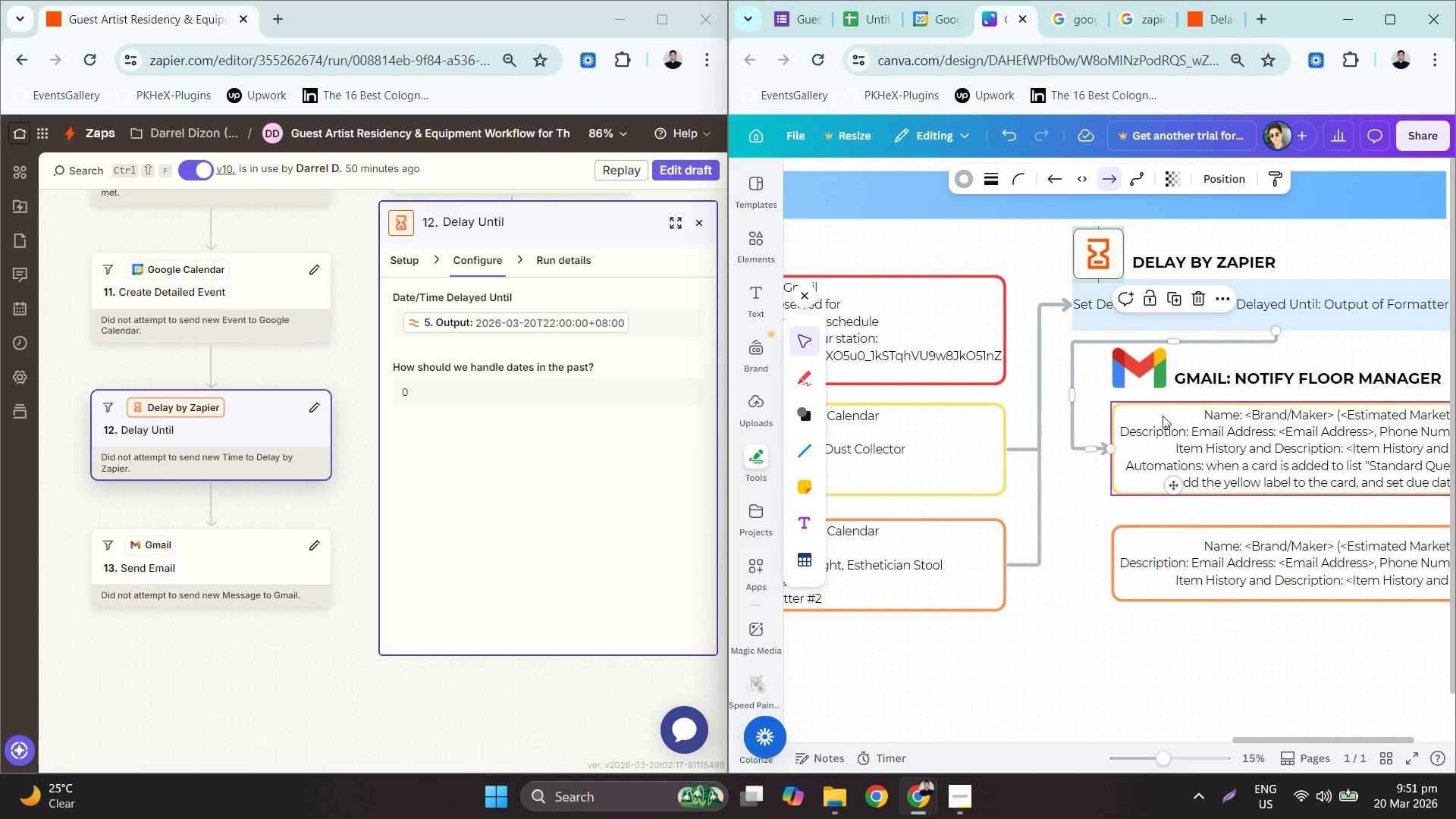 
left_click_drag(start_coordinate=[1160, 428], to_coordinate=[1159, 433])
 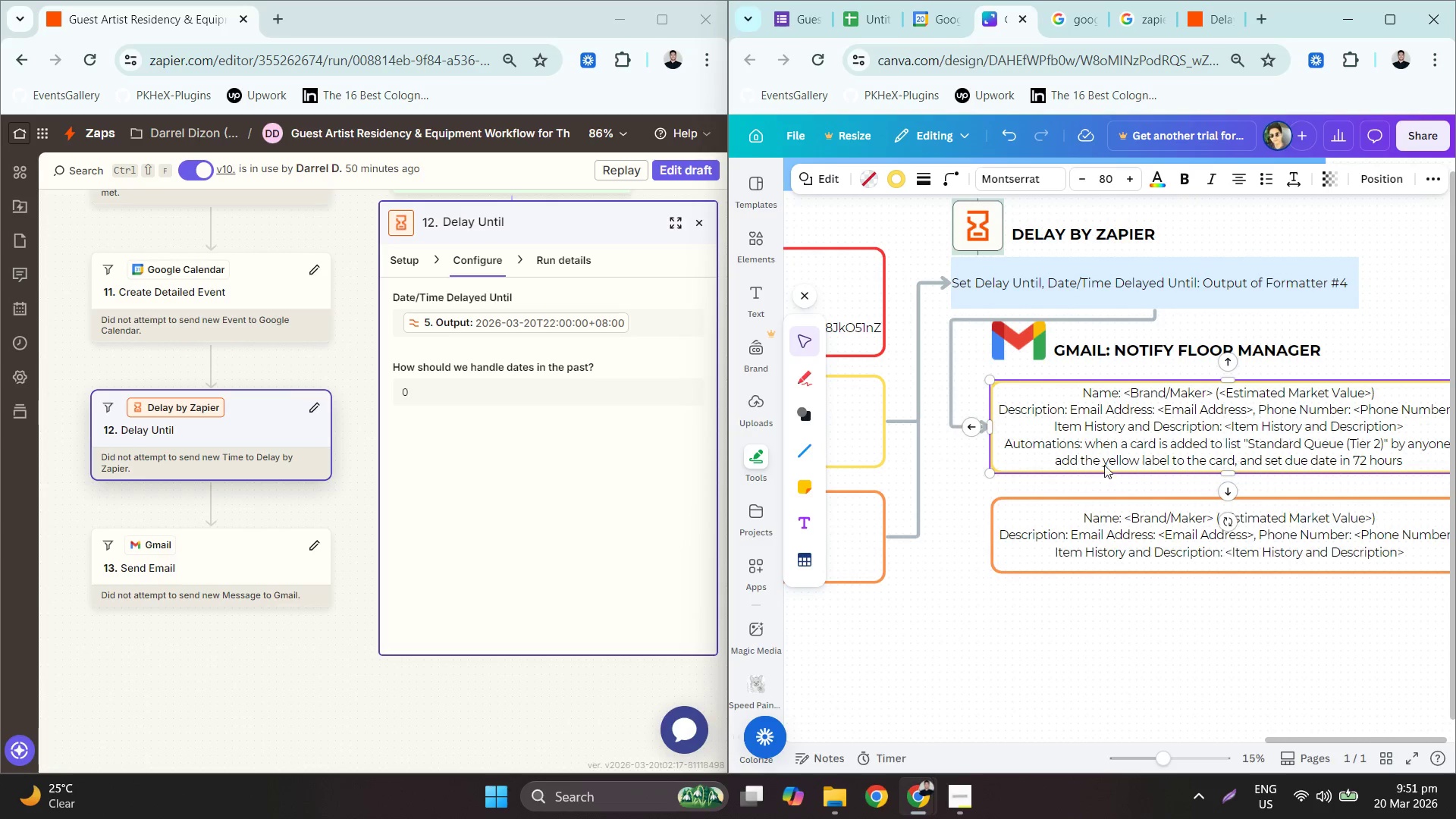 
left_click_drag(start_coordinate=[1016, 343], to_coordinate=[1013, 359])
 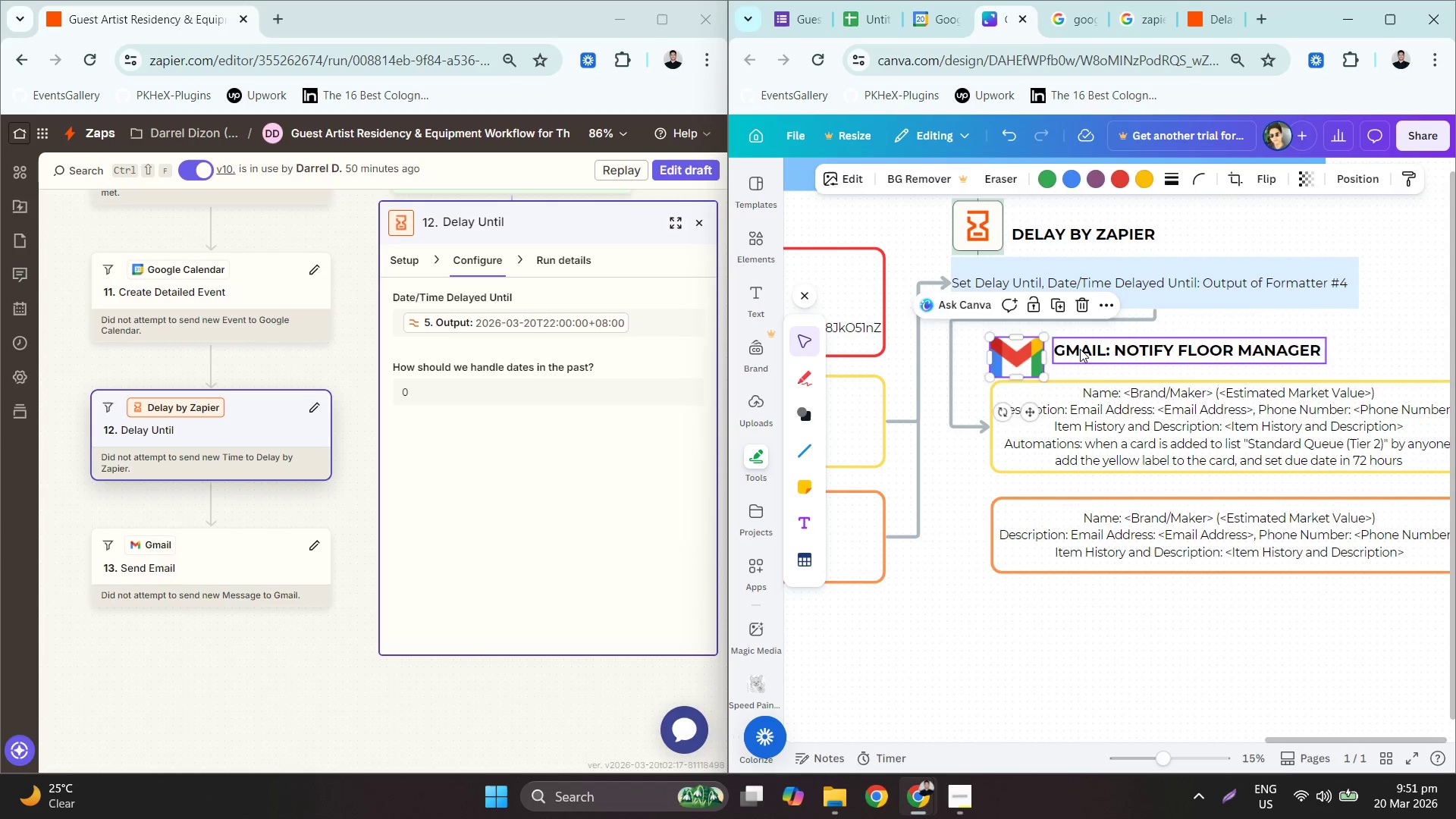 
left_click_drag(start_coordinate=[1084, 350], to_coordinate=[1081, 362])
 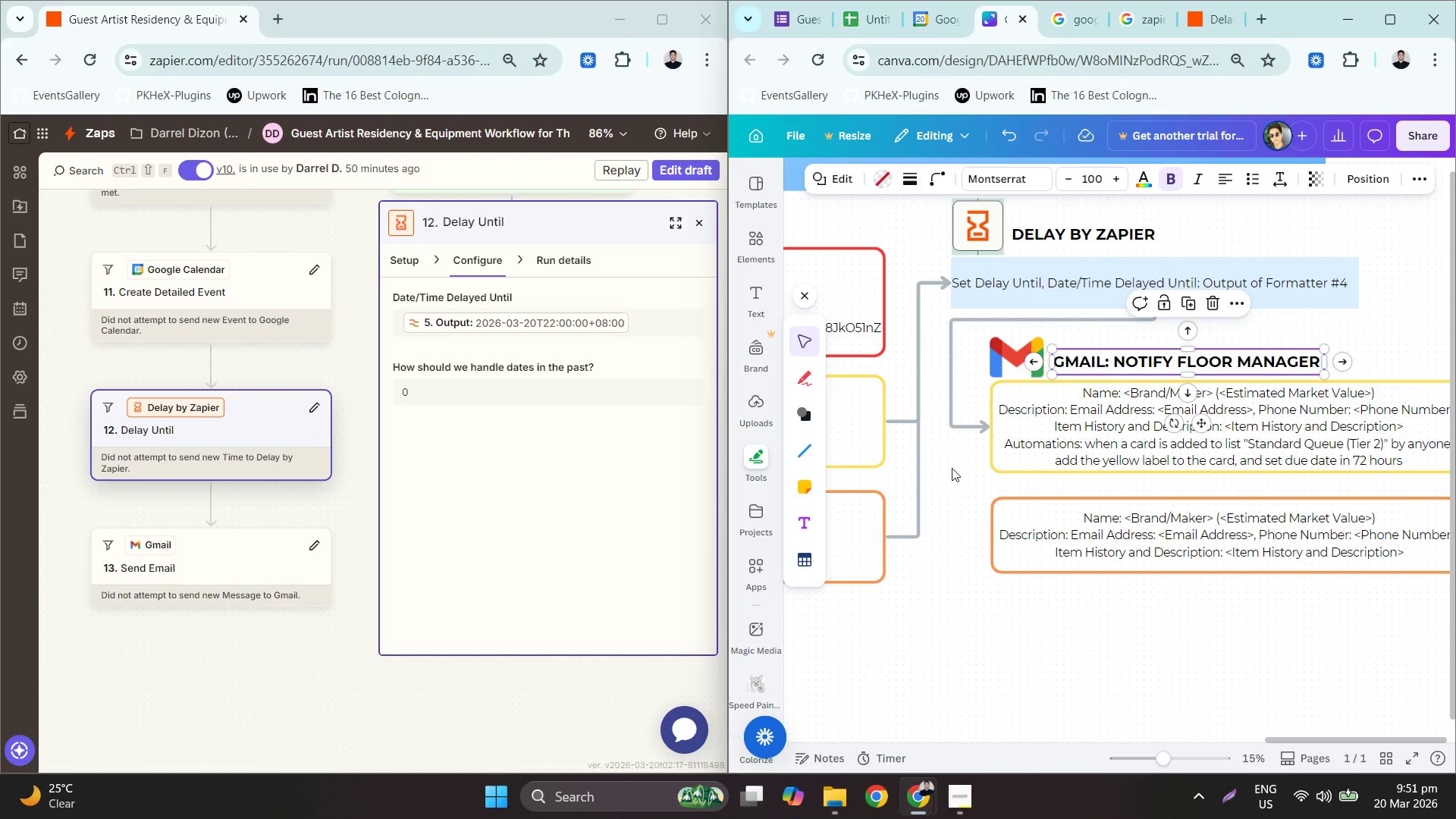 
left_click([949, 532])
 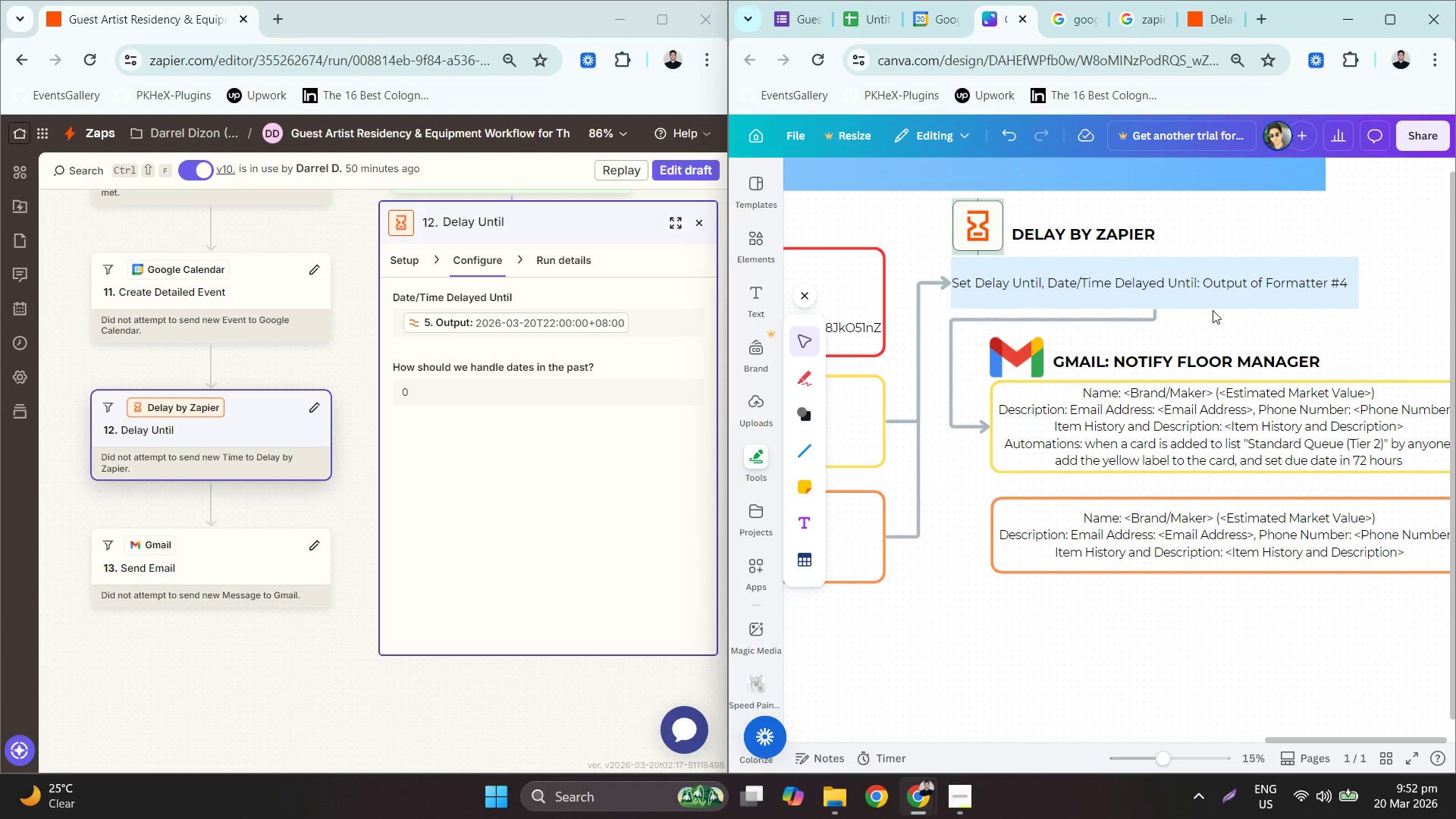 
double_click([1218, 288])
 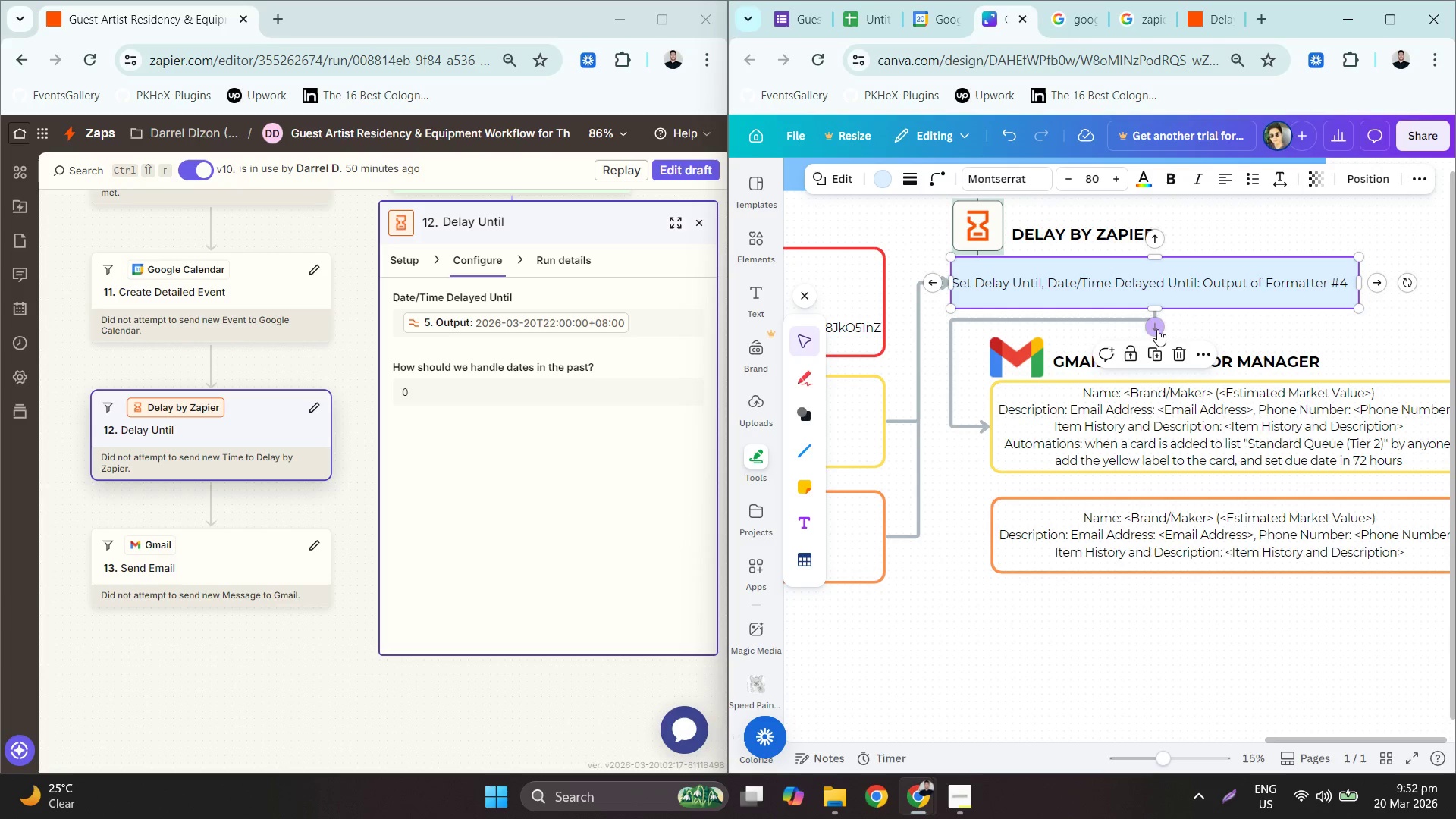 
left_click([1156, 327])
 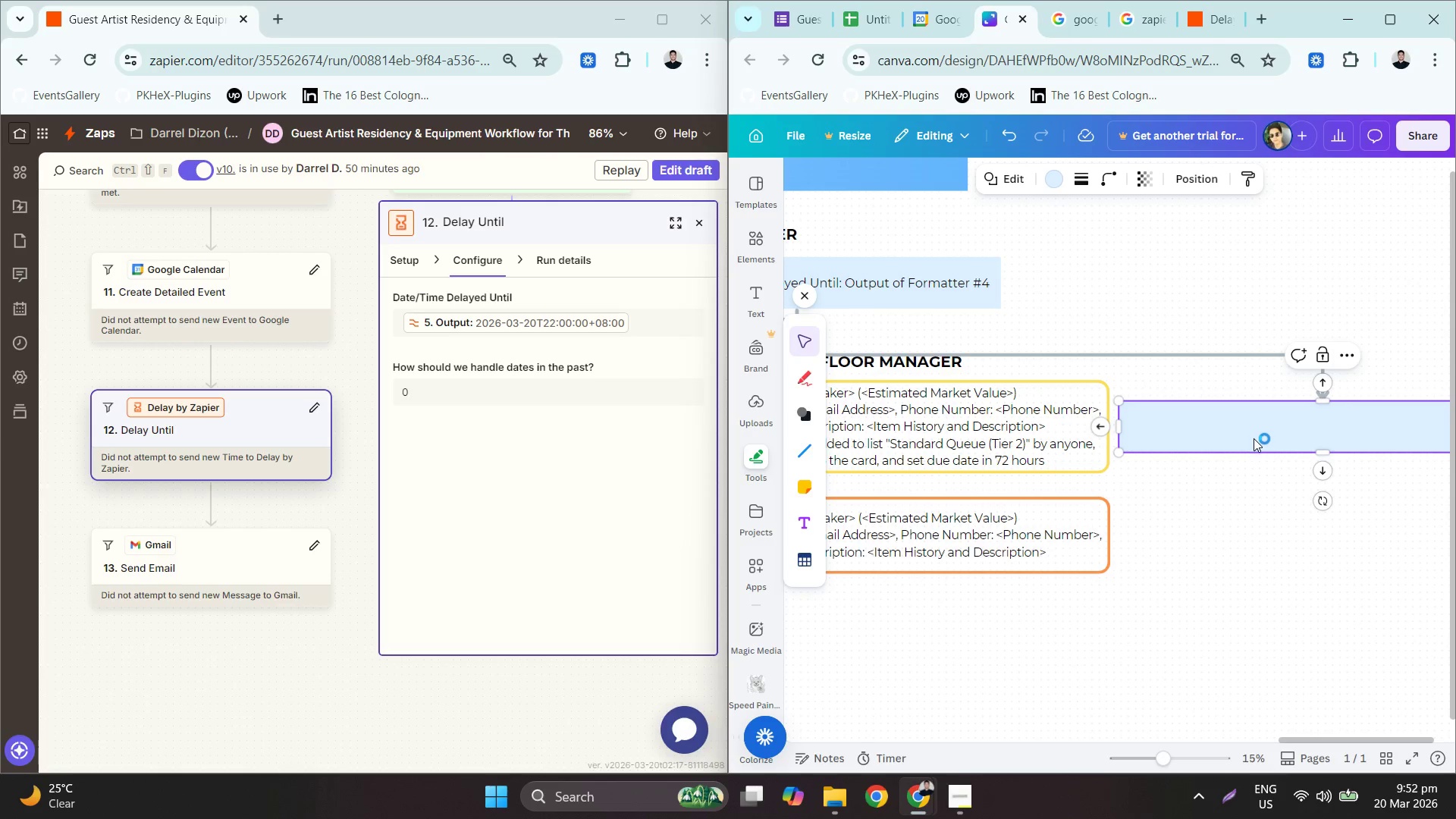 
key(Delete)
 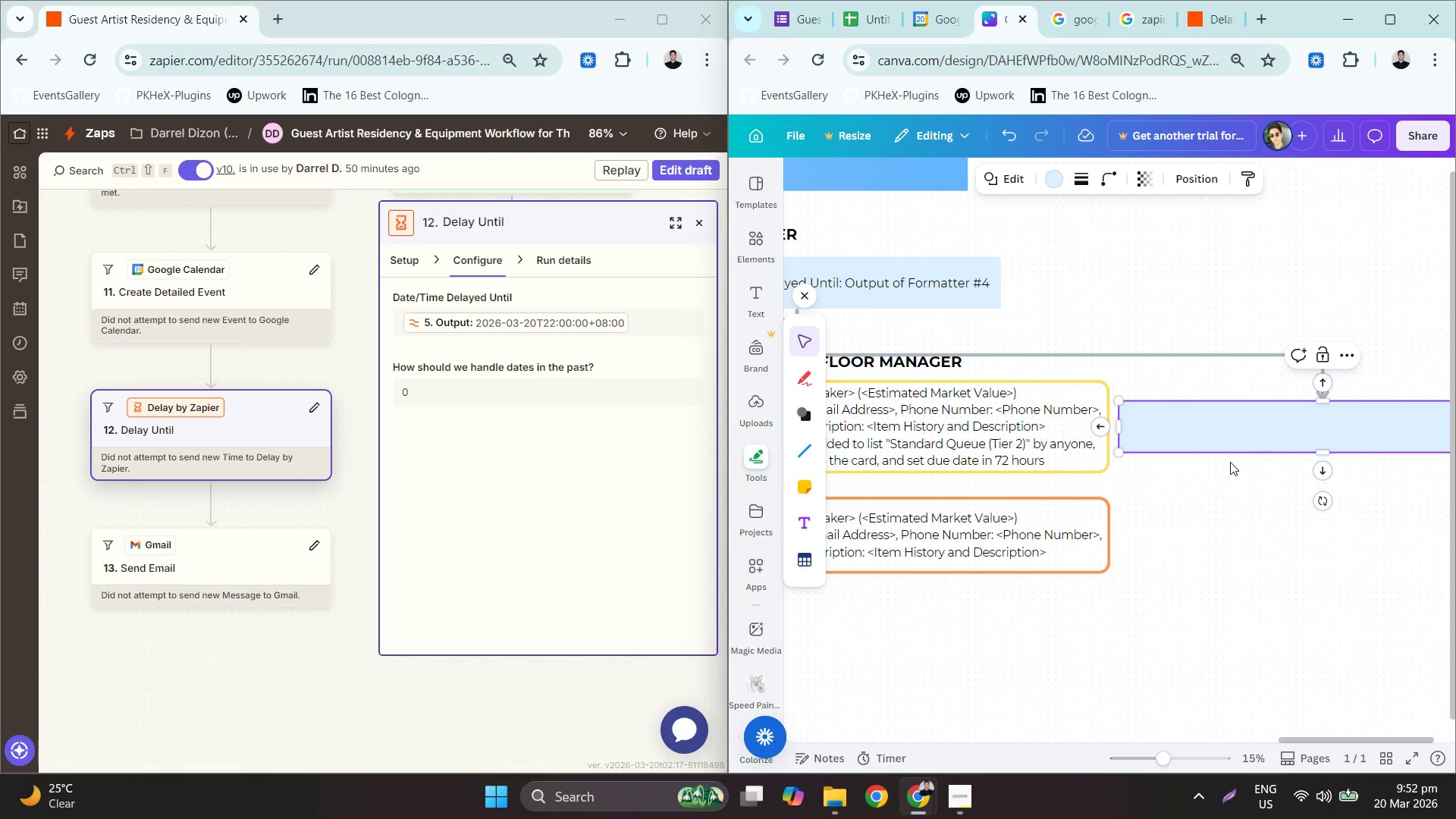 
left_click([1224, 444])
 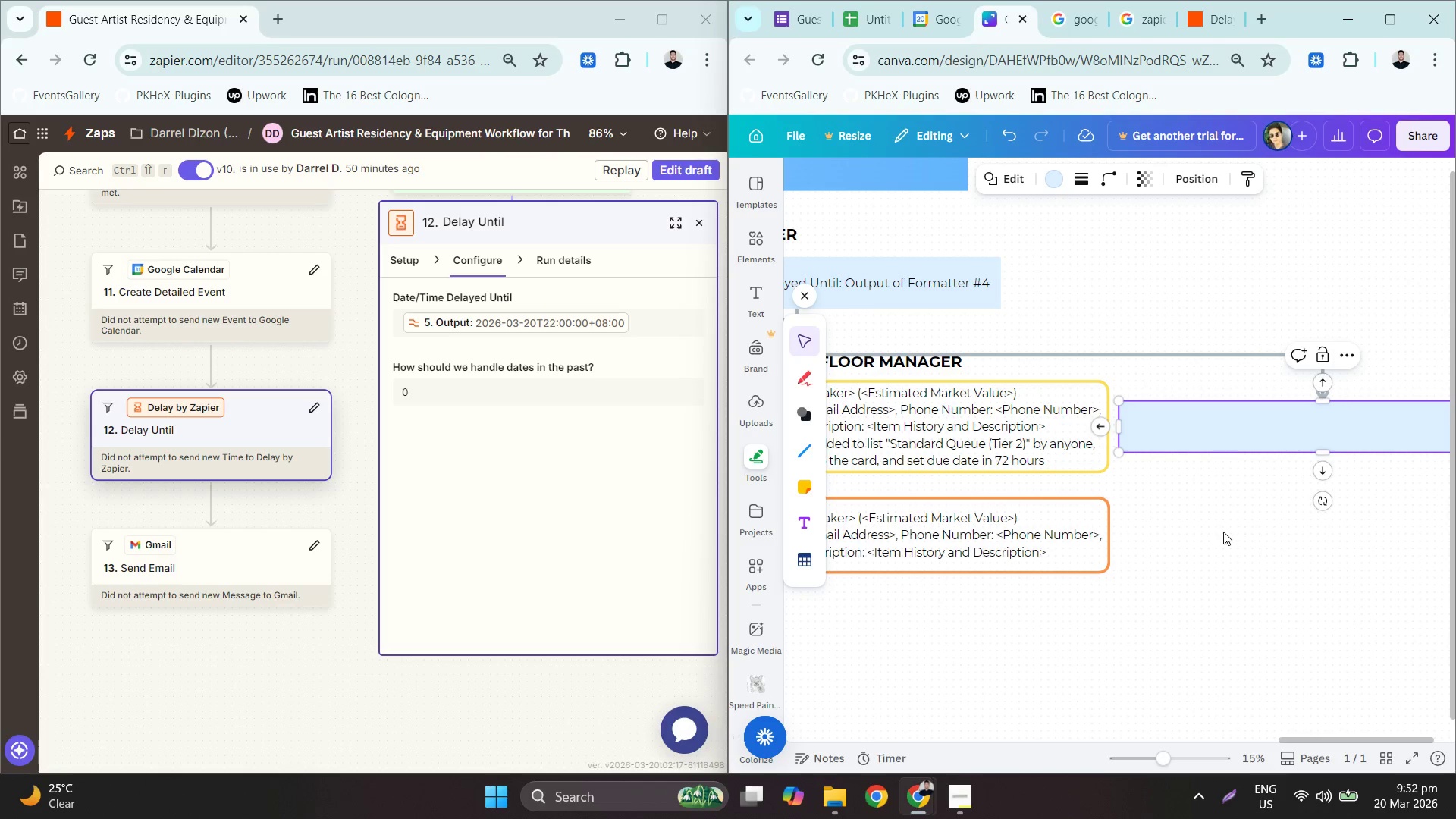 
key(Delete)
 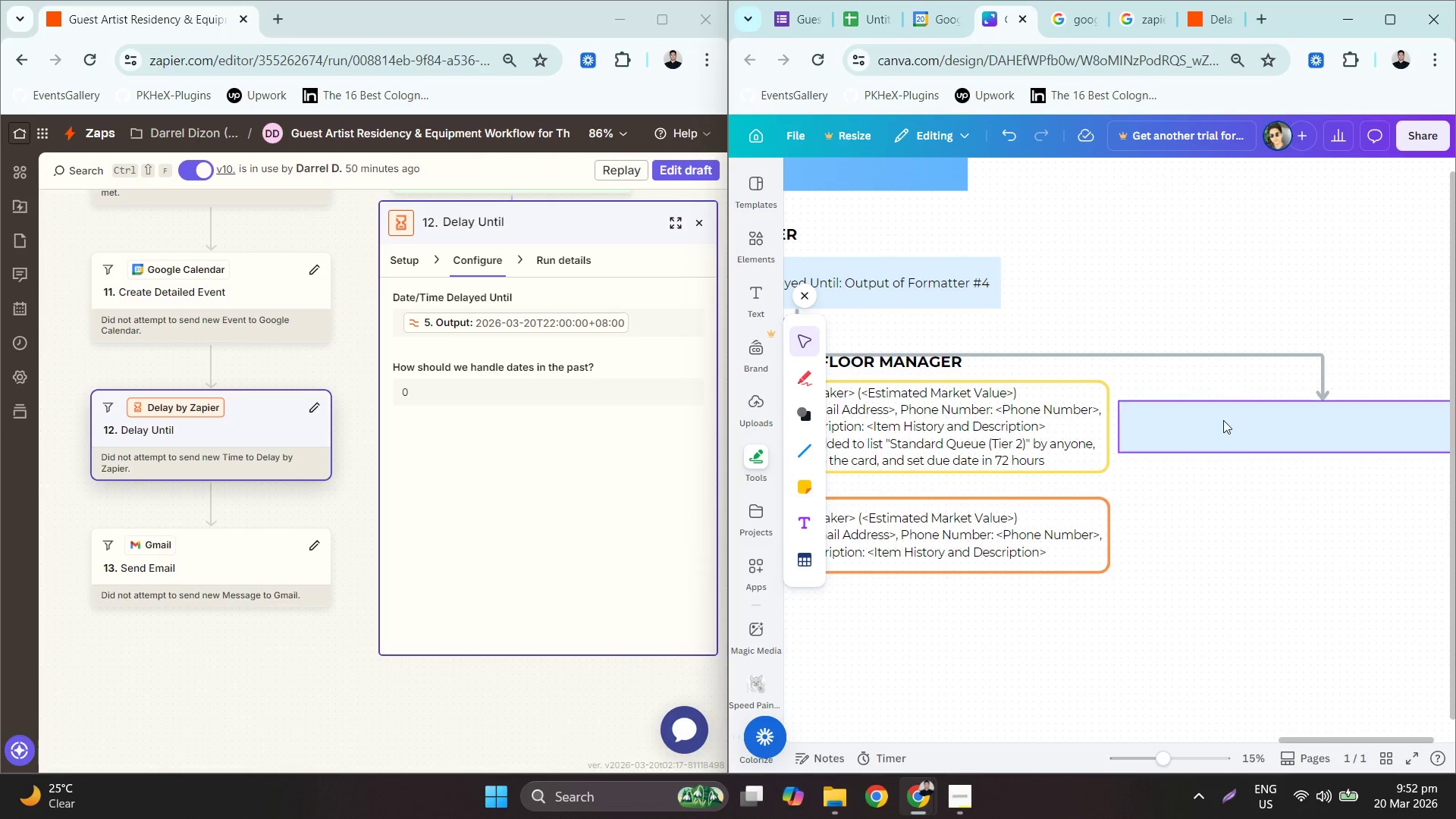 
key(Delete)
 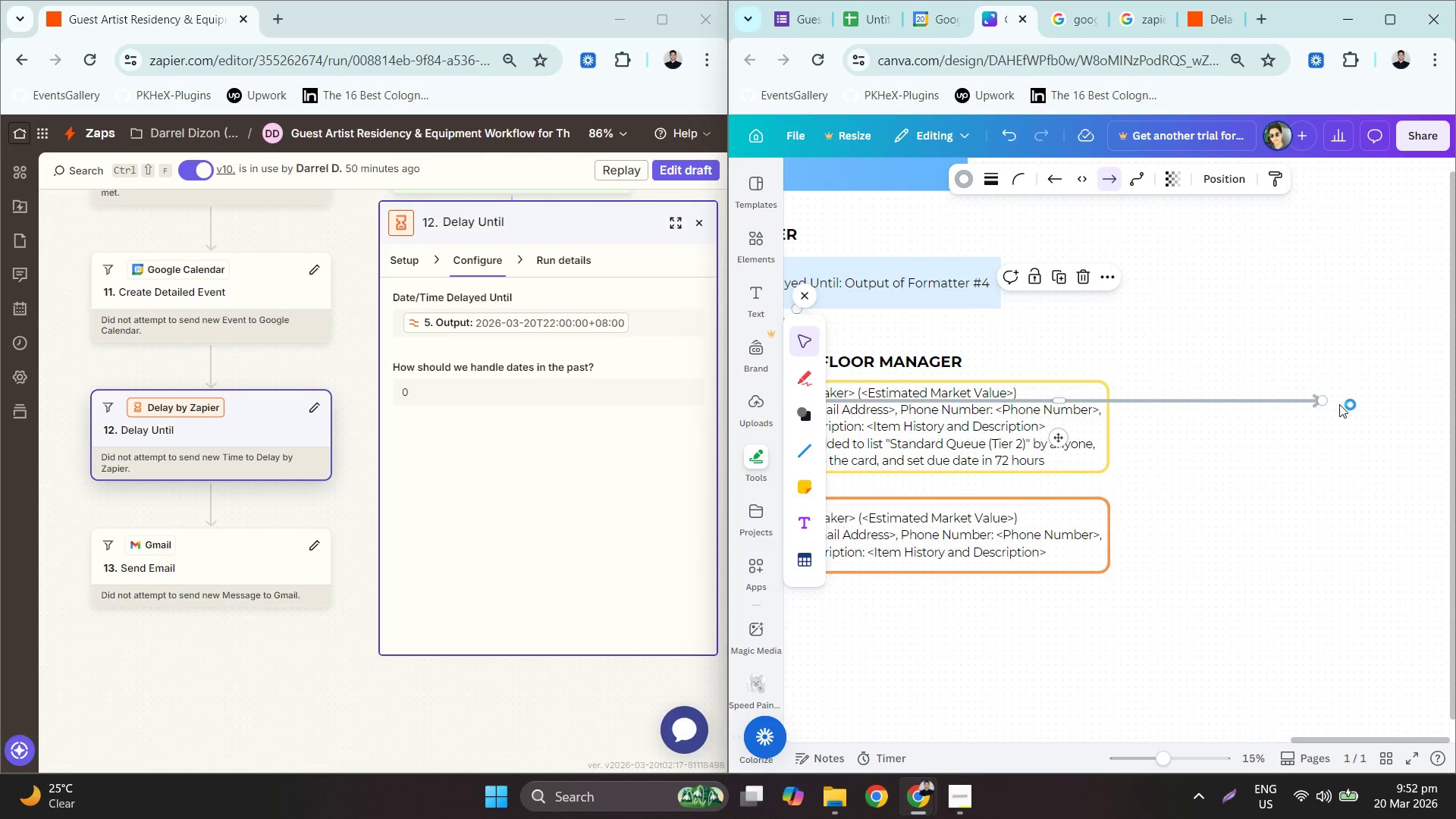 
left_click_drag(start_coordinate=[1316, 400], to_coordinate=[928, 676])
 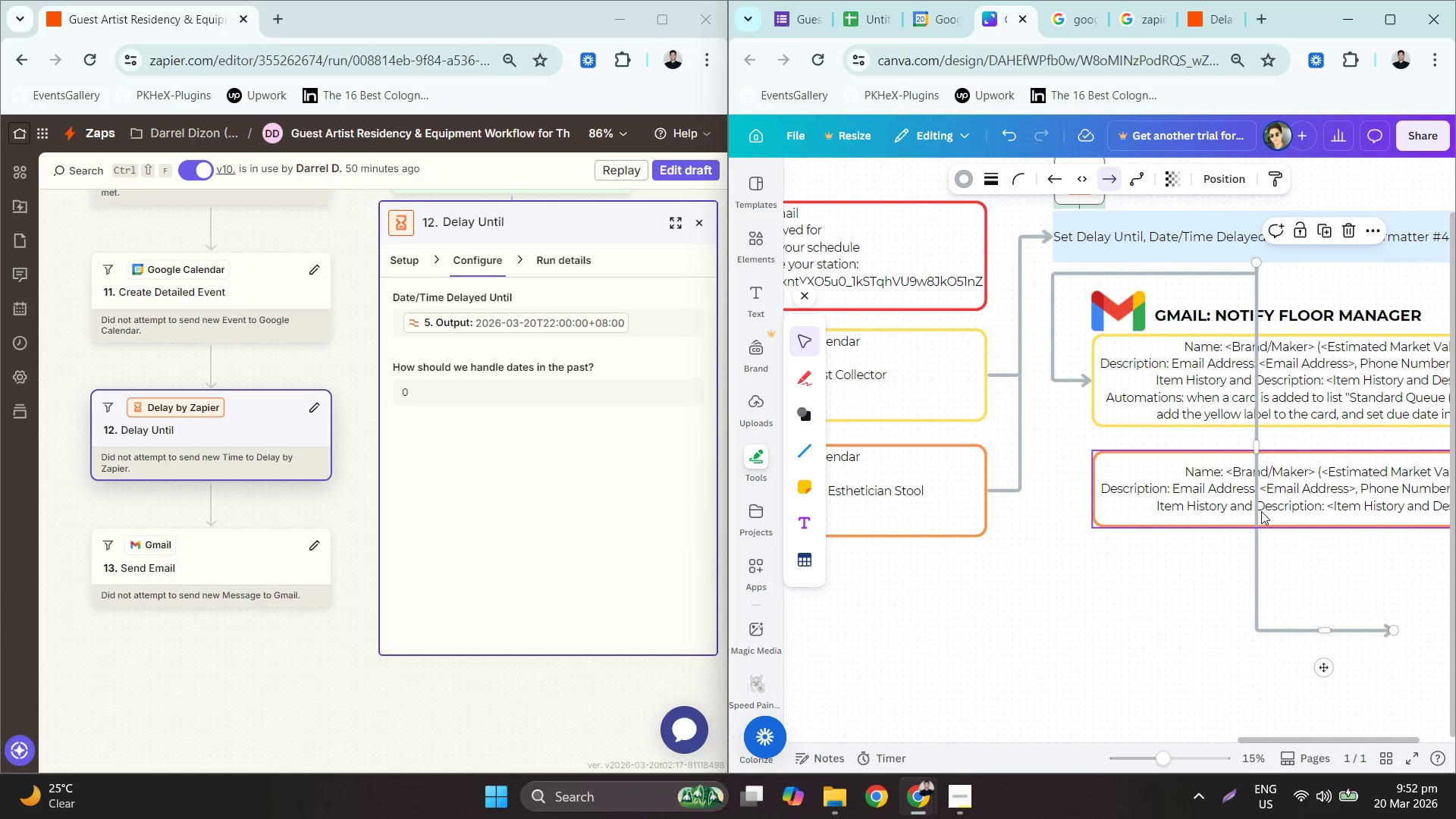 
left_click_drag(start_coordinate=[1254, 445], to_coordinate=[1048, 455])
 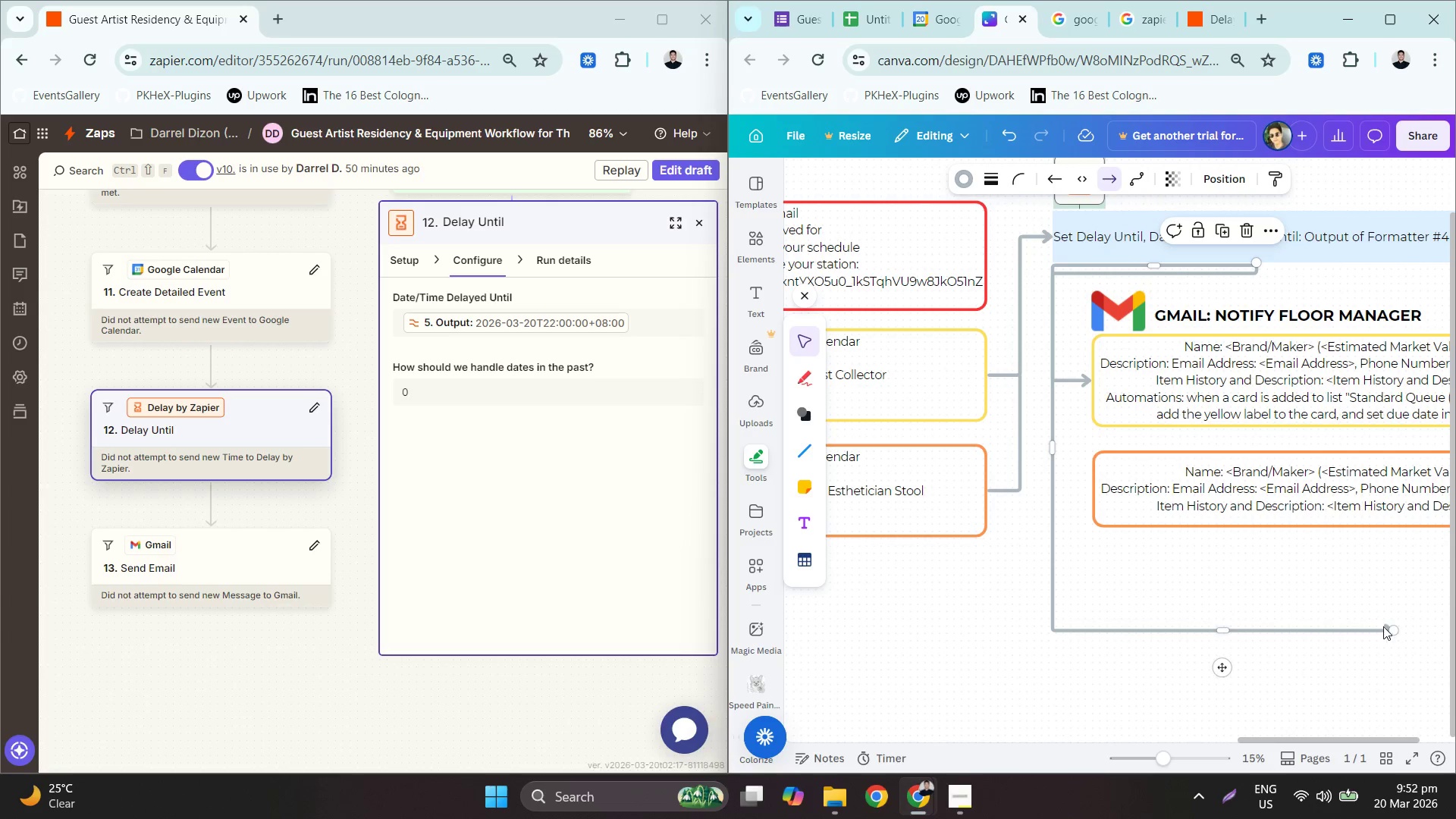 
left_click_drag(start_coordinate=[1392, 627], to_coordinate=[1131, 585])
 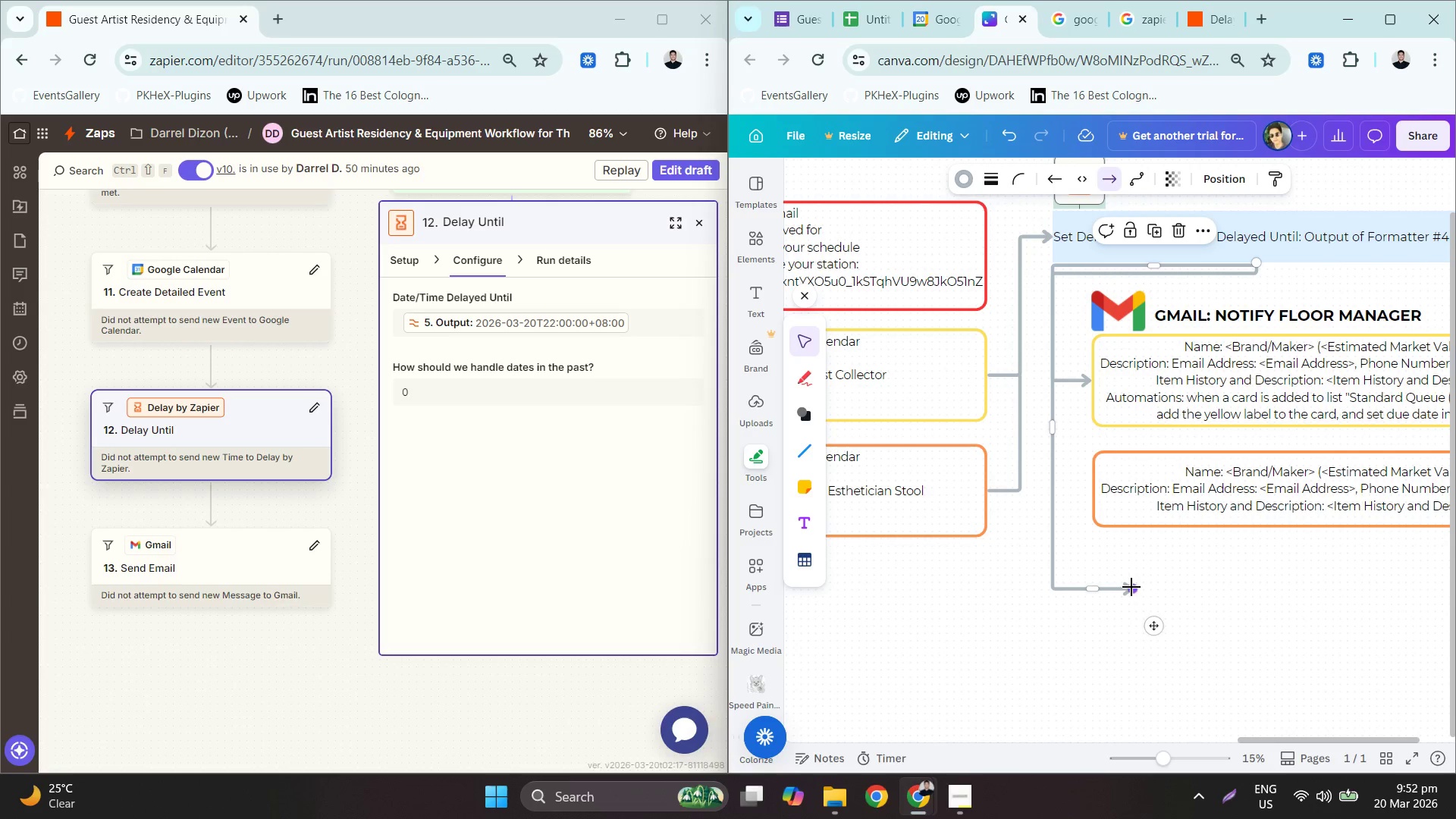 
left_click_drag(start_coordinate=[1133, 585], to_coordinate=[1094, 486])
 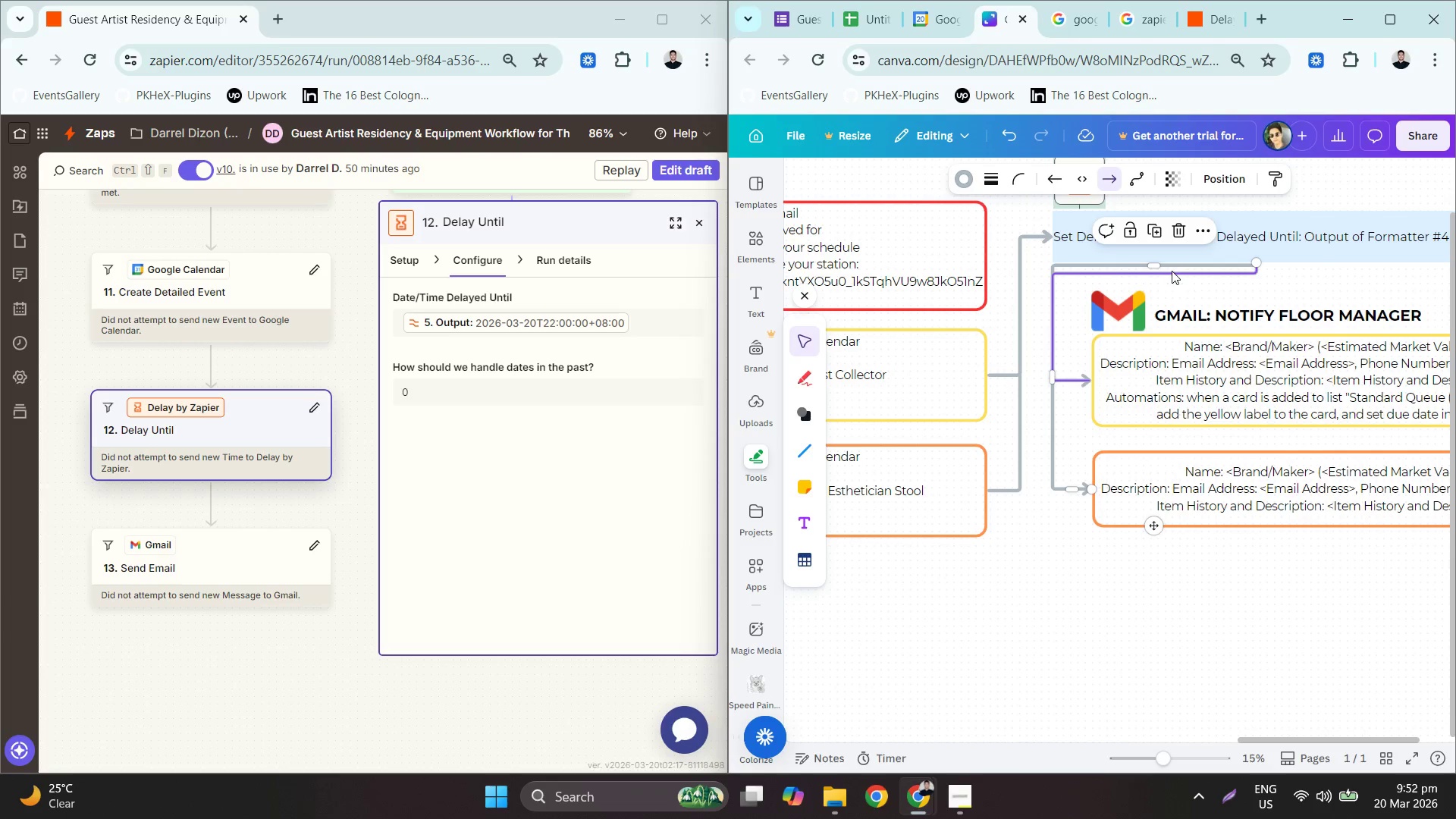 
hold_key(key=ControlLeft, duration=0.5)
 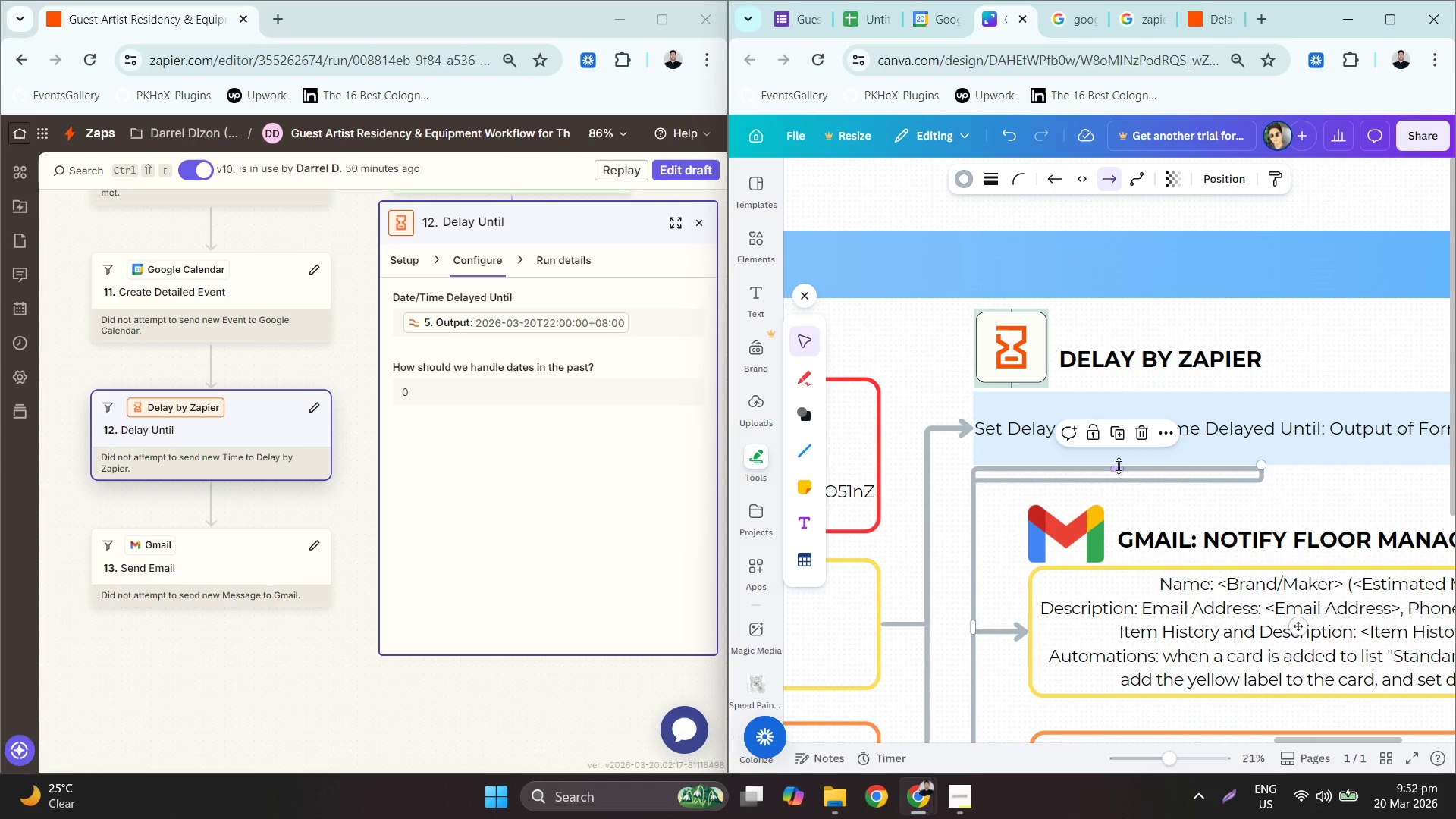 
scroll: coordinate [1244, 422], scroll_direction: up, amount: 4.0
 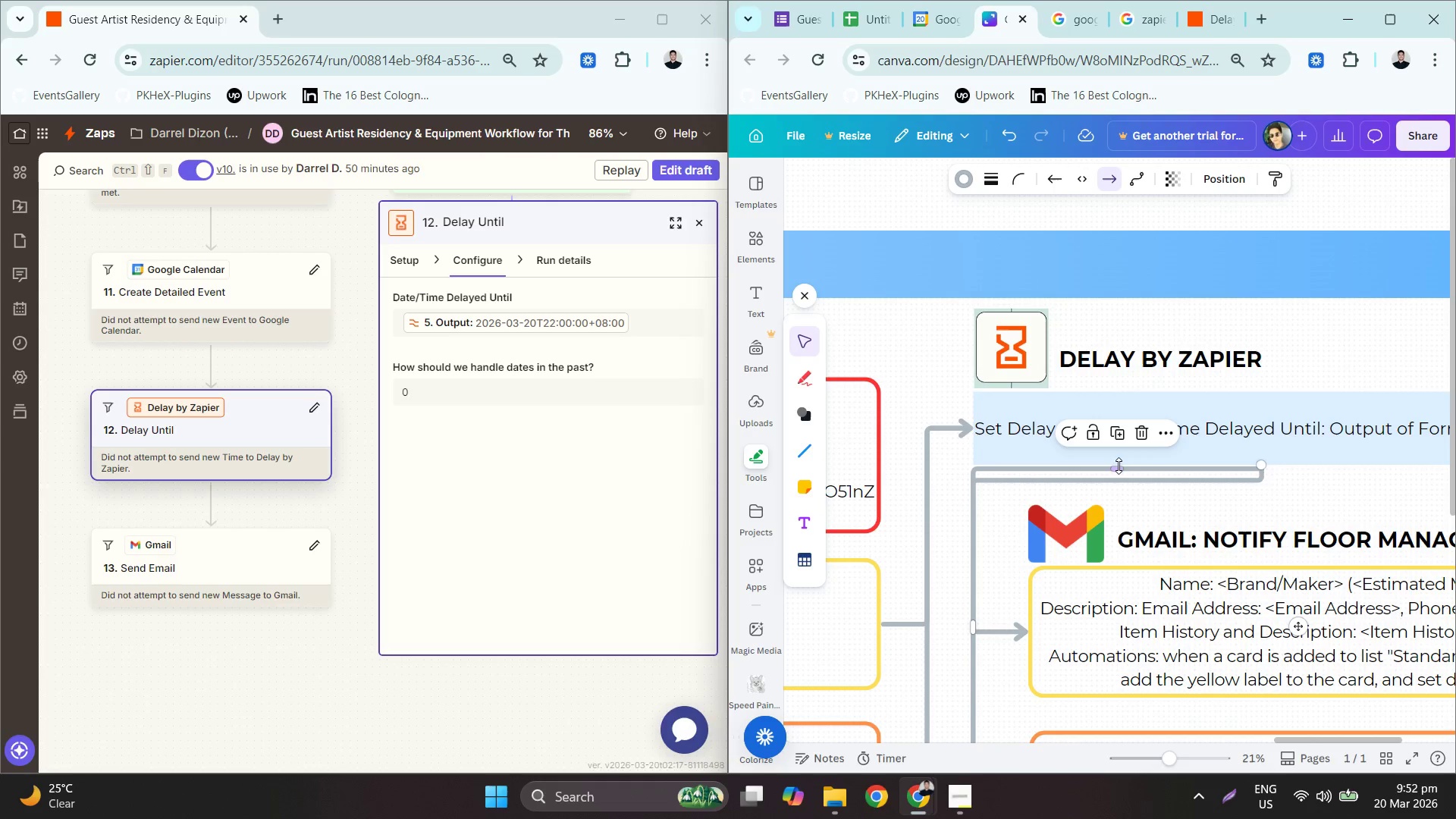 
left_click_drag(start_coordinate=[1118, 465], to_coordinate=[1116, 480])
 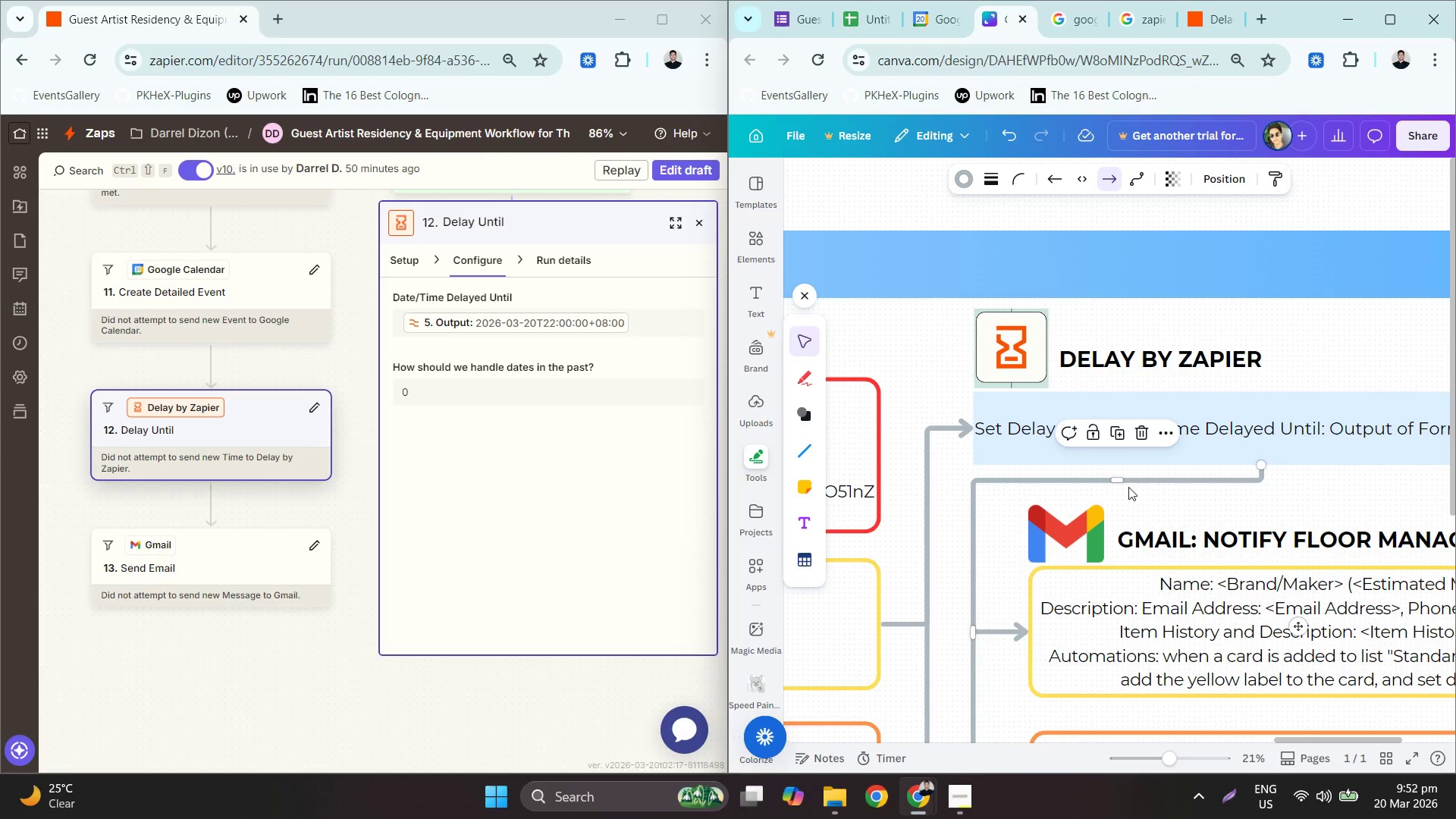 
left_click_drag(start_coordinate=[1118, 481], to_coordinate=[1119, 493])
 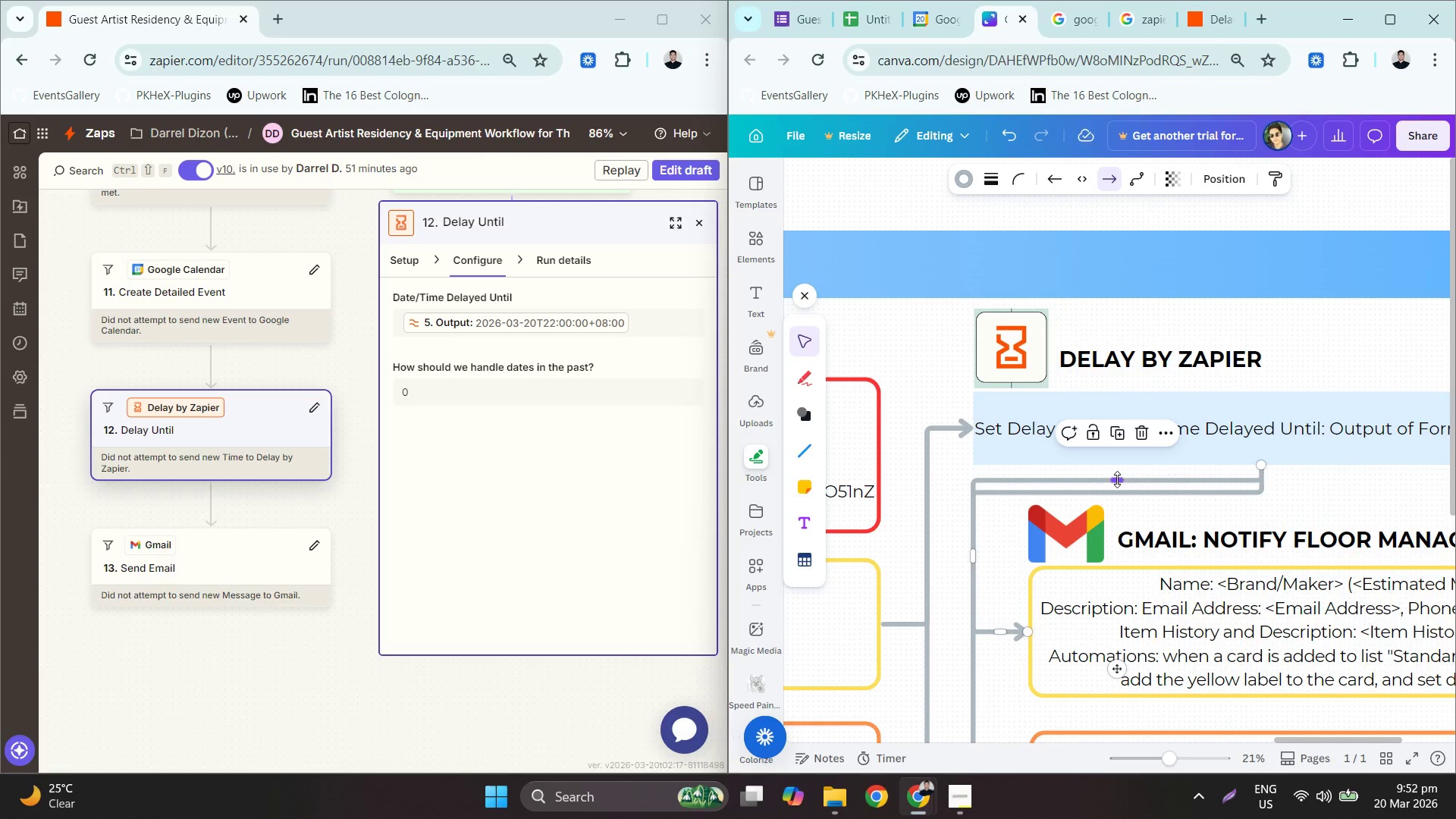 
left_click_drag(start_coordinate=[1117, 480], to_coordinate=[1116, 491])
 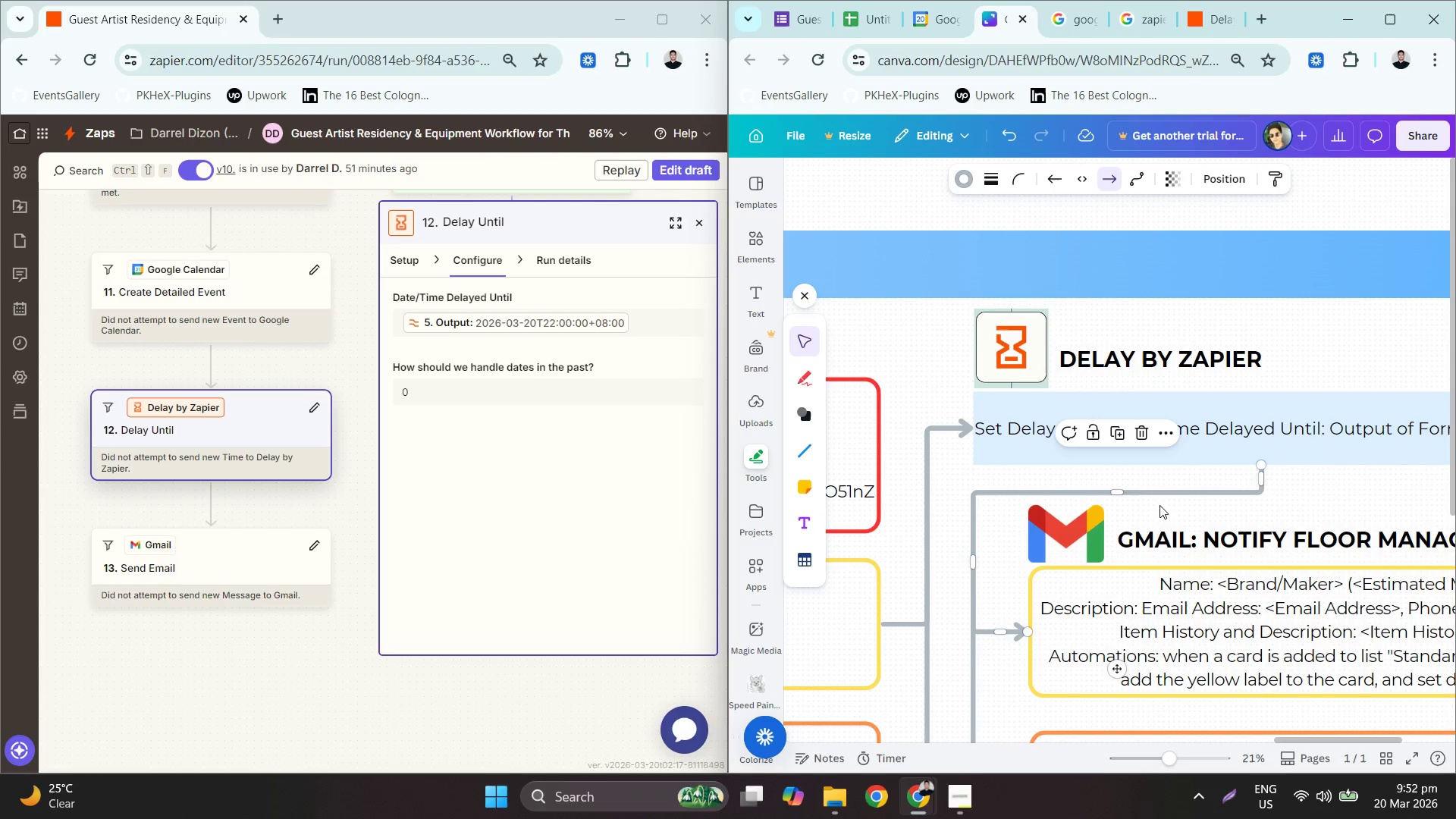 
hold_key(key=ControlLeft, duration=0.84)
scroll: coordinate [1167, 520], scroll_direction: down, amount: 4.0
 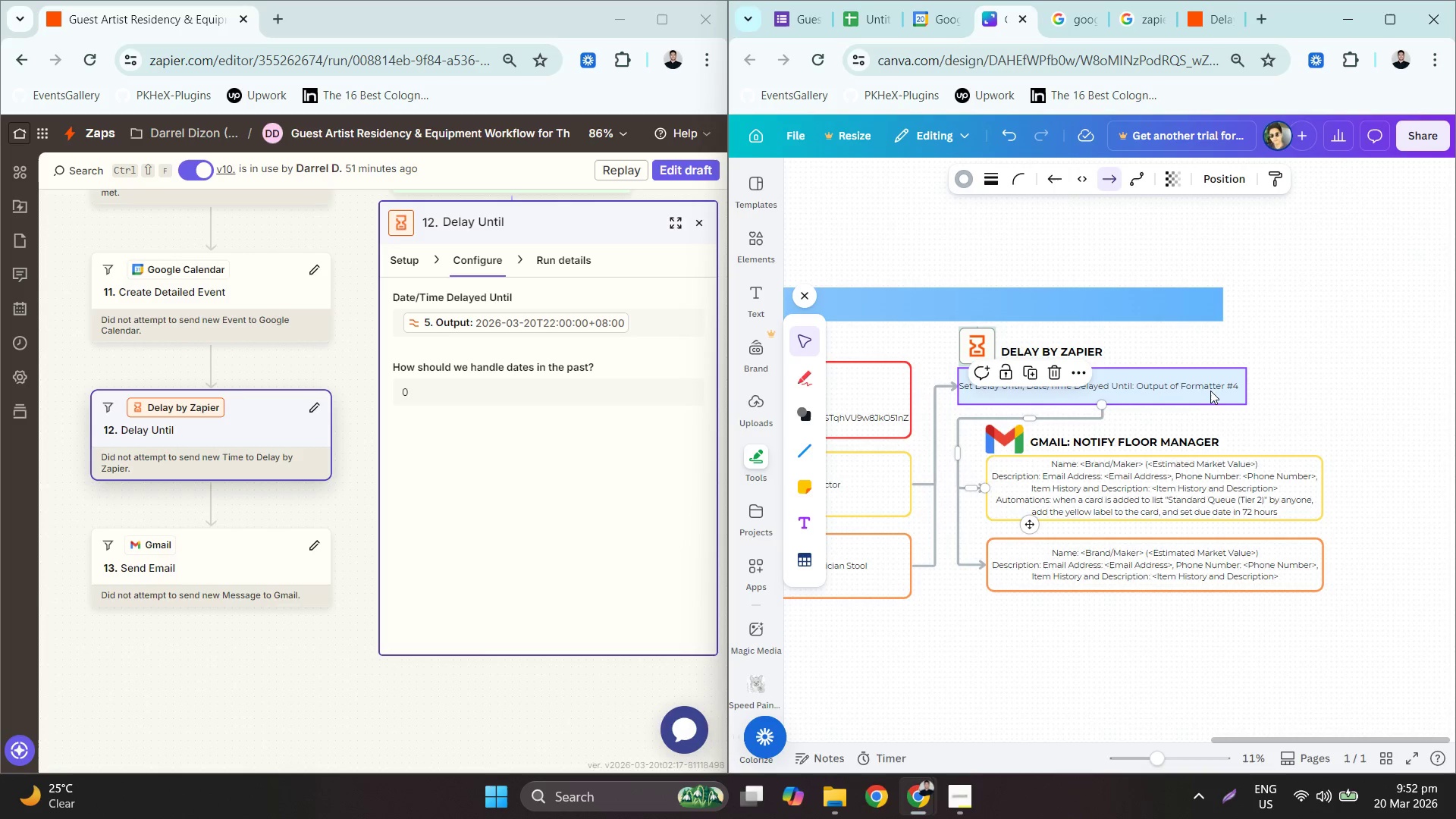 
left_click([1381, 387])
 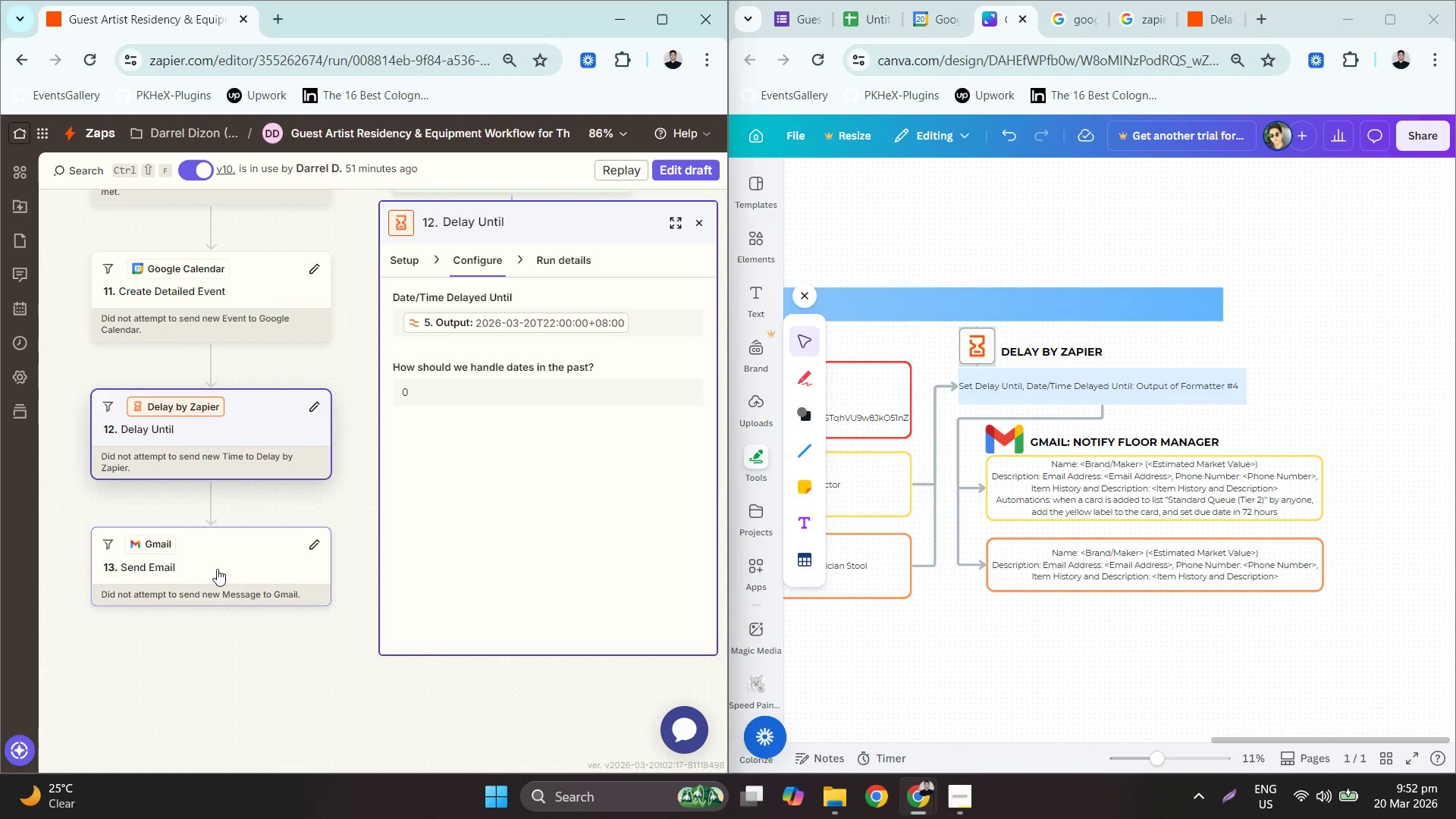 
wait(8.69)
 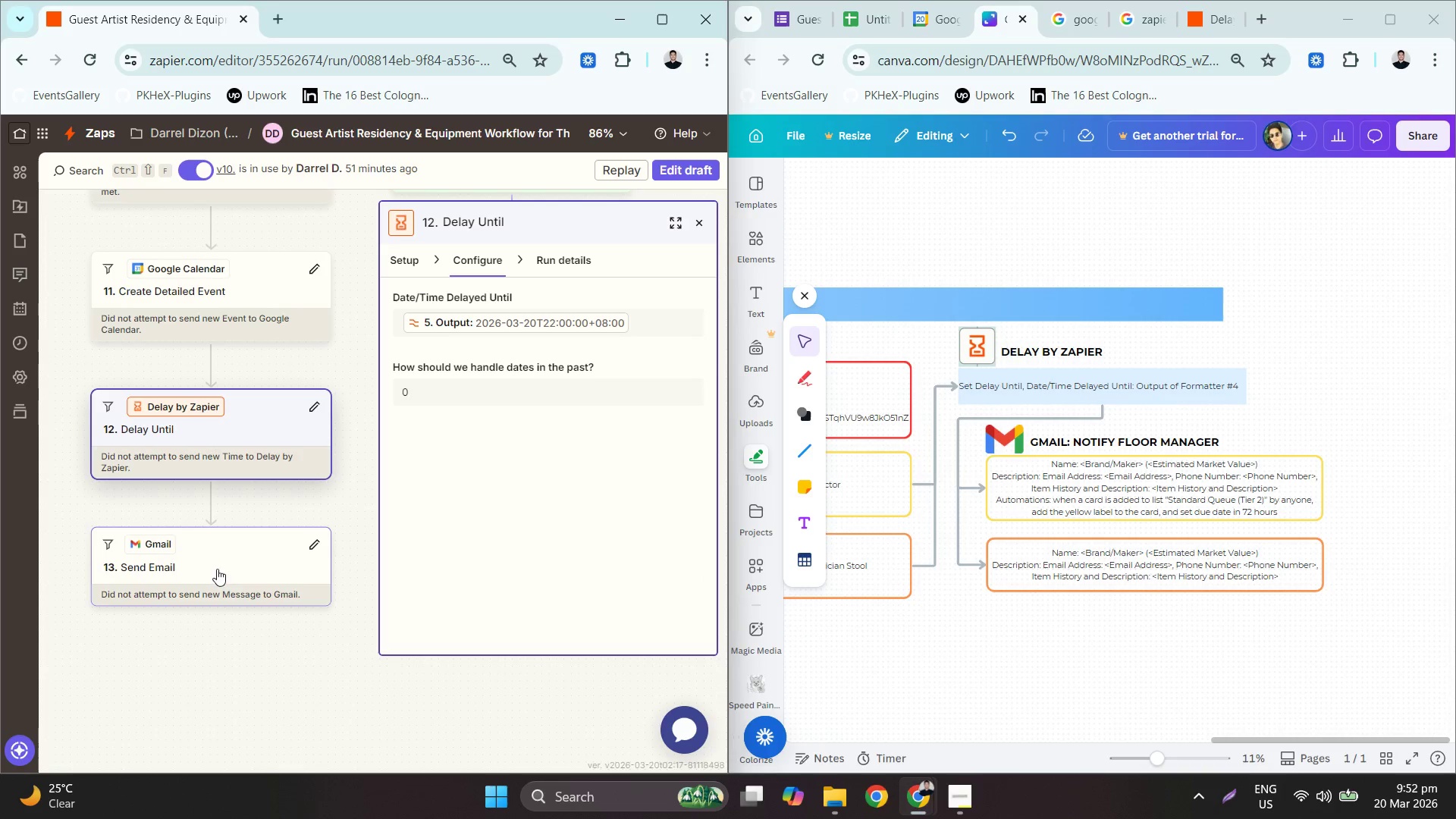 
double_click([444, 479])
 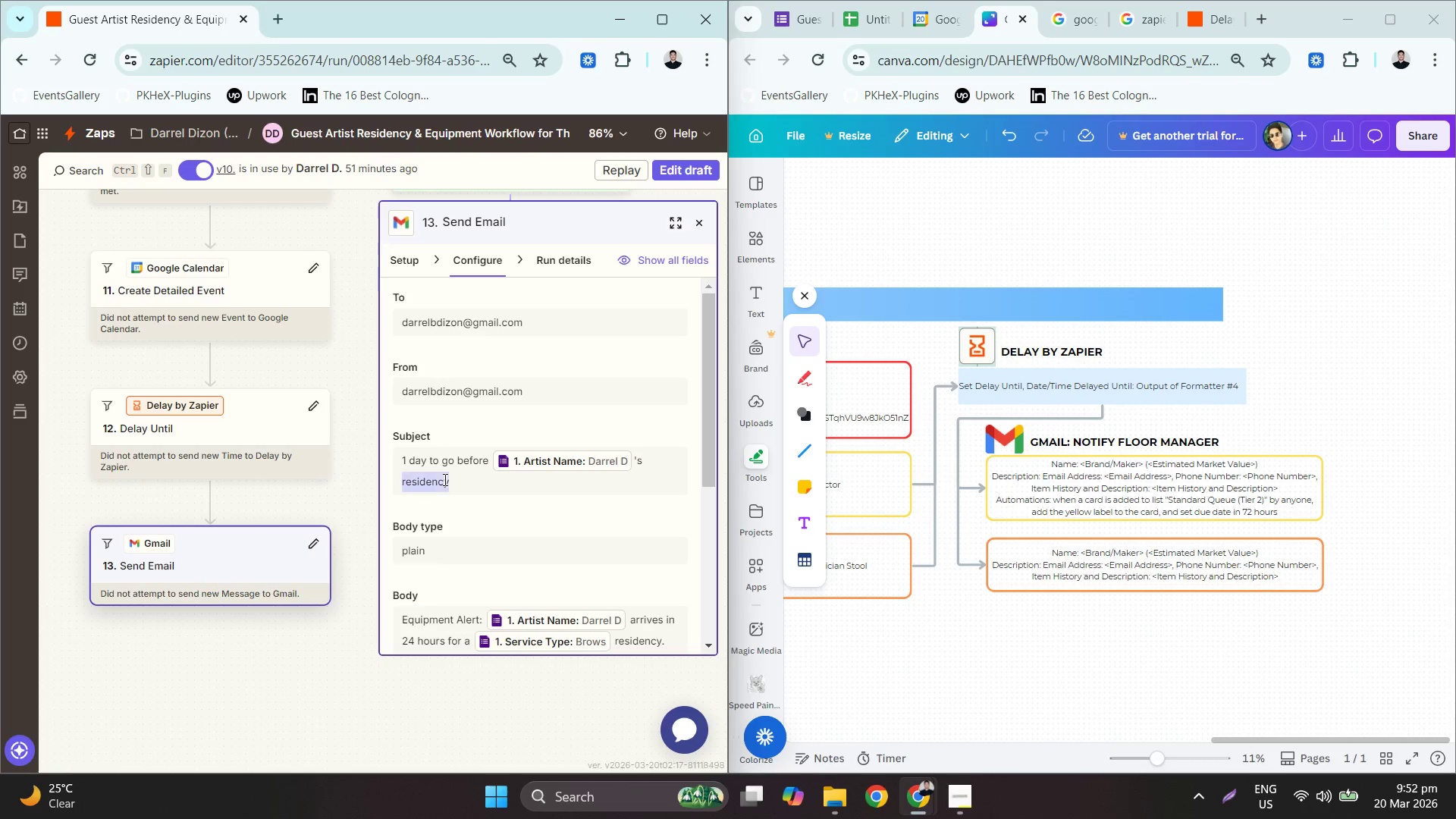 
triple_click([444, 479])
 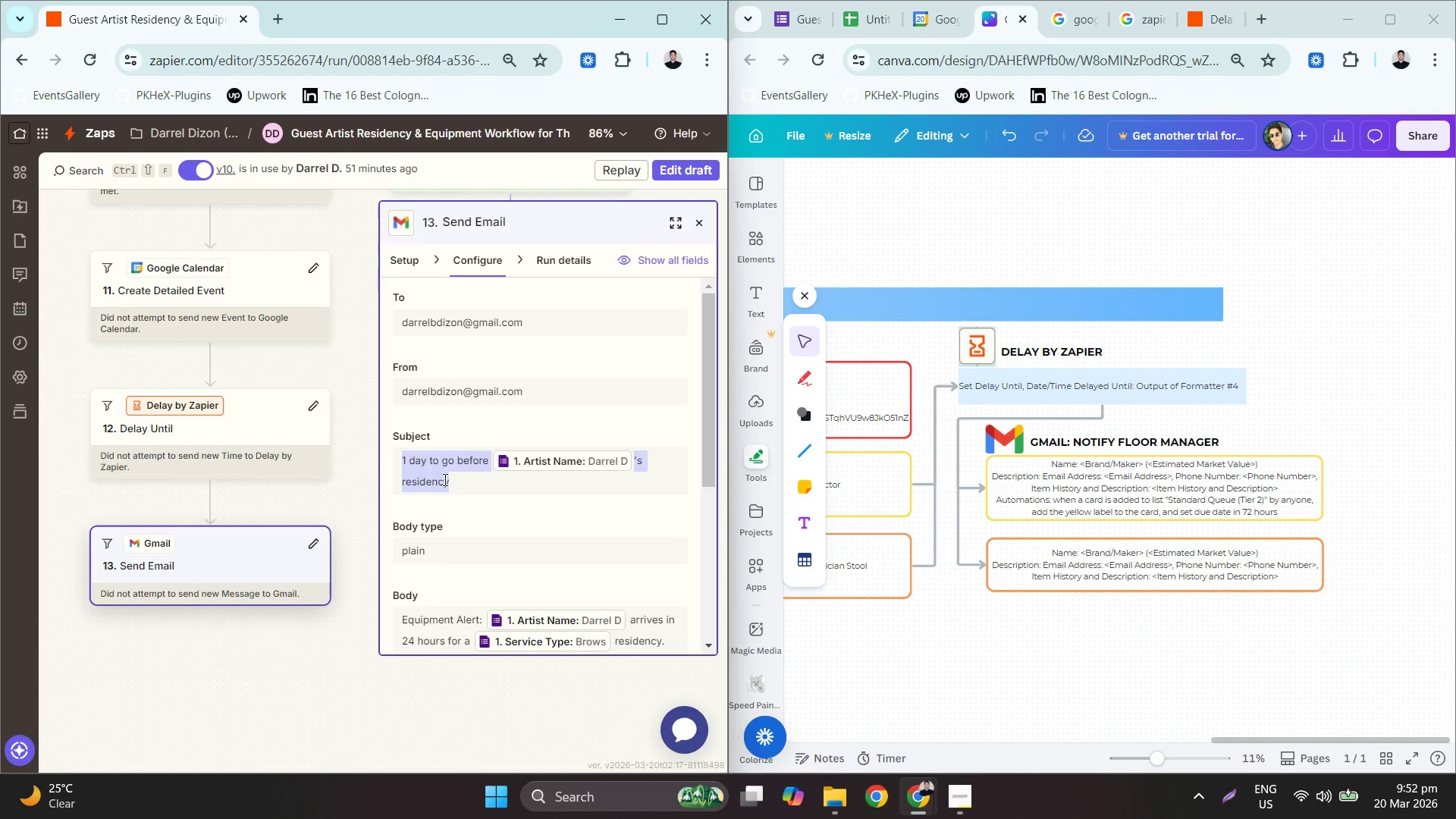 
key(Control+C)
 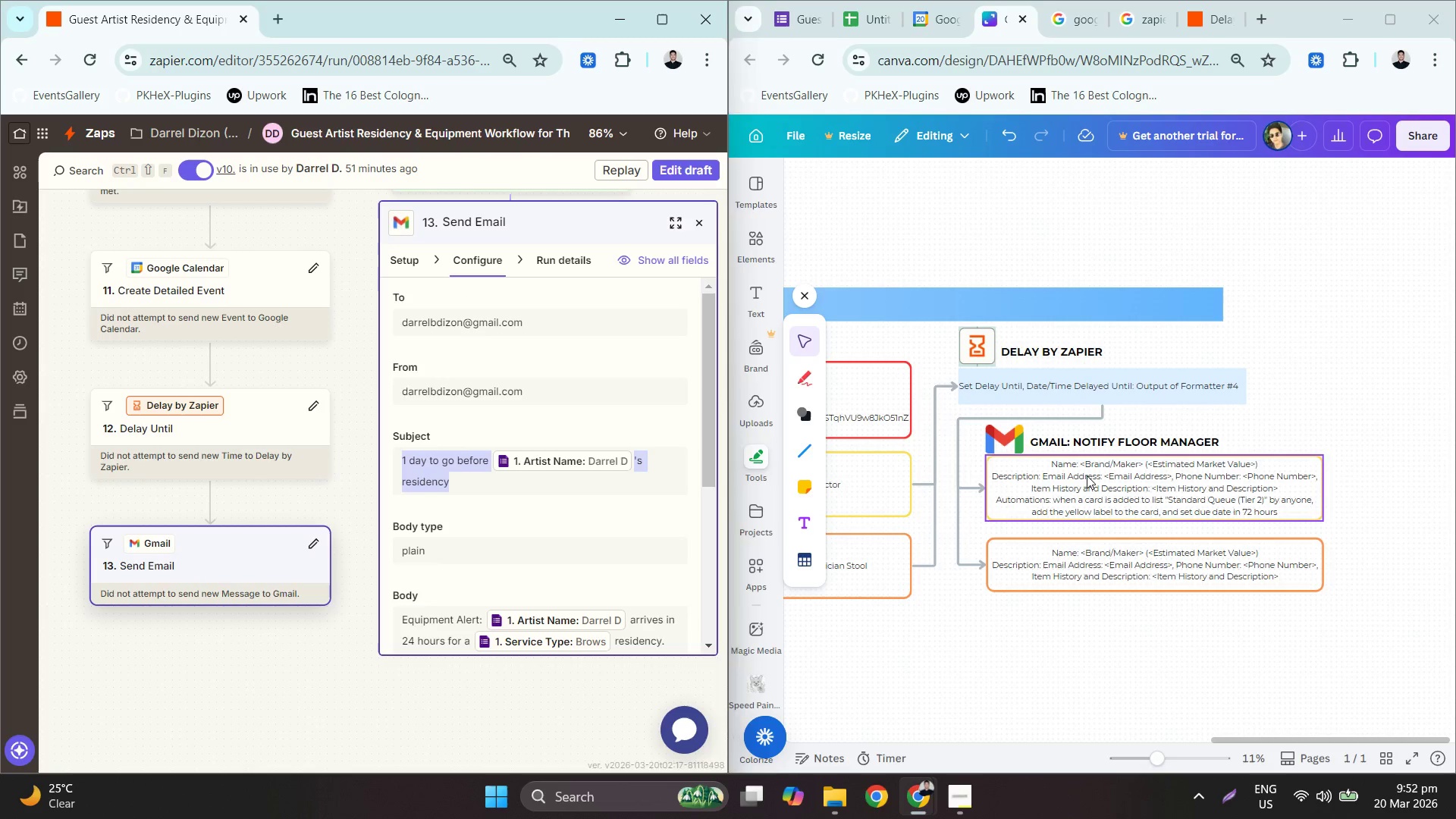 
double_click([1087, 475])
 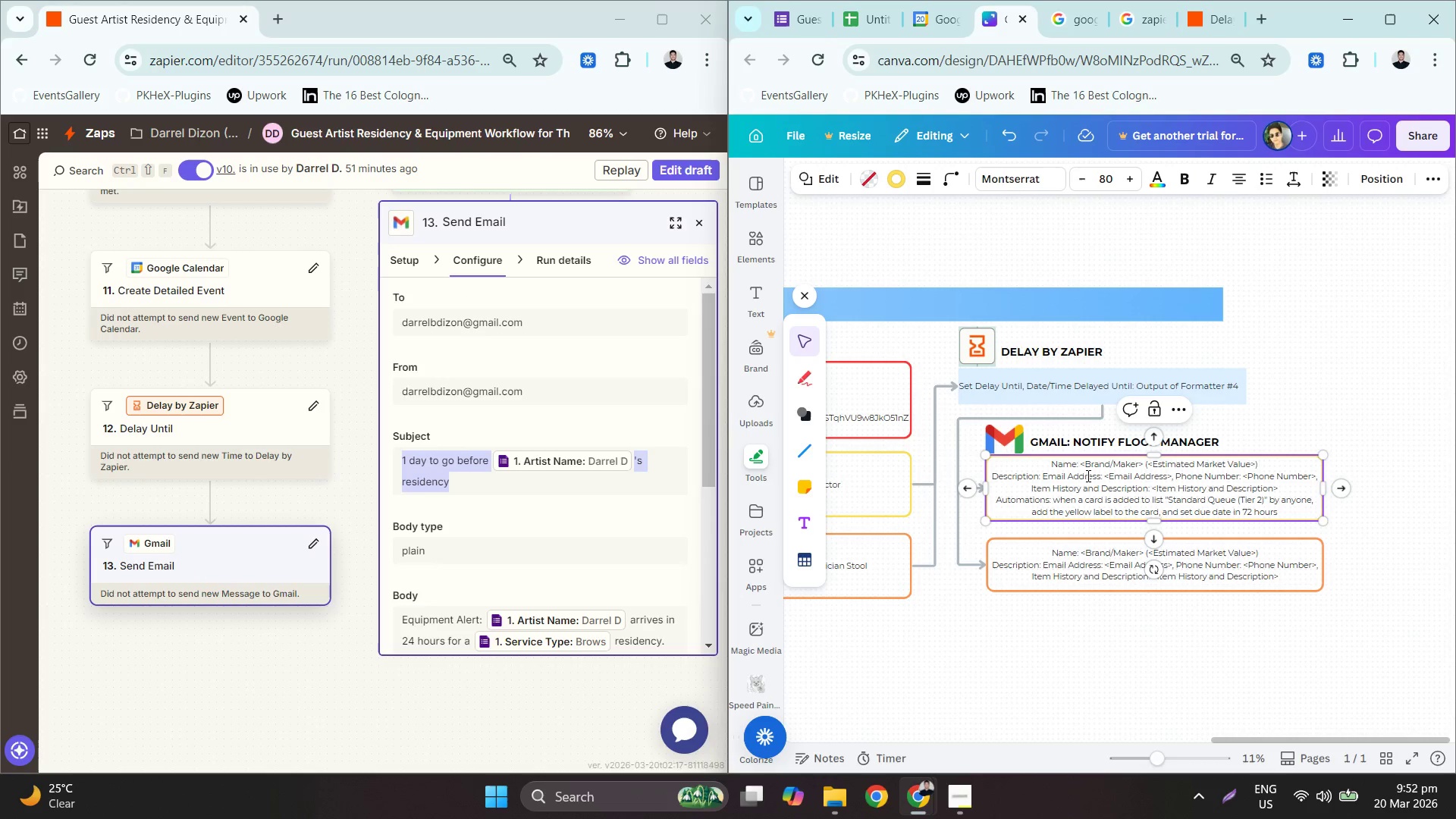 
key(Control+A)
 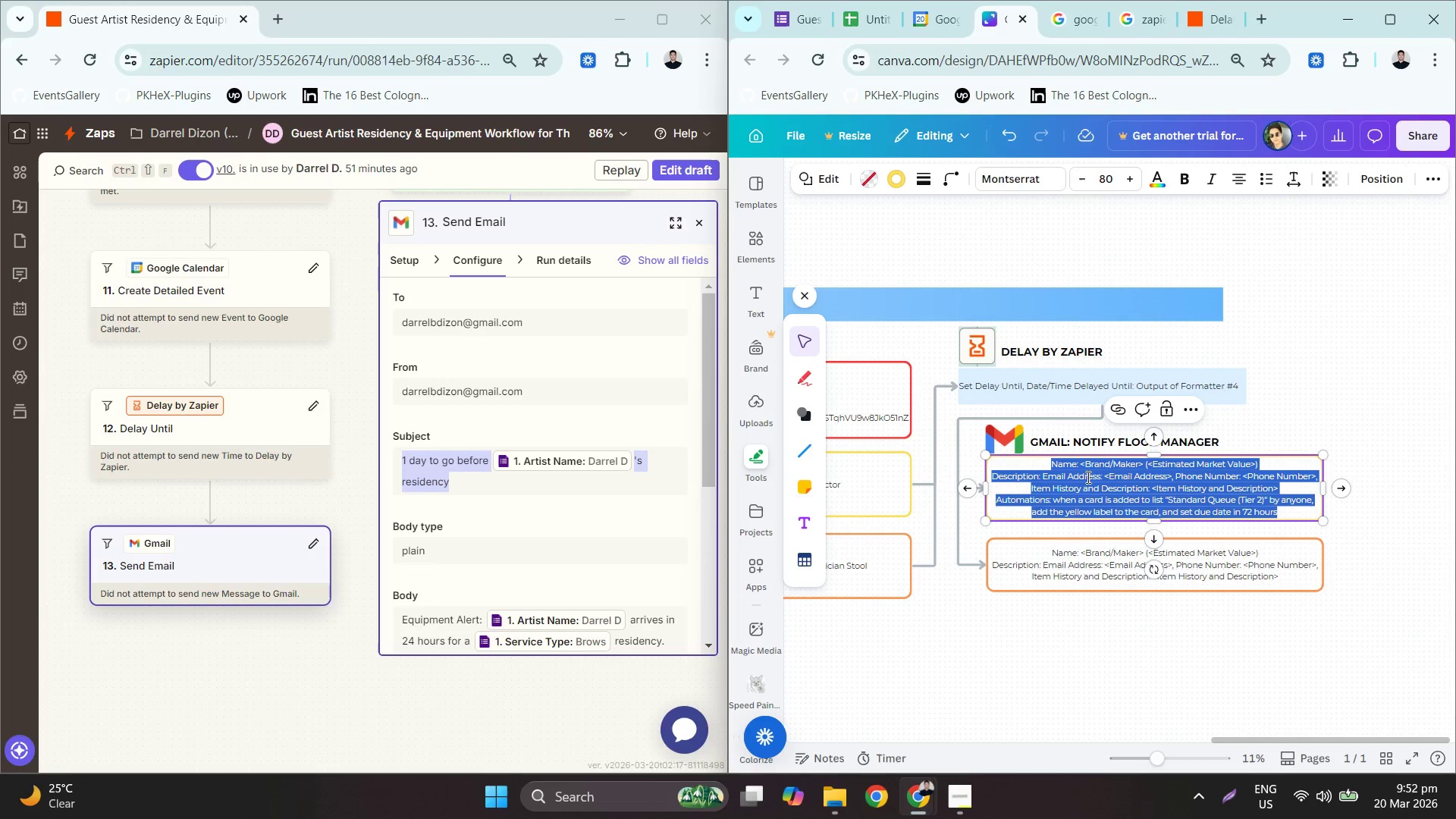 
type(Subject: )
 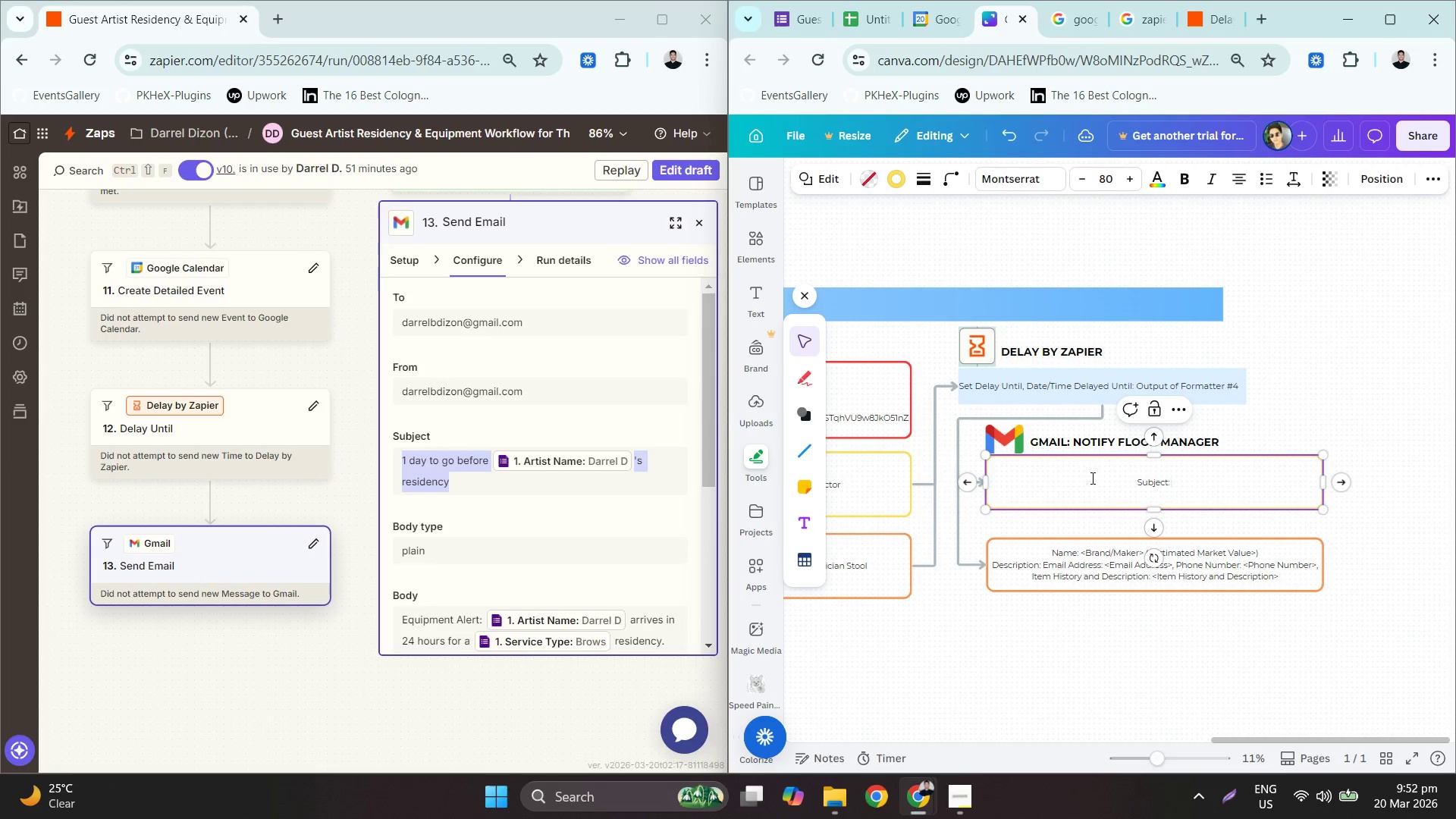 
key(Control+ControlLeft)
 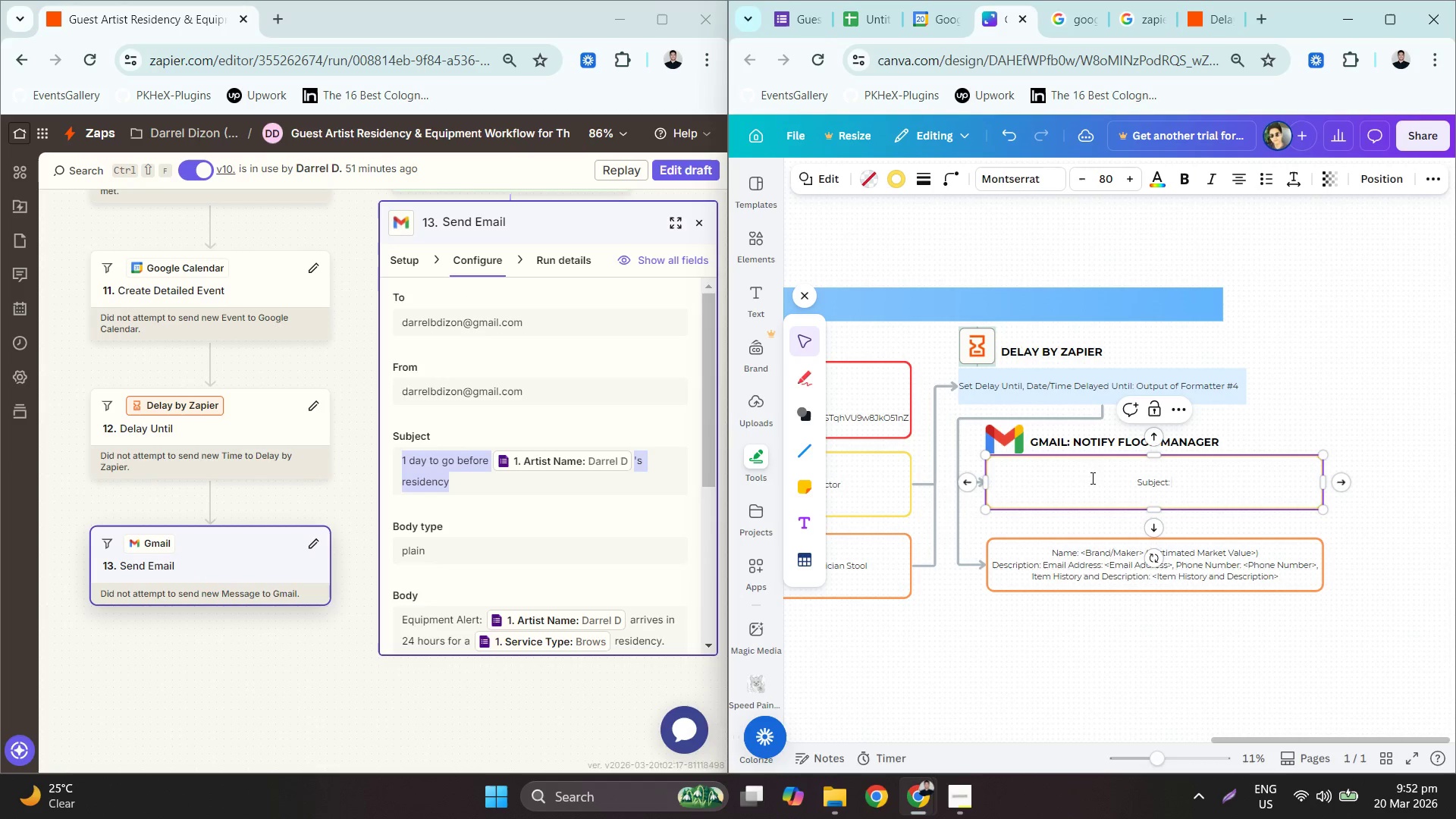 
key(Control+V)
 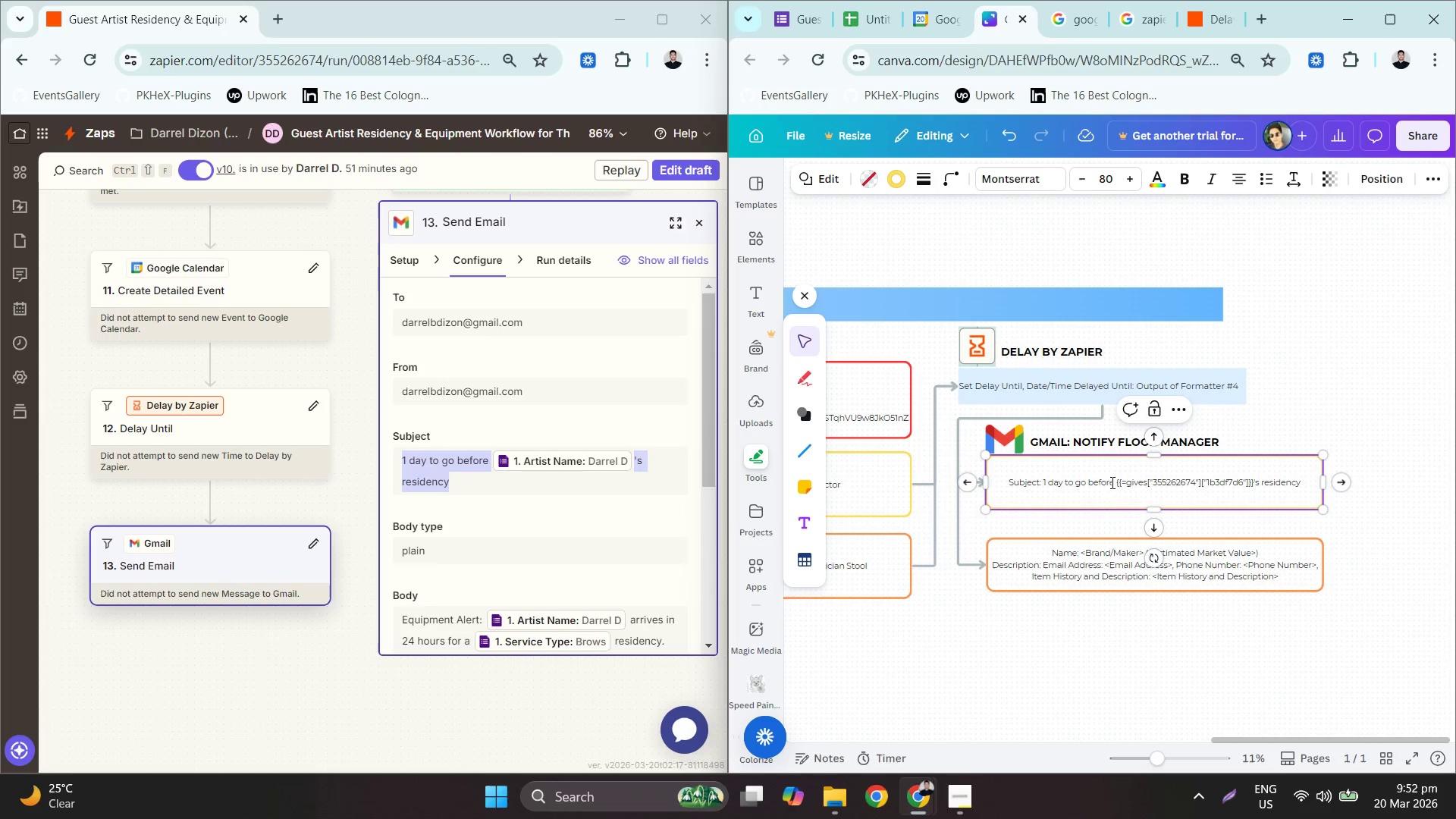 
hold_key(key=ControlLeft, duration=0.58)
scroll: coordinate [1116, 494], scroll_direction: up, amount: 3.0
 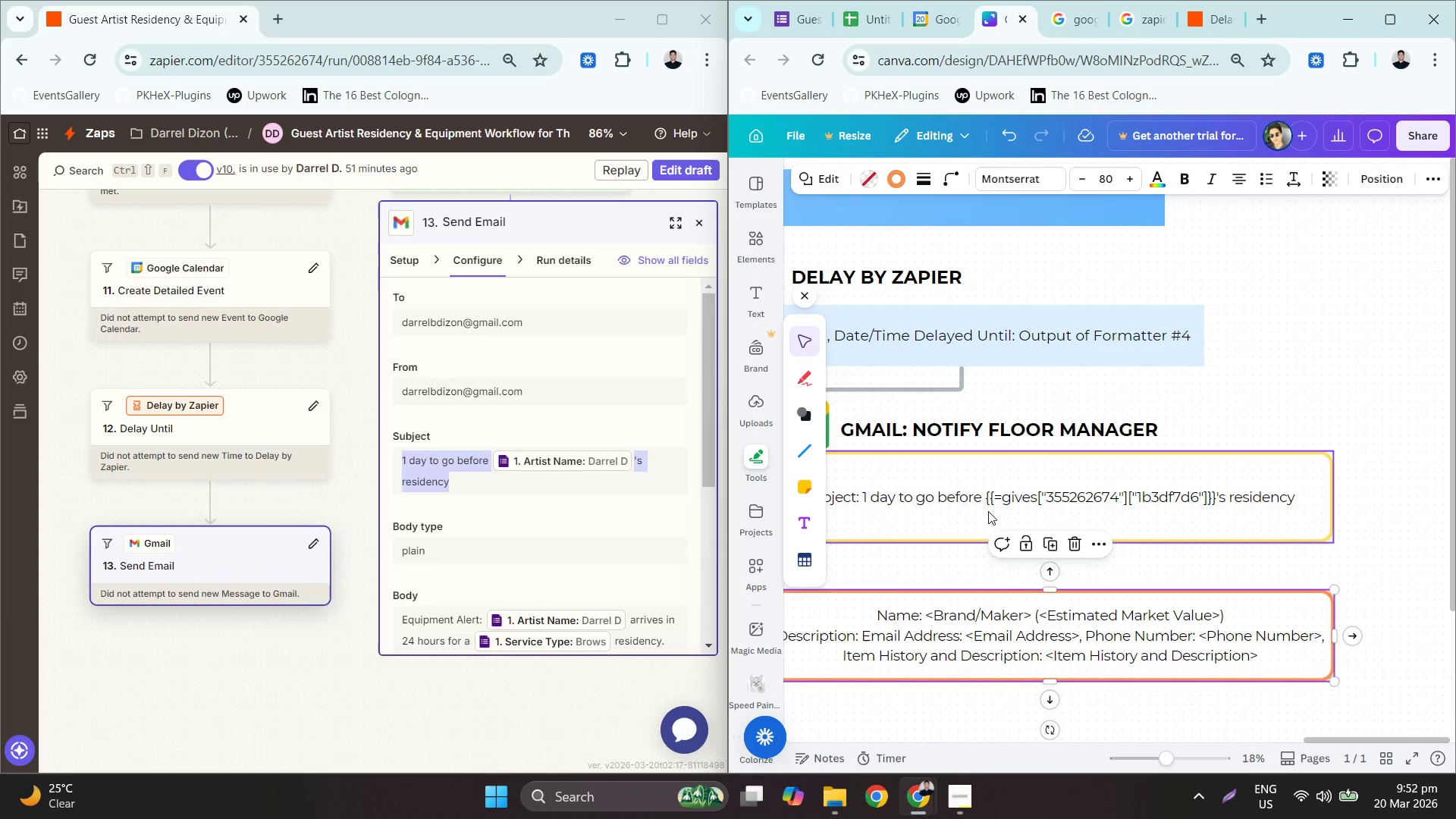 
left_click([990, 494])
 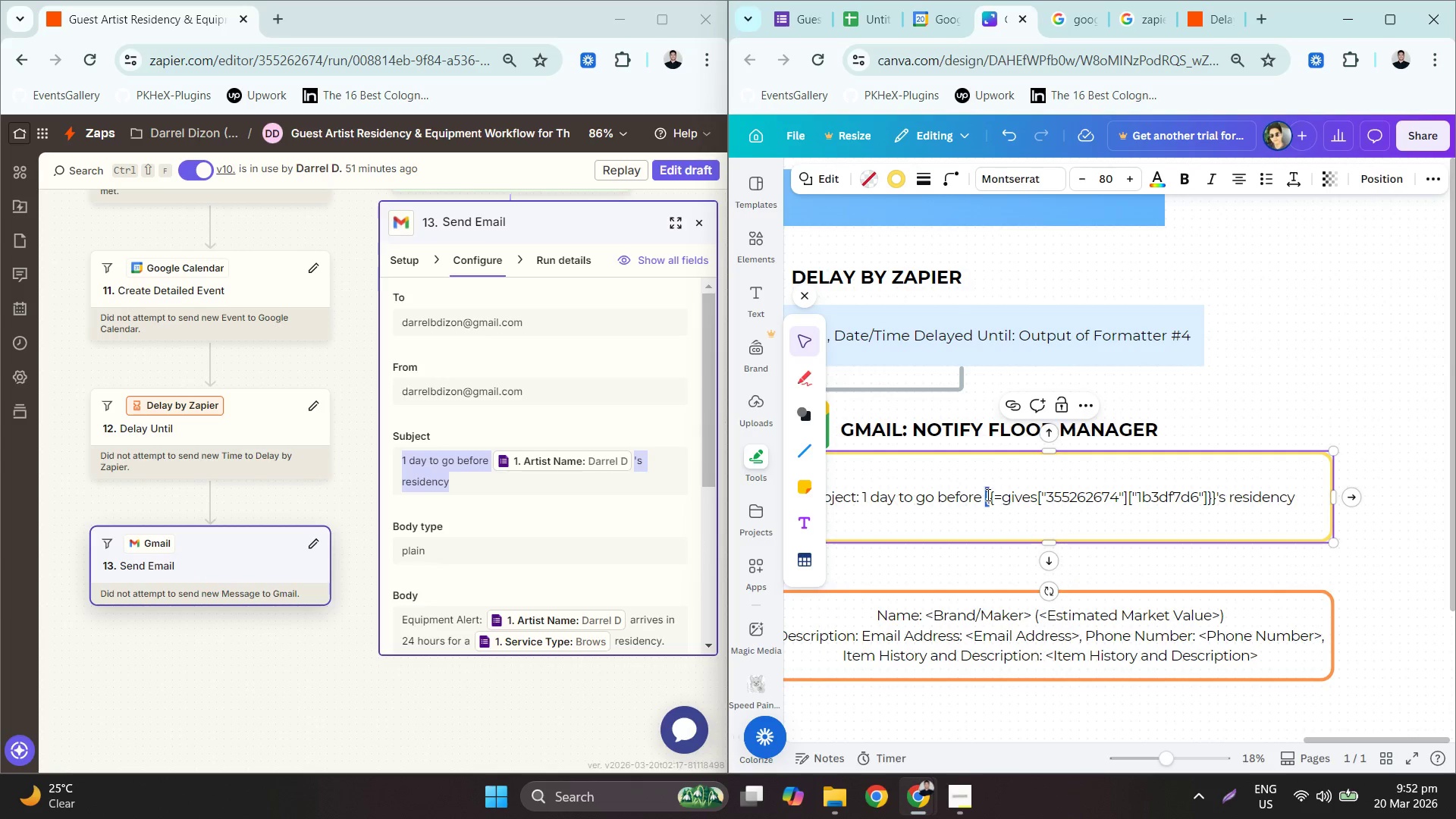 
left_click([987, 494])
 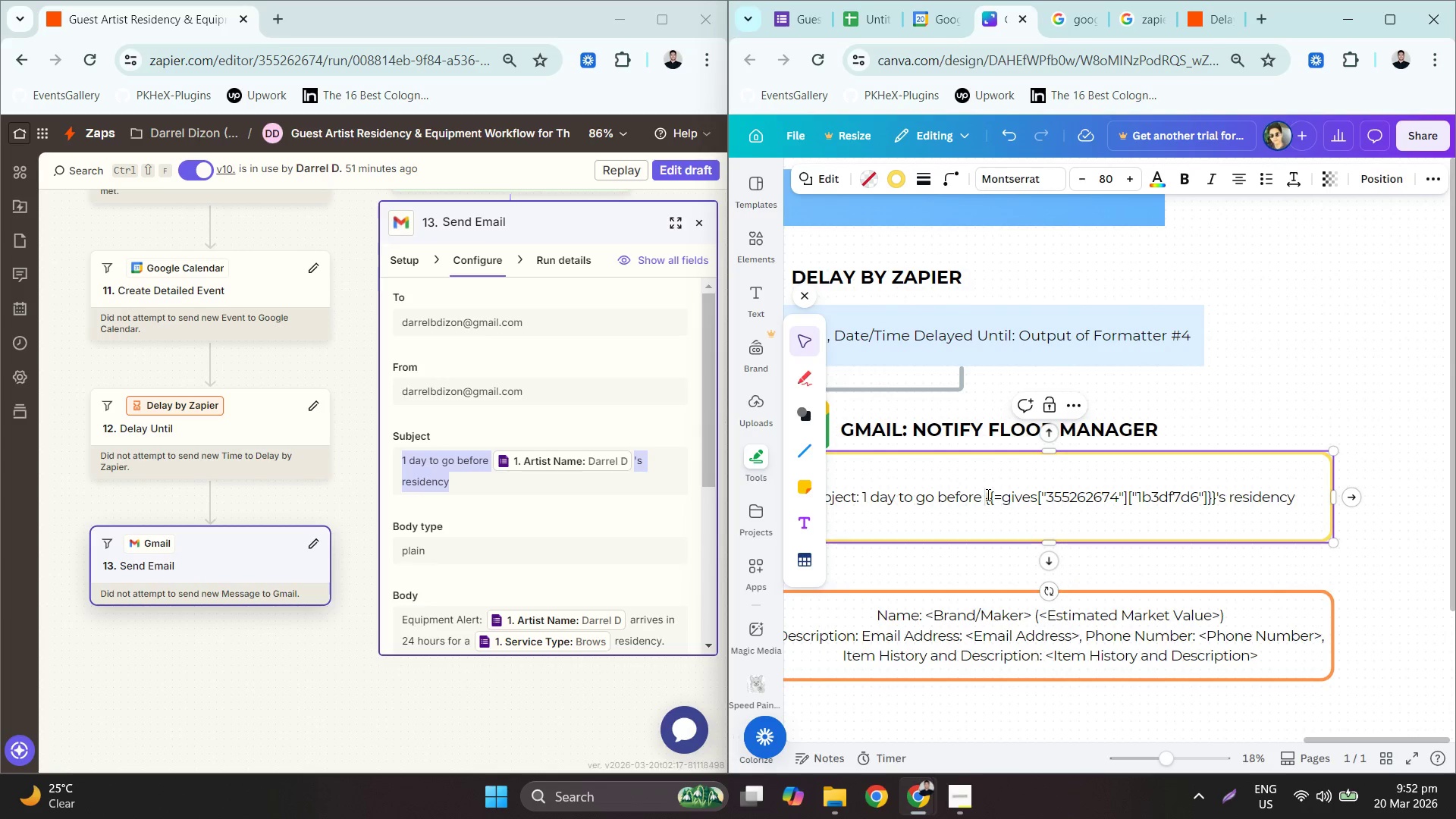 
left_click_drag(start_coordinate=[987, 494], to_coordinate=[1213, 494])
 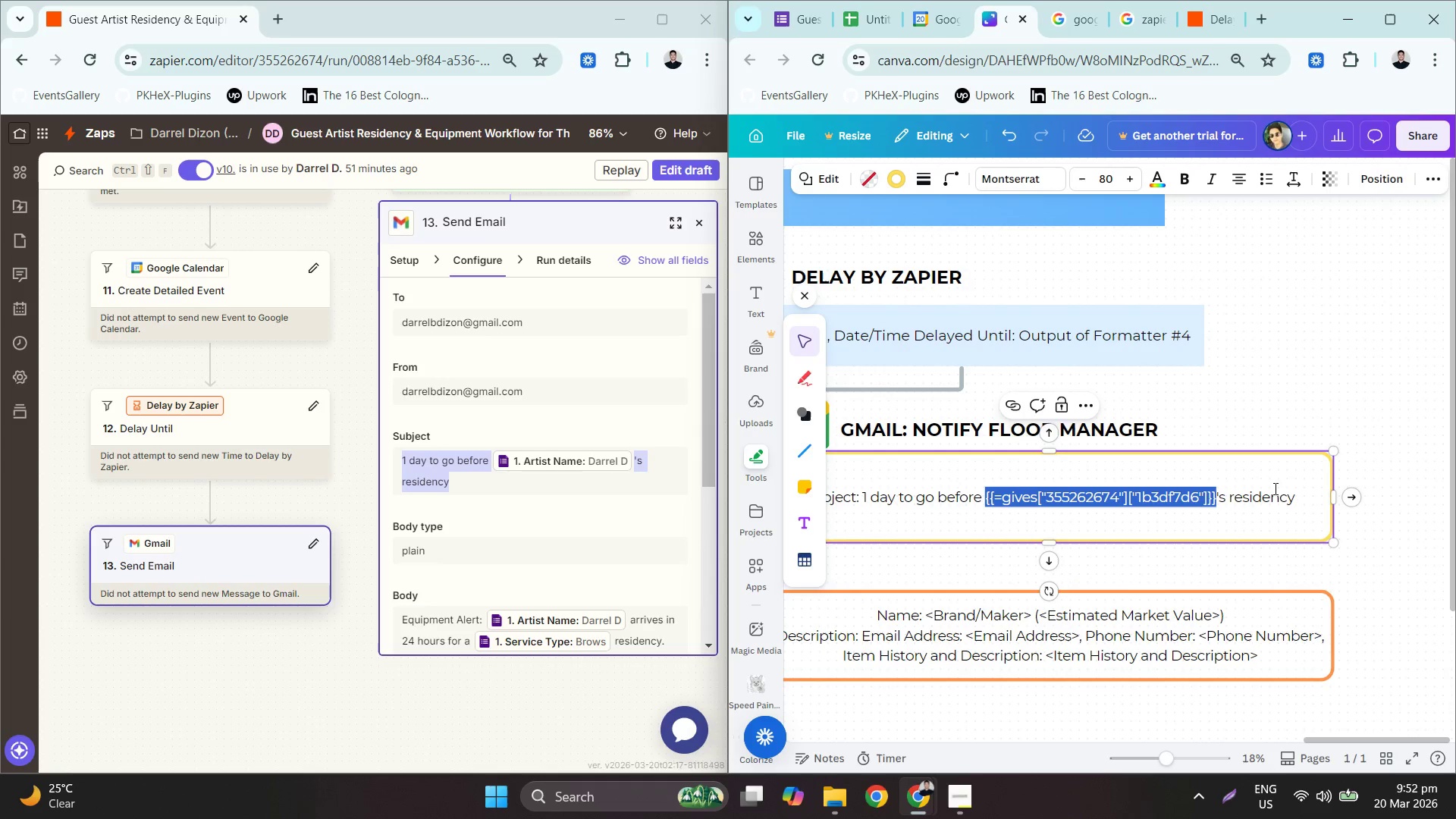 
type(,artist nbam)
key(Backspace)
key(Backspace)
key(Backspace)
key(Backspace)
type(Name>)
 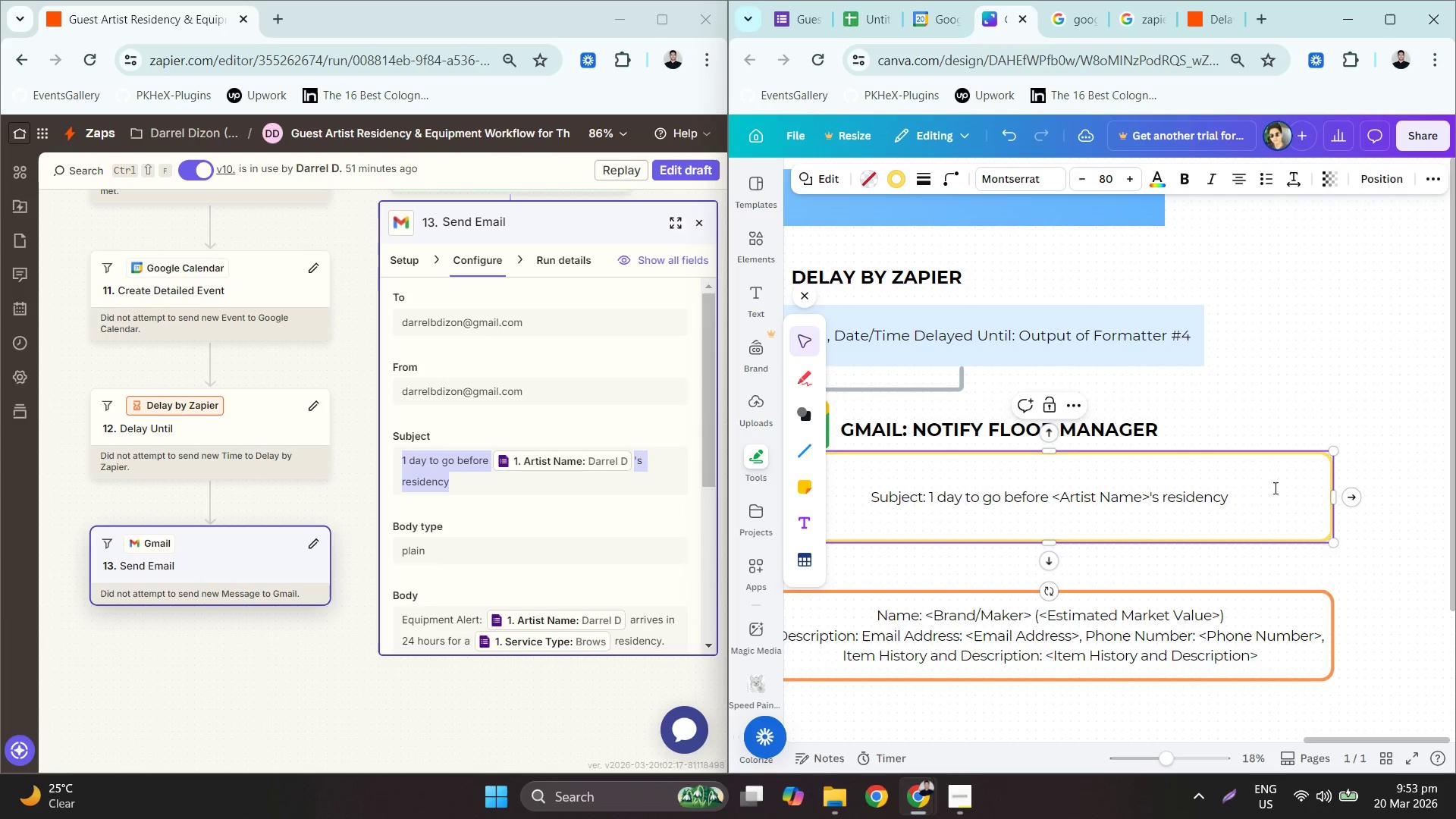 
key(Enter)
 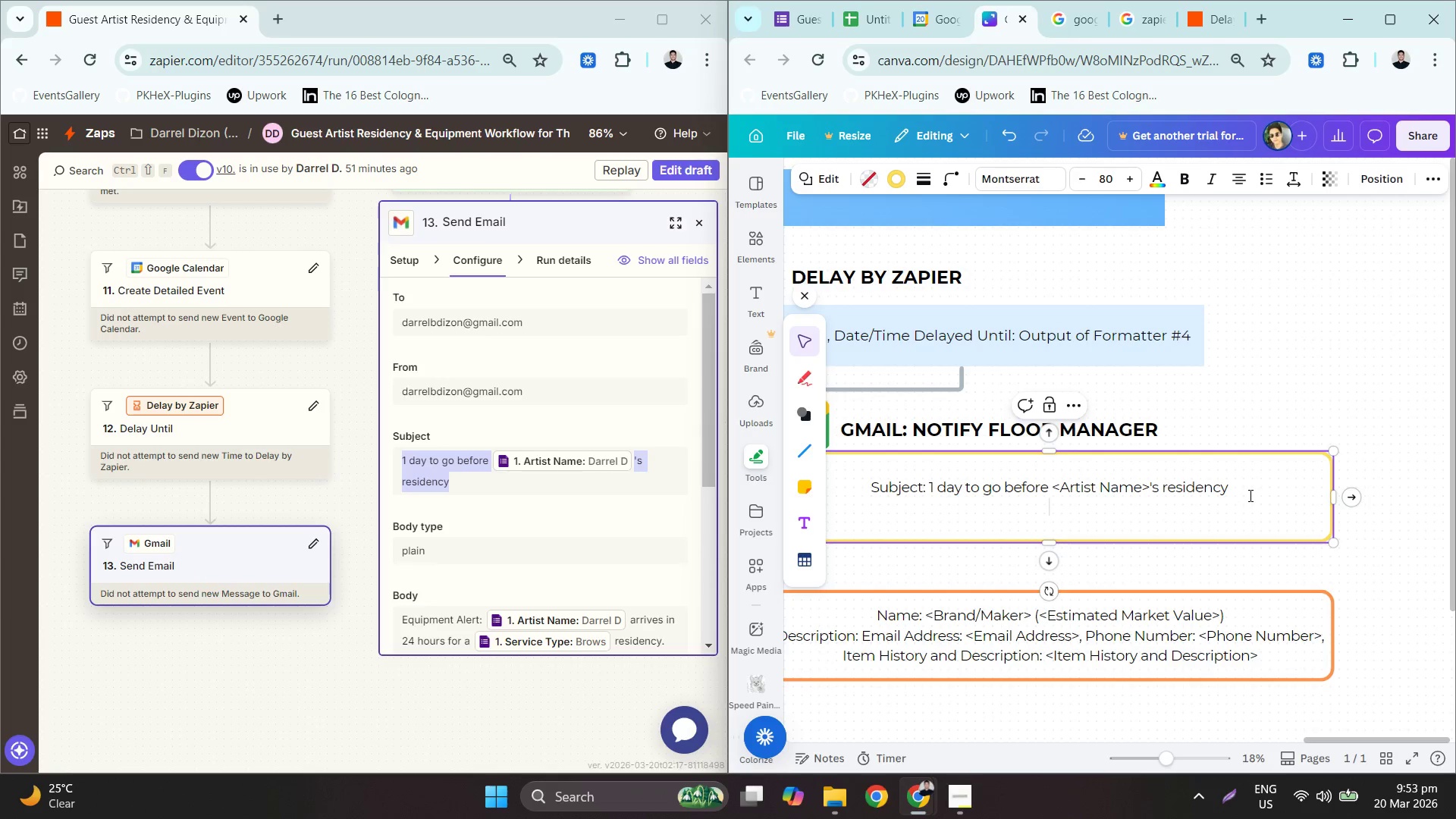 
type(Body: )
 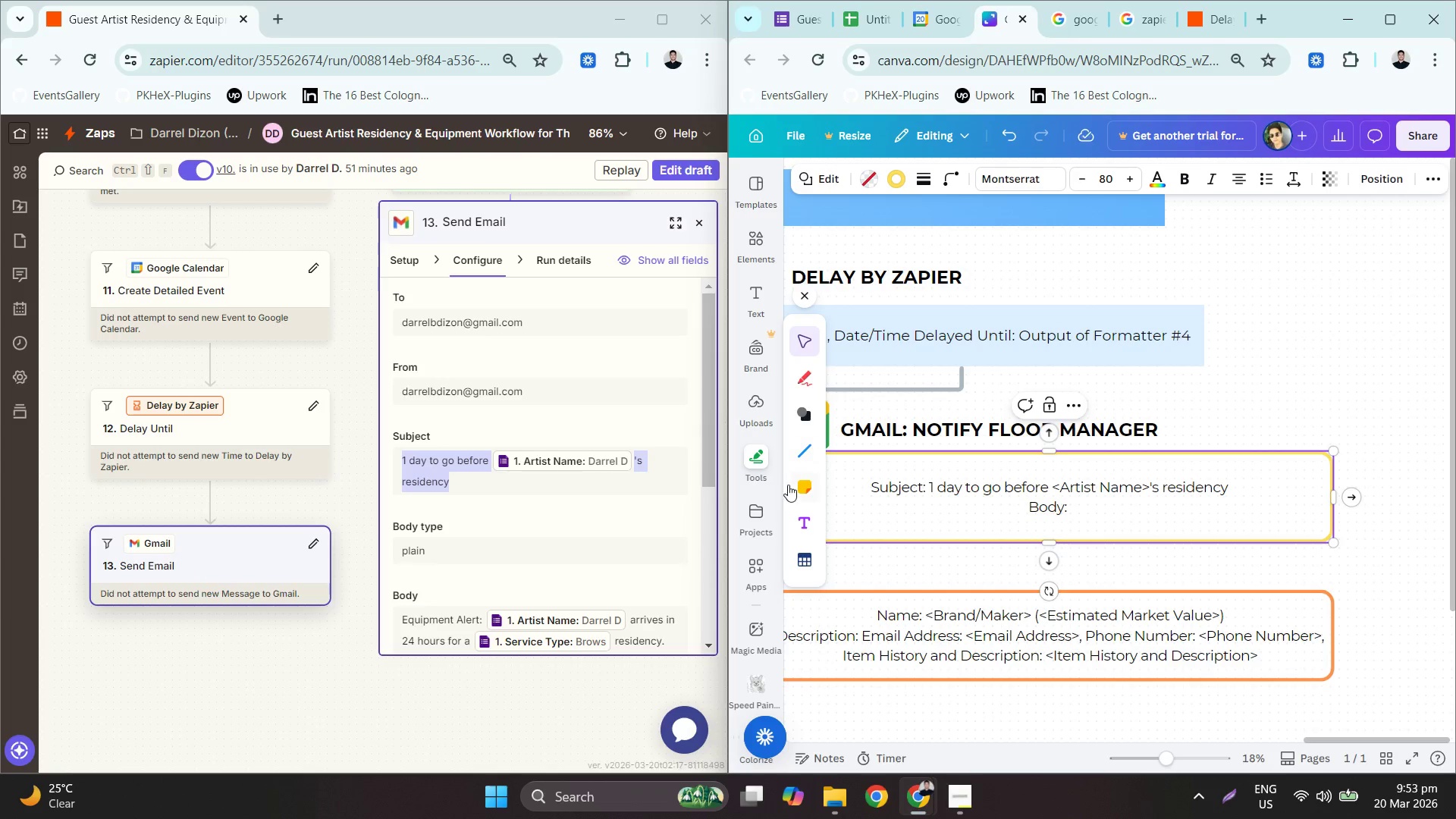 
left_click([460, 379])
 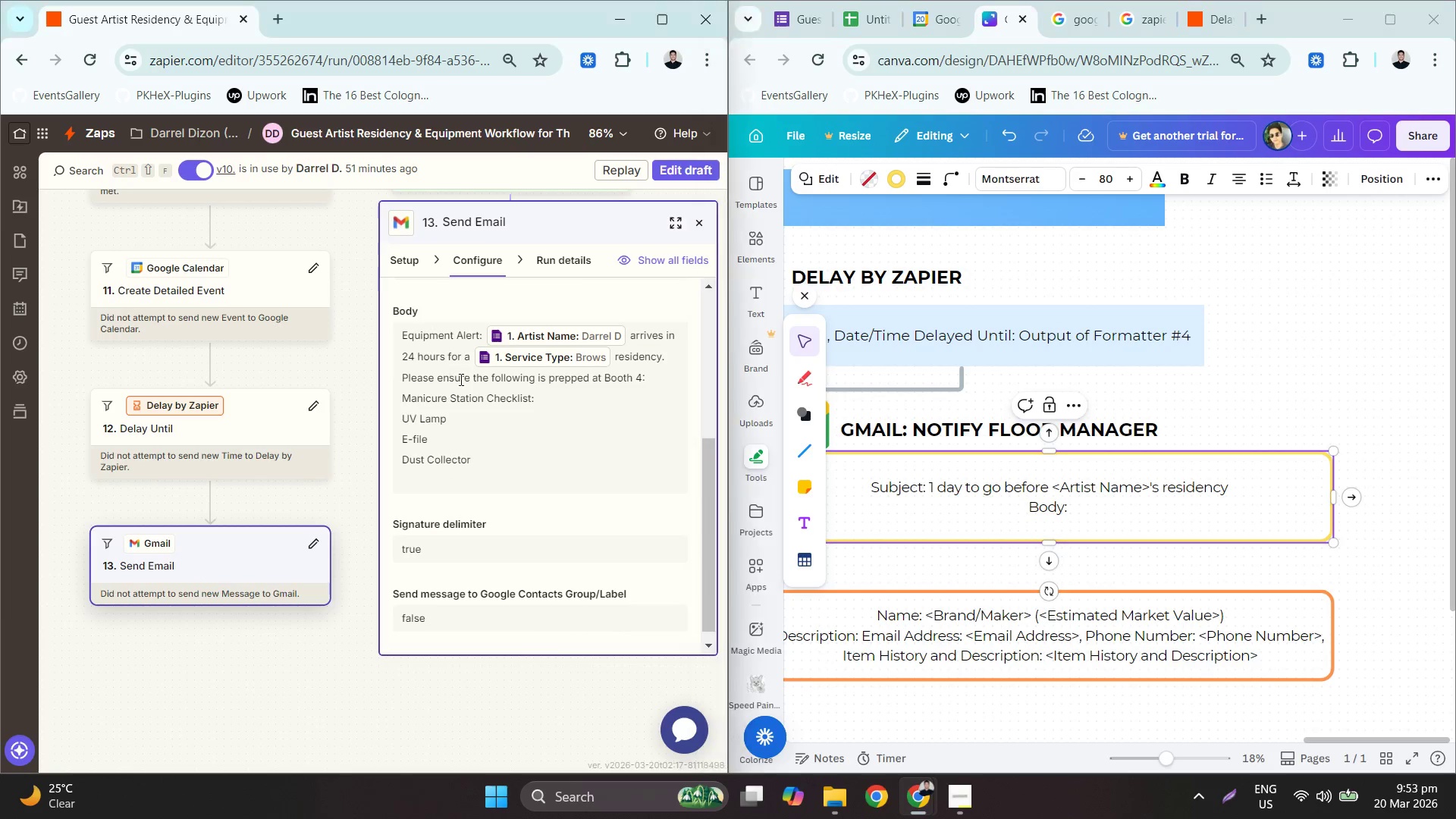 
scroll: coordinate [513, 508], scroll_direction: down, amount: 3.0
 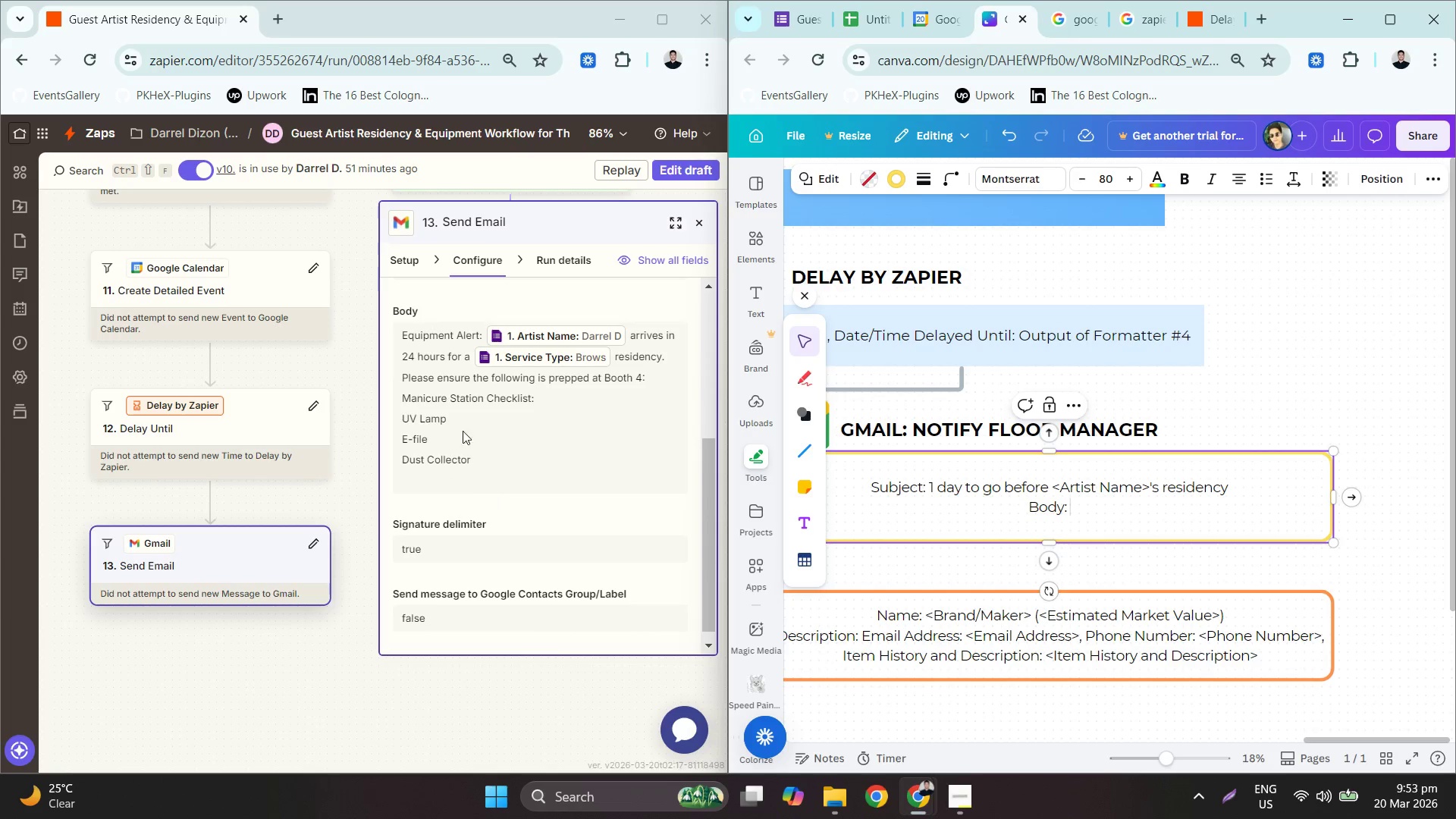 
double_click([460, 379])
 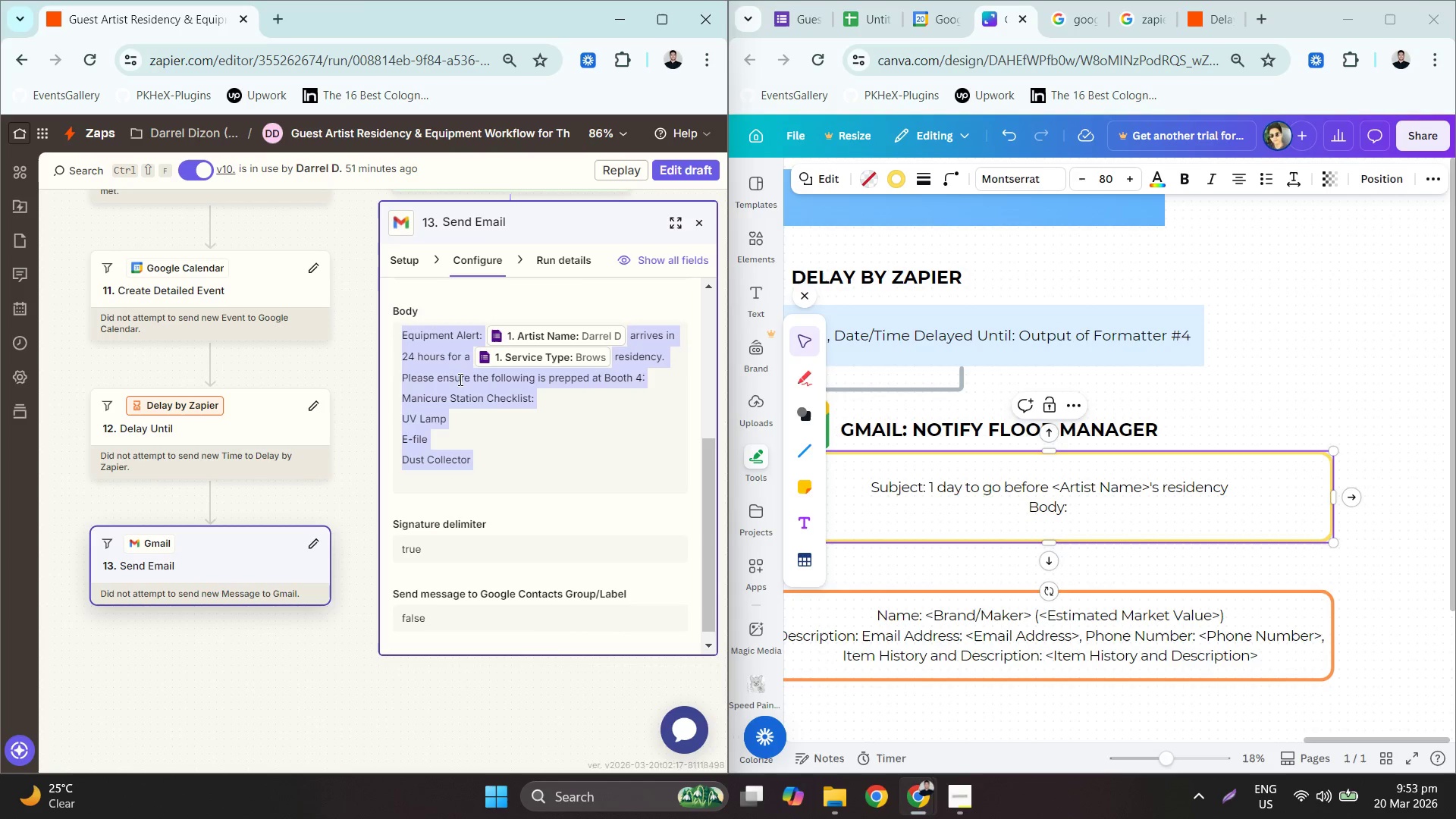 
key(Control+C)
 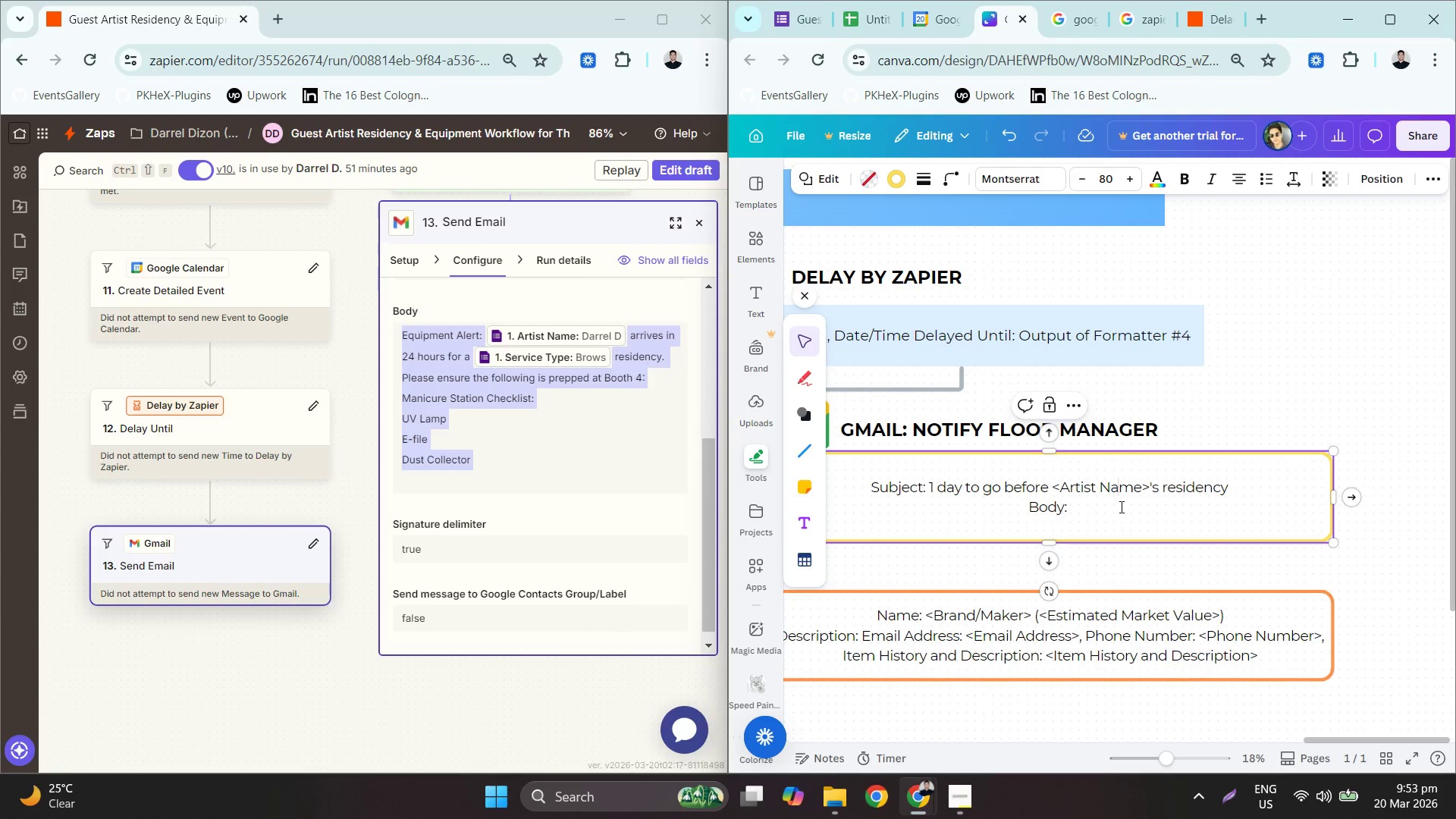 
key(Control+ControlLeft)
 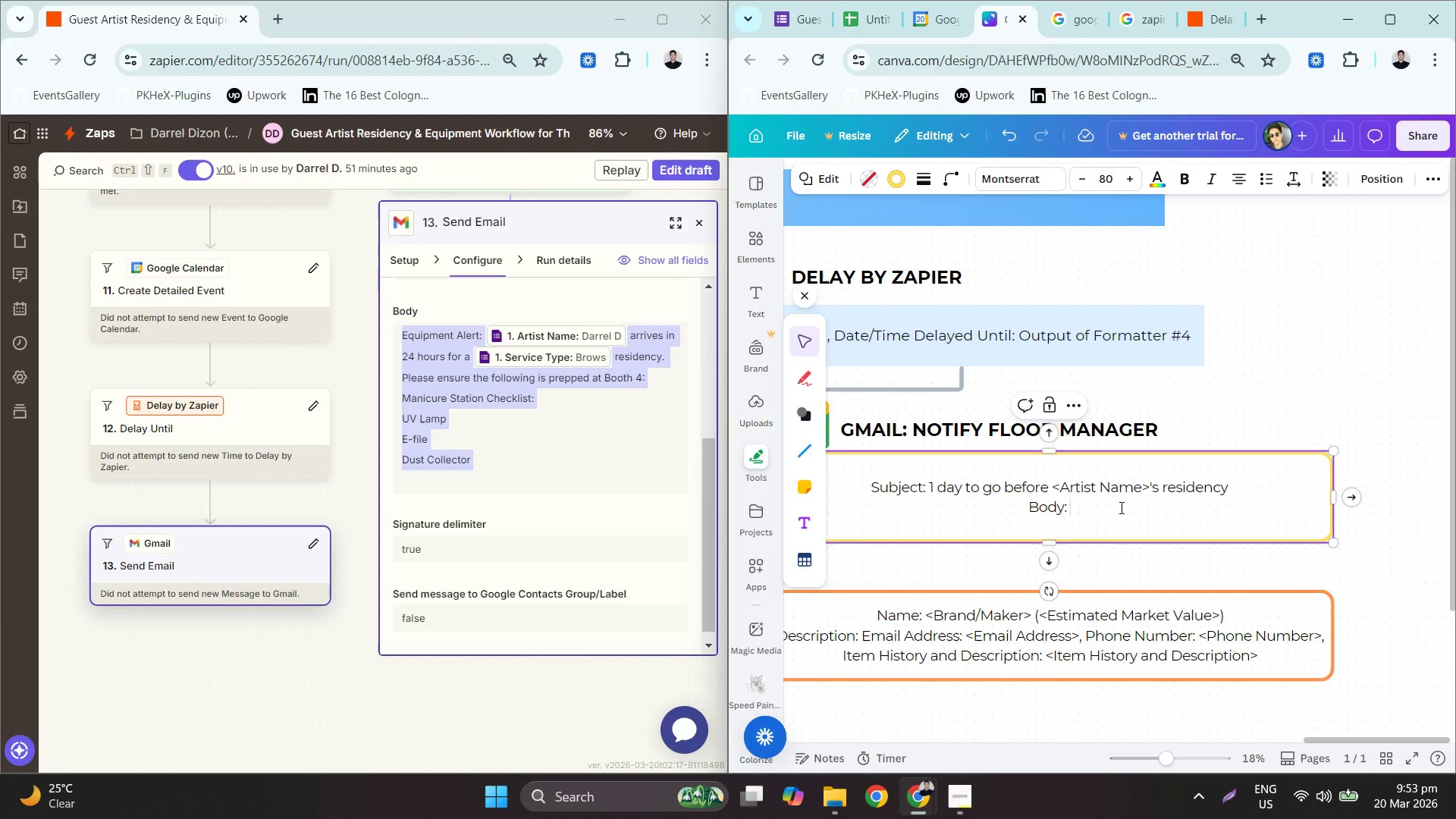 
key(V)
 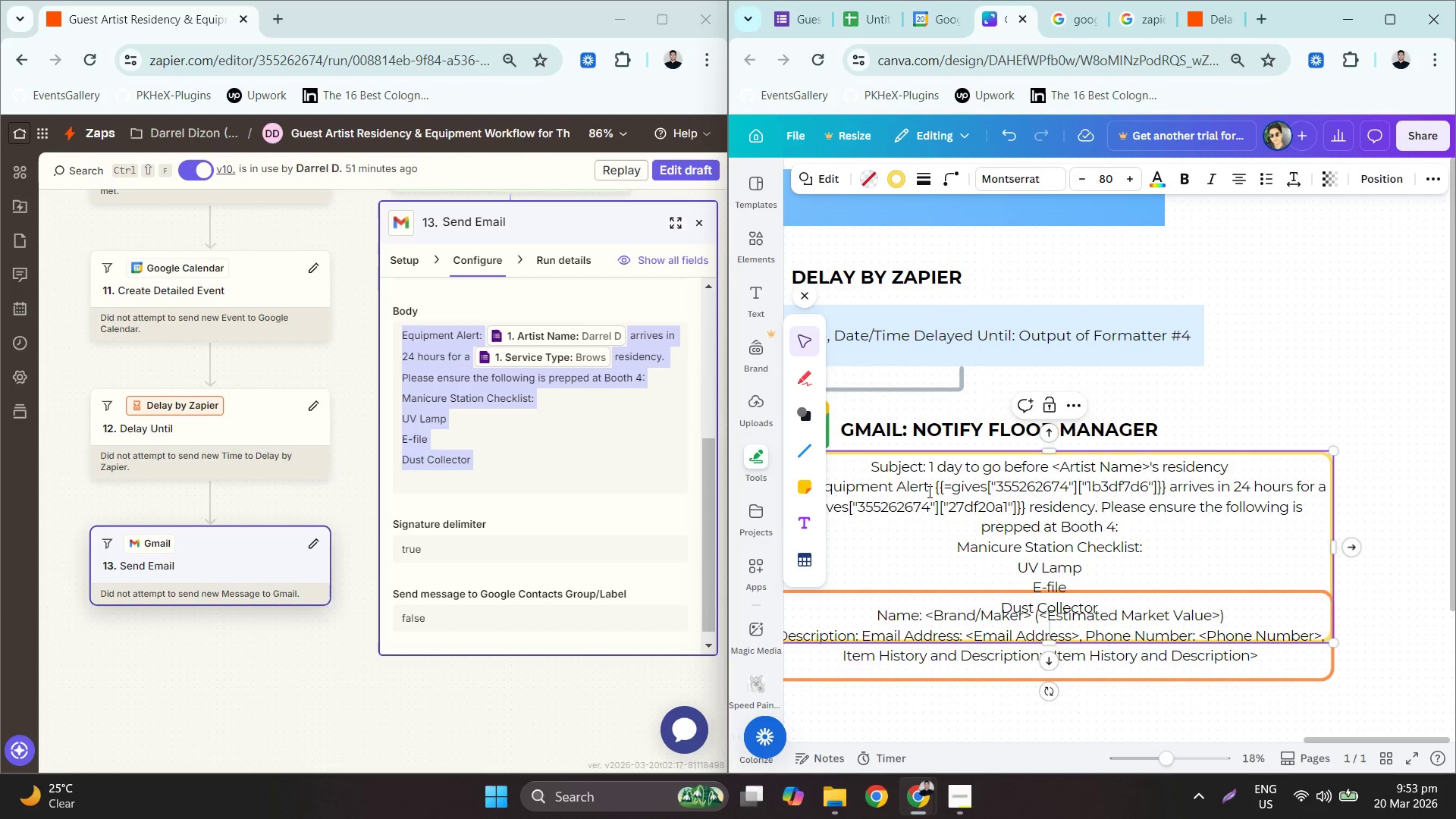 
left_click_drag(start_coordinate=[937, 491], to_coordinate=[1168, 485])
 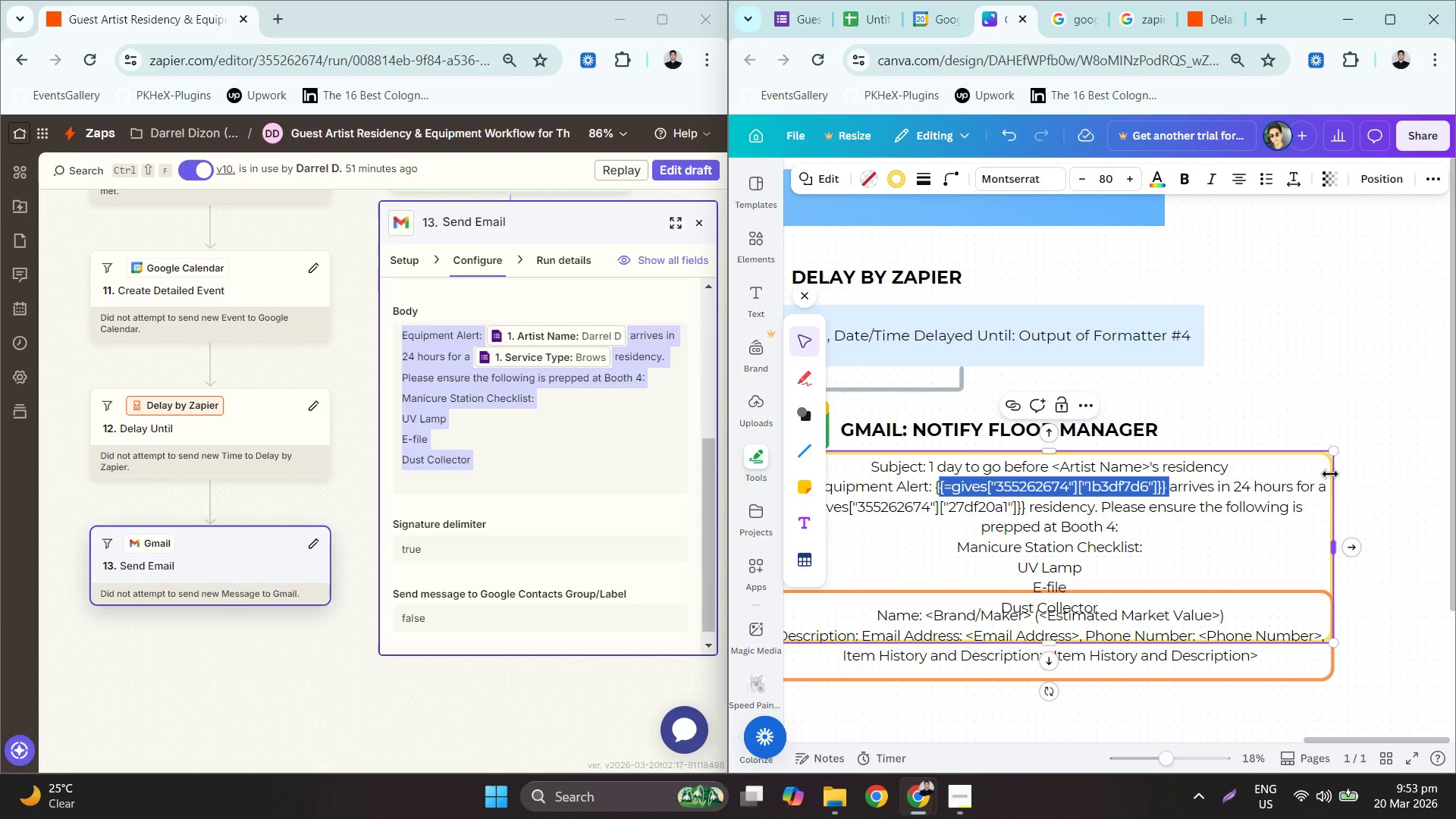 
key(Backspace)
key(Backspace)
type(Arti)
key(Backspace)
key(Backspace)
key(Backspace)
key(Backspace)
type(<Artist name> )
 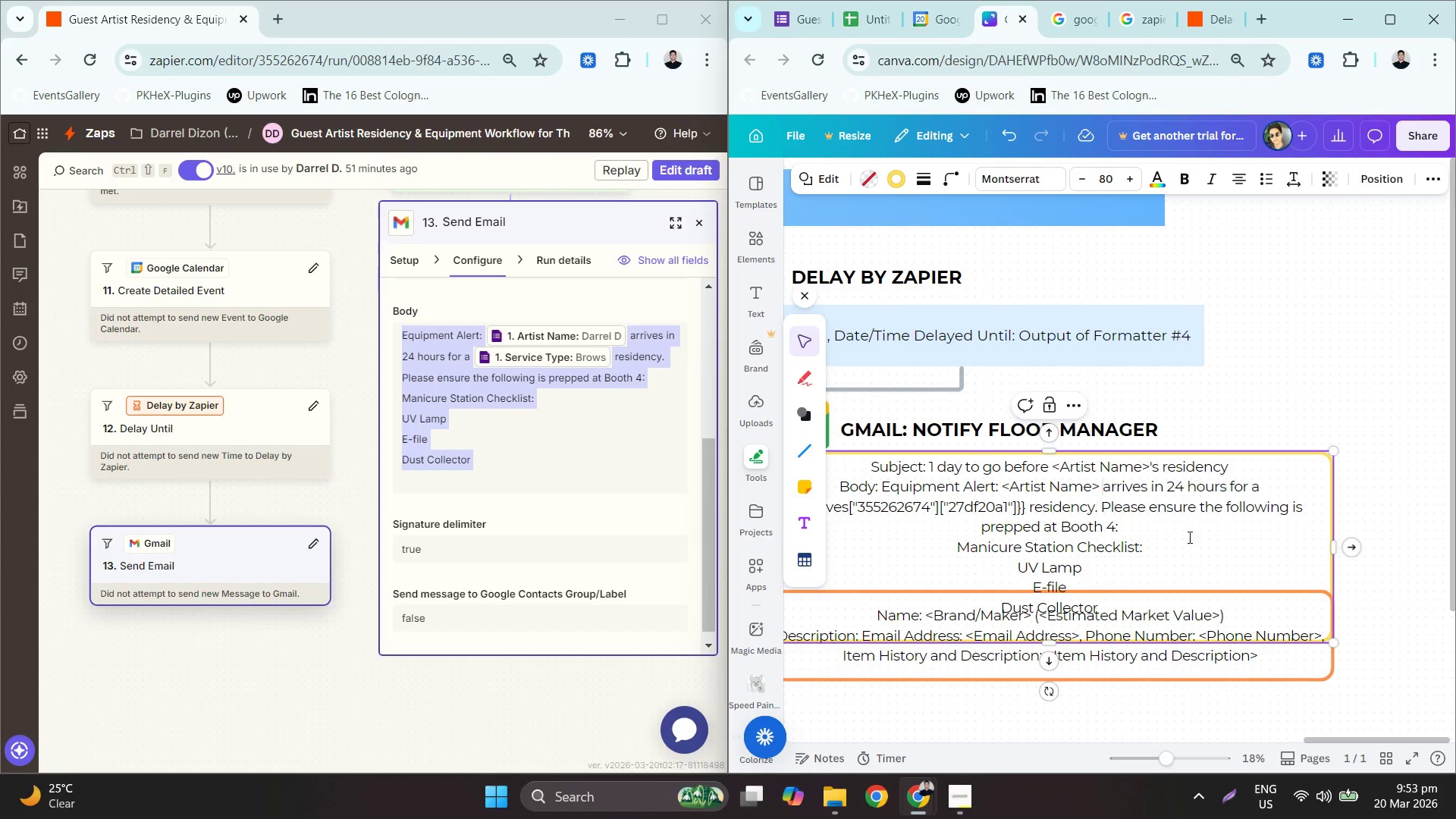 
left_click_drag(start_coordinate=[937, 490], to_coordinate=[1165, 491])
 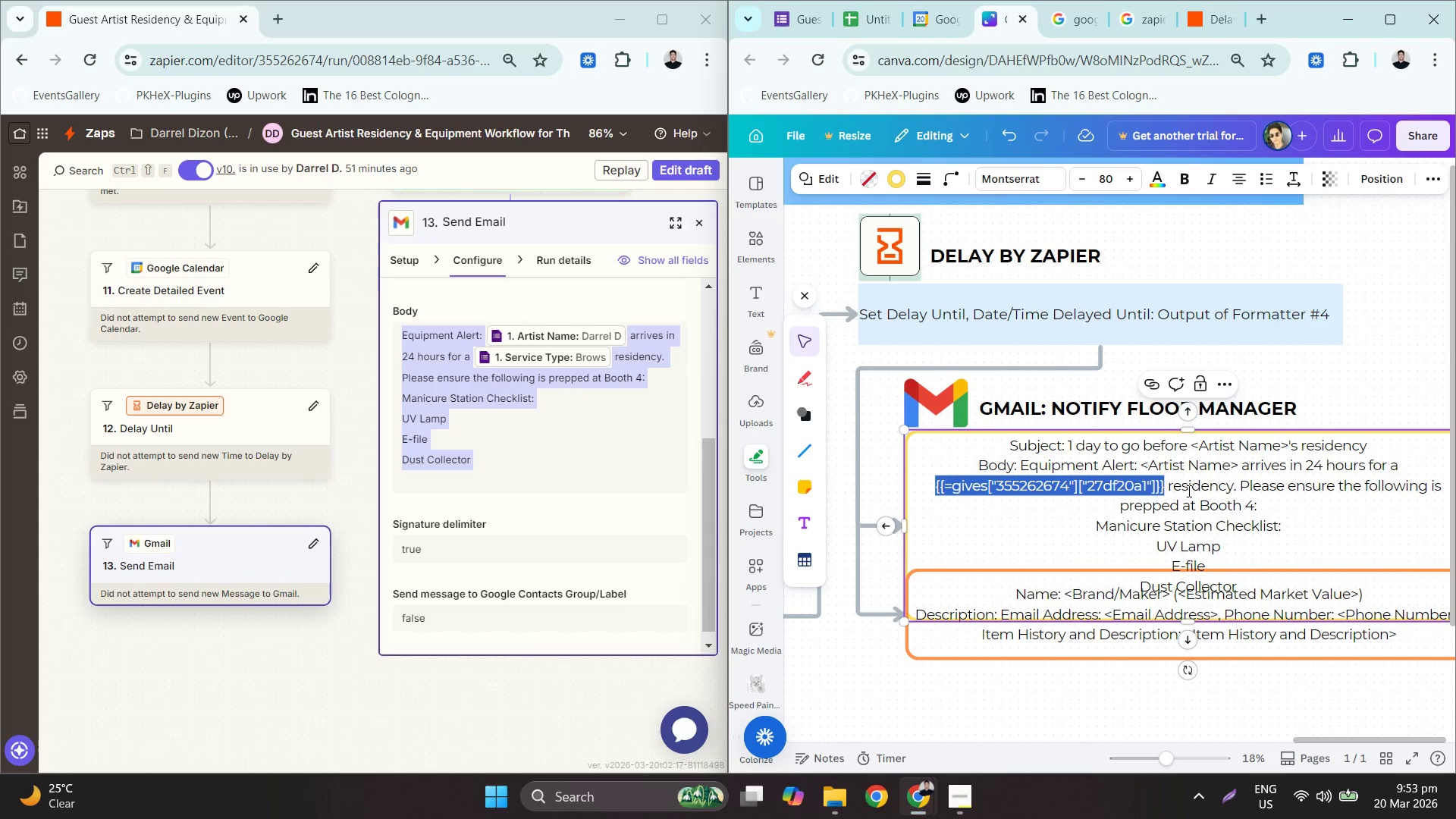 
type(<ervice Type>)
 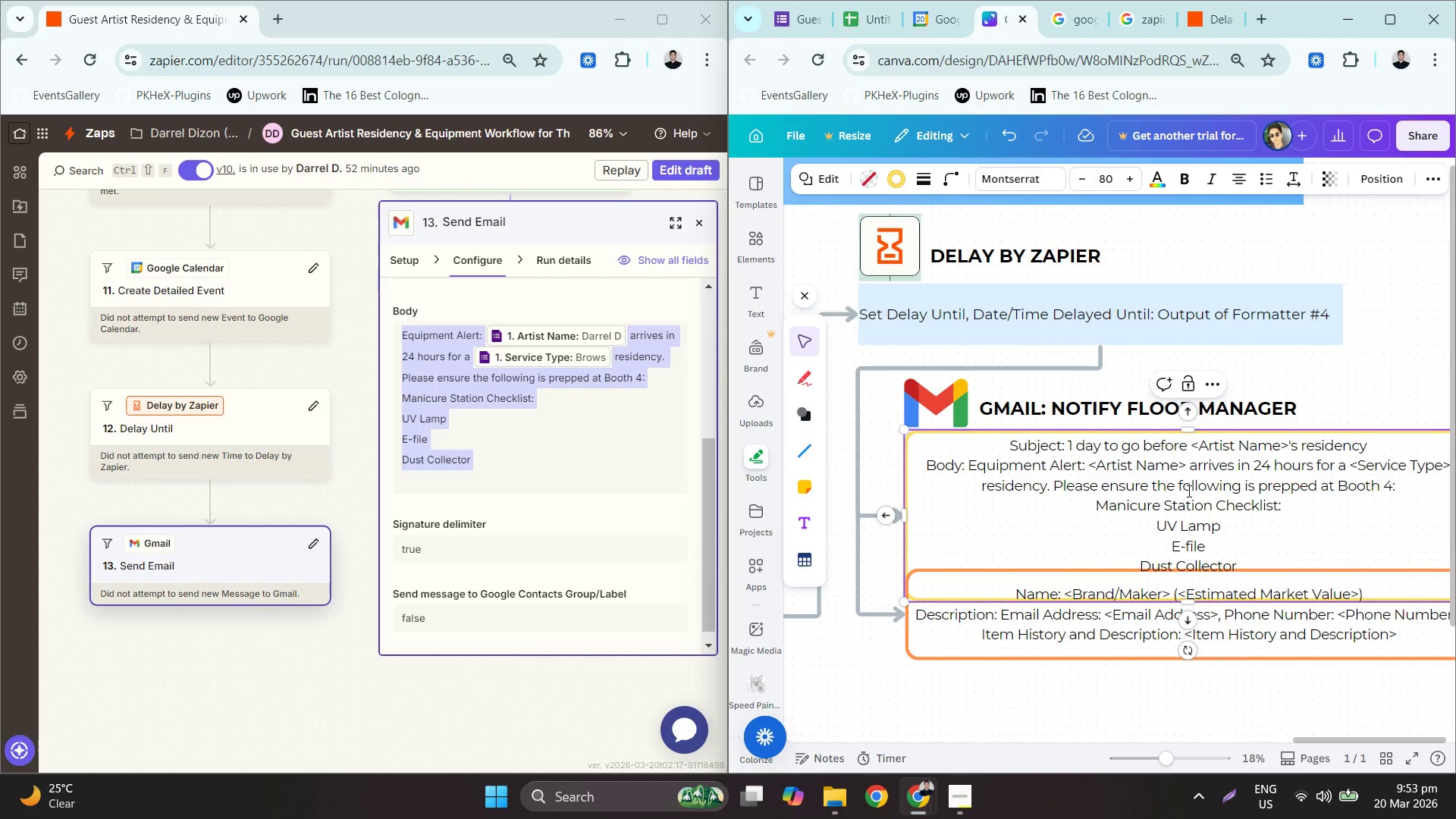 
left_click([1090, 501])
 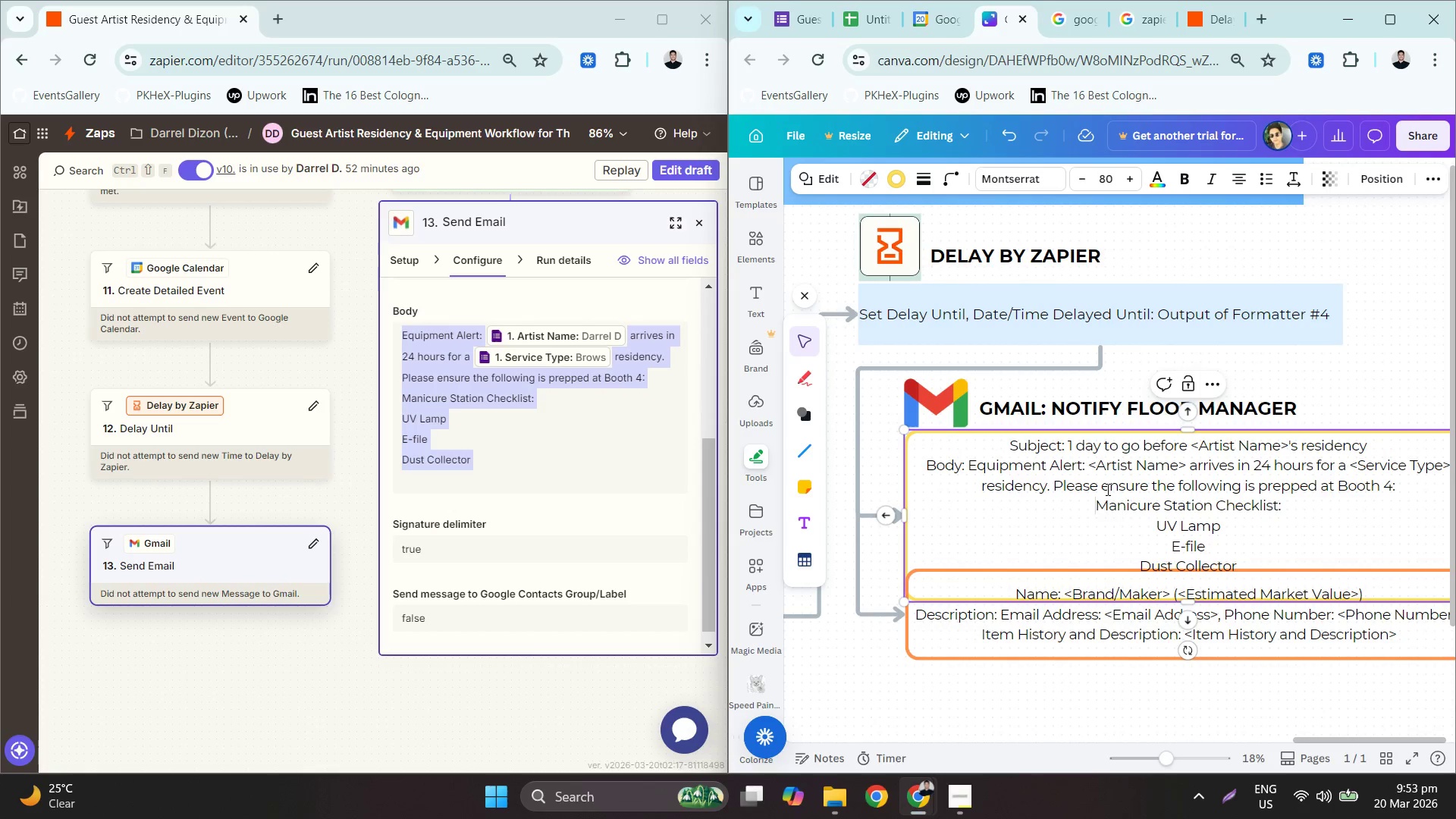 
key(ArrowDown)
 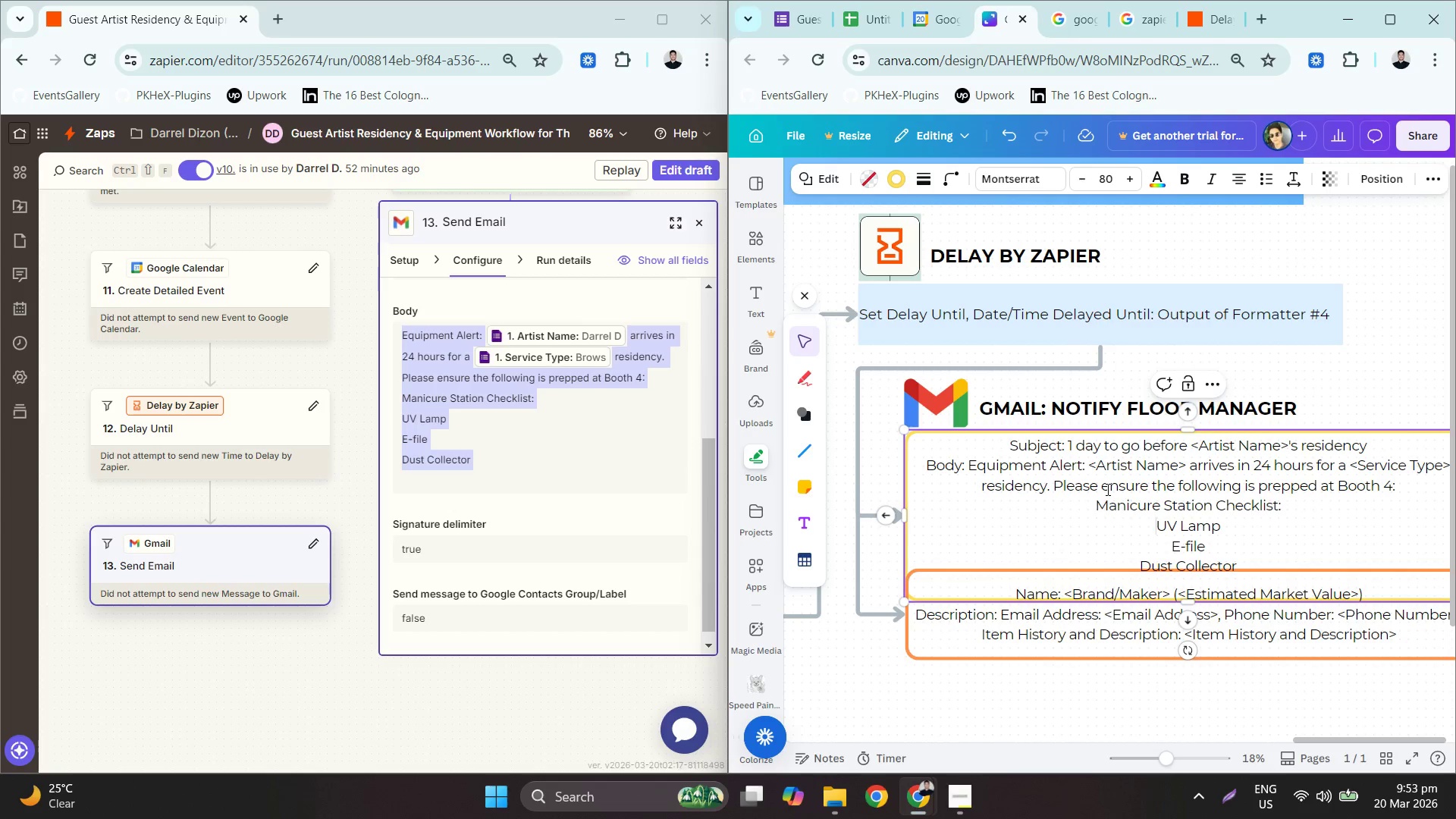 
key(Backspace)
 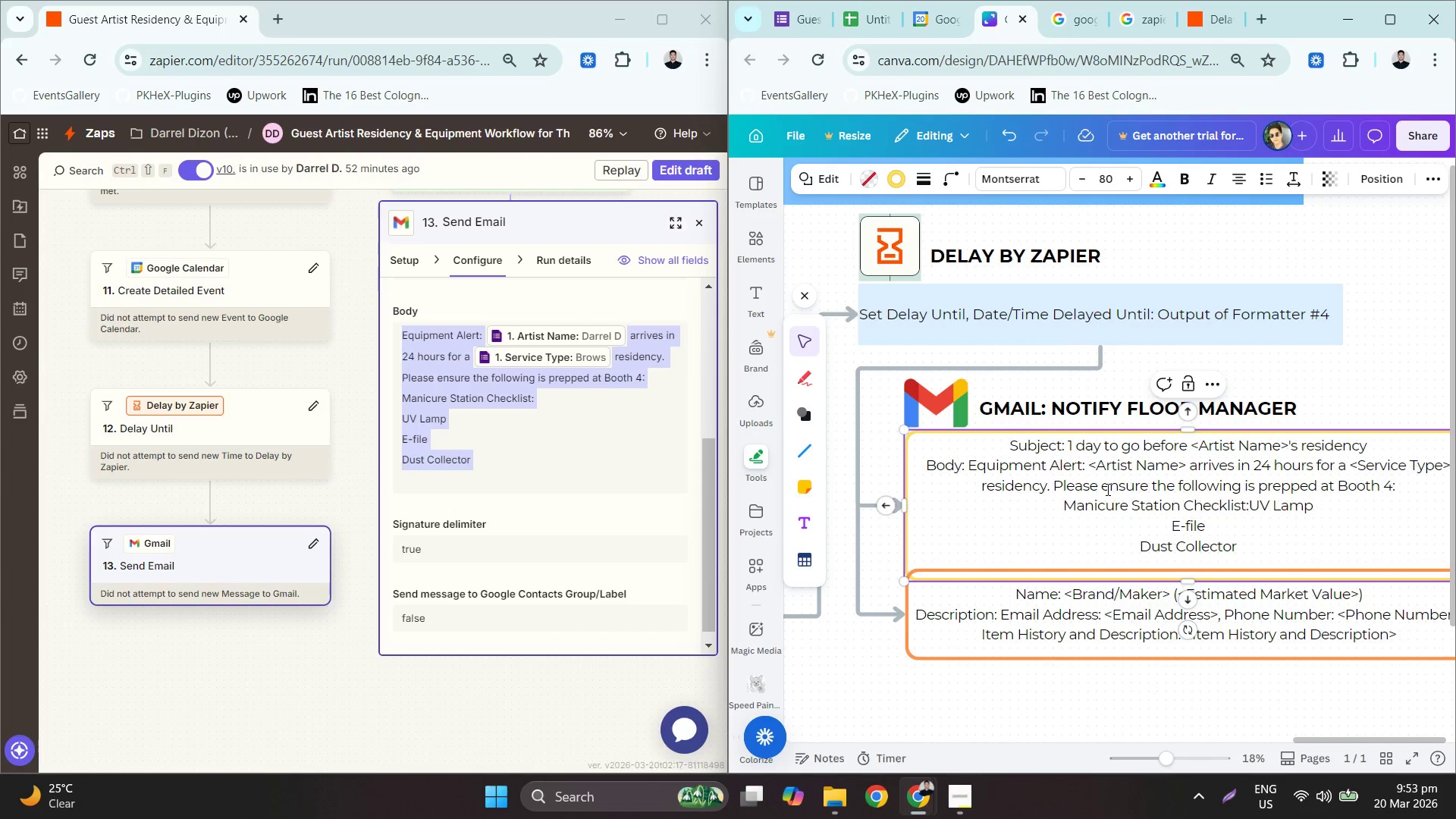 
key(Comma)
 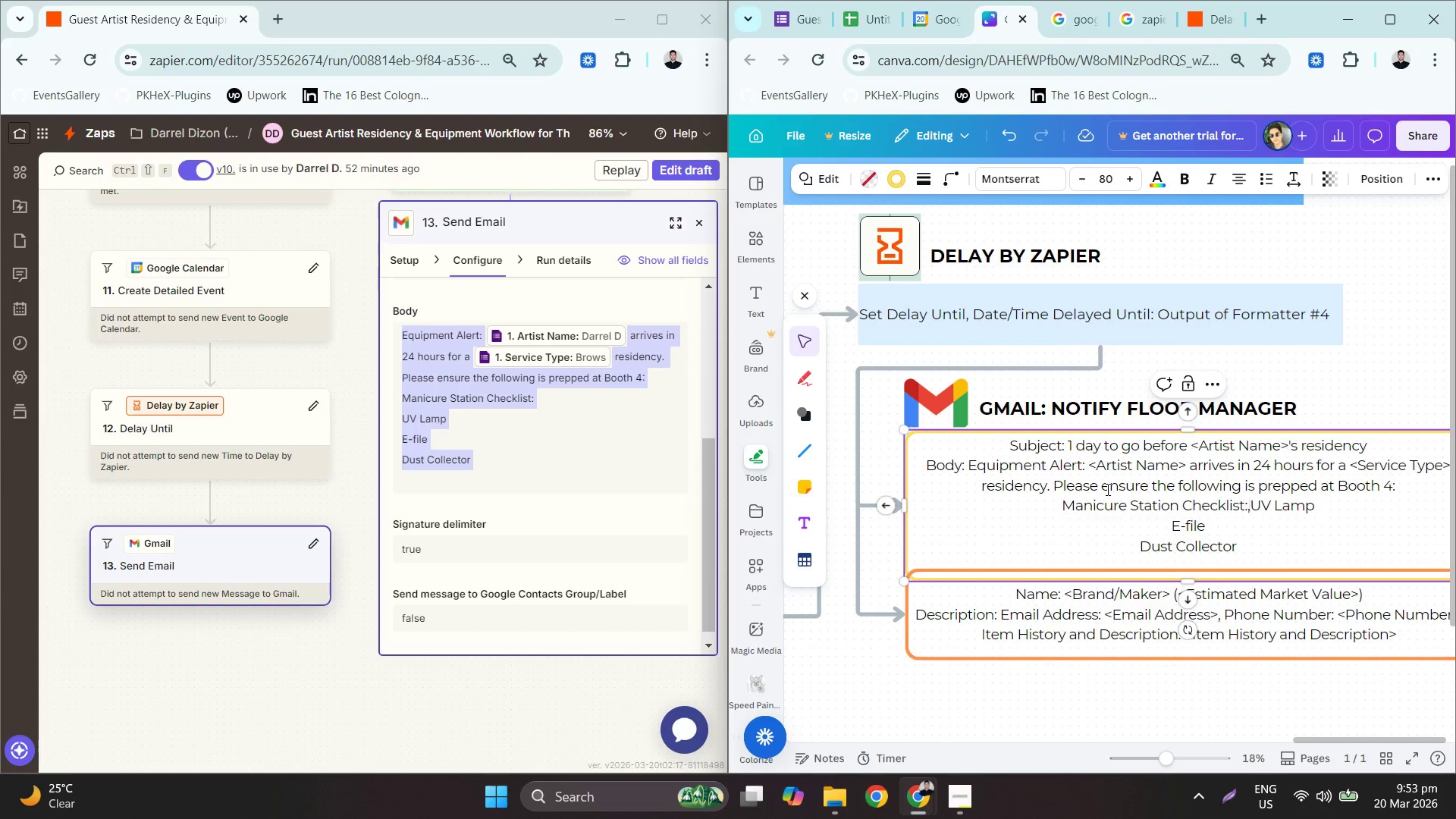 
key(Space)
 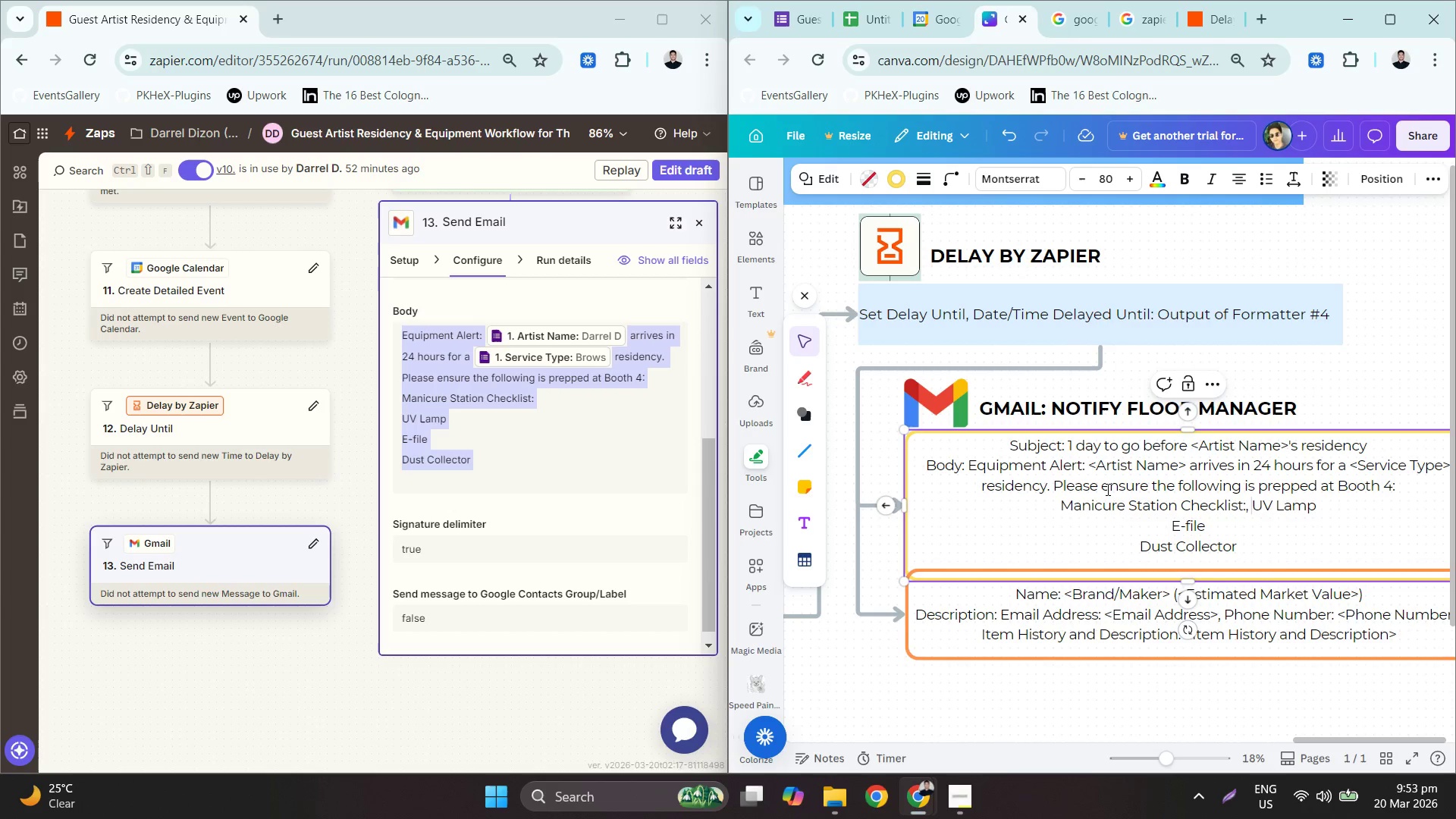 
key(Backspace)
 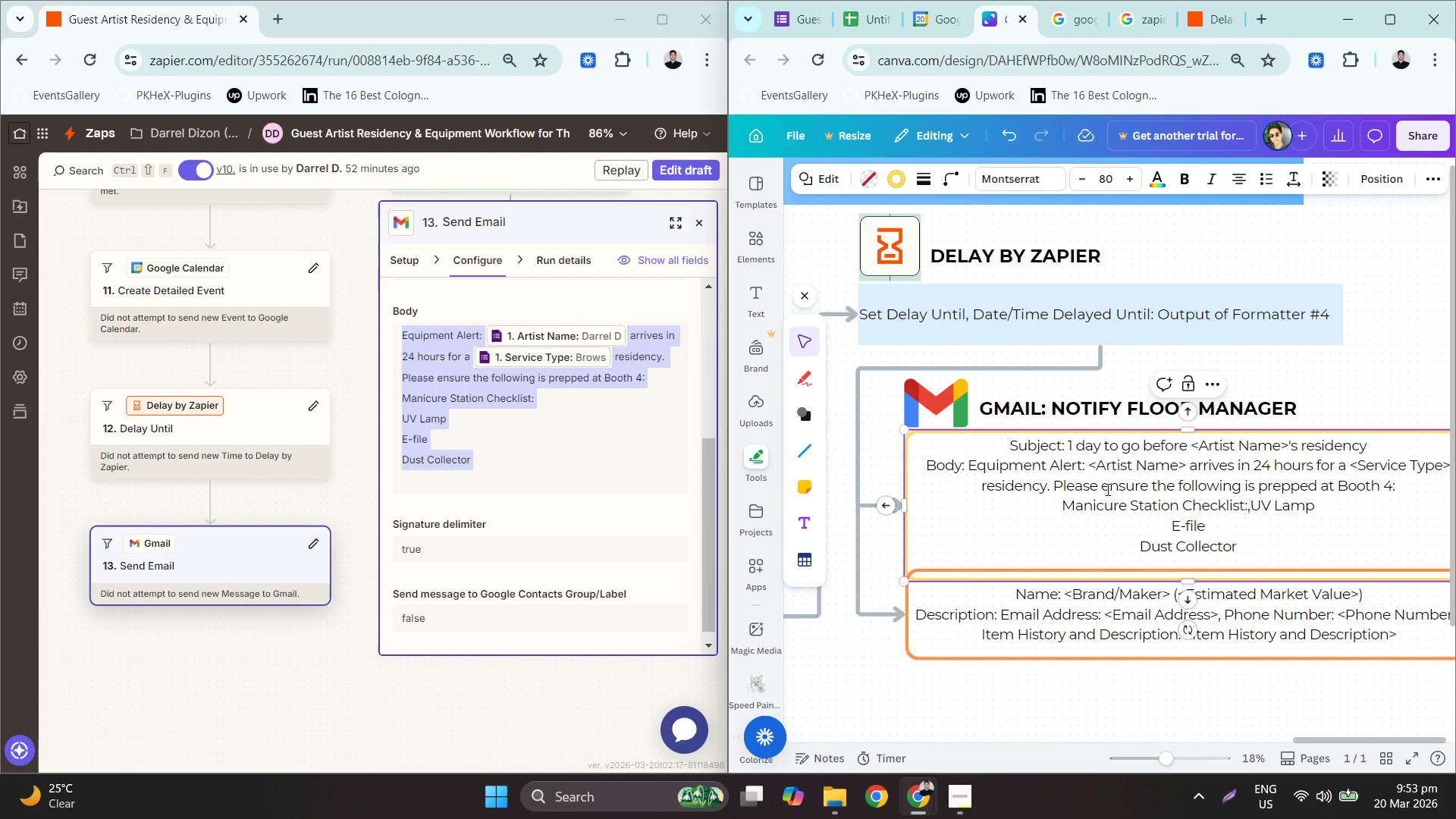 
key(Backspace)
 